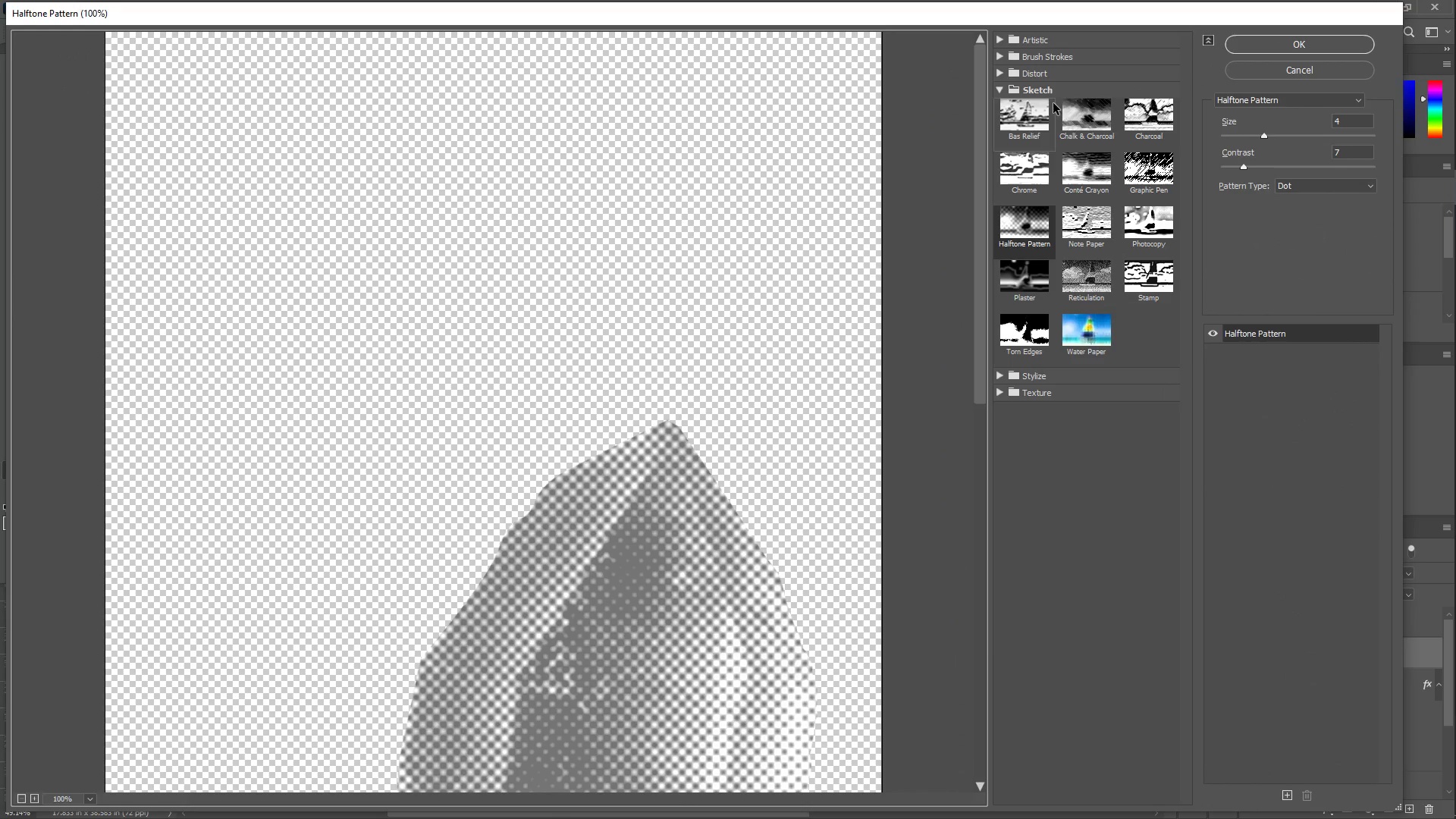 
left_click([1003, 90])
 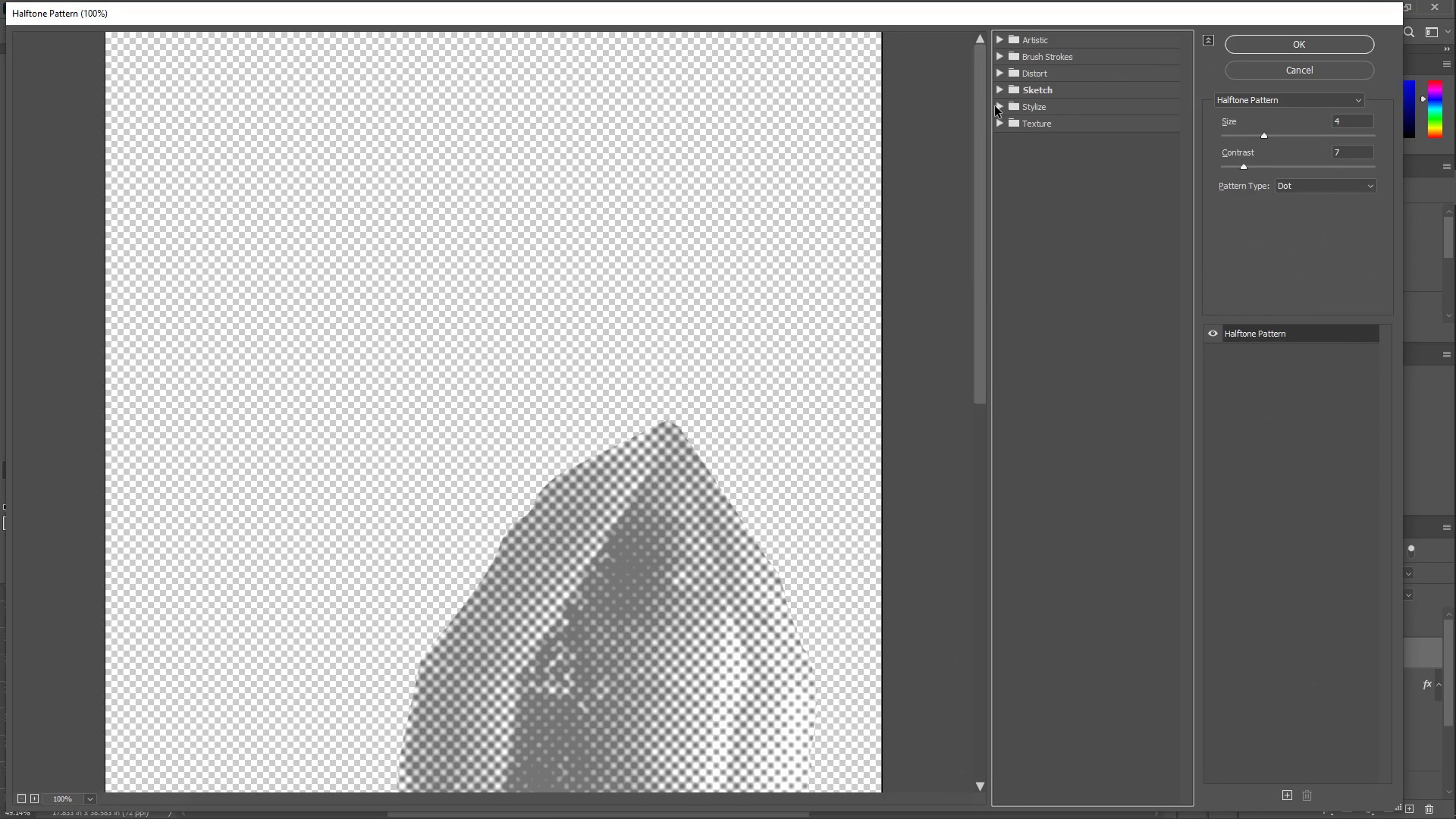 
left_click([1002, 122])
 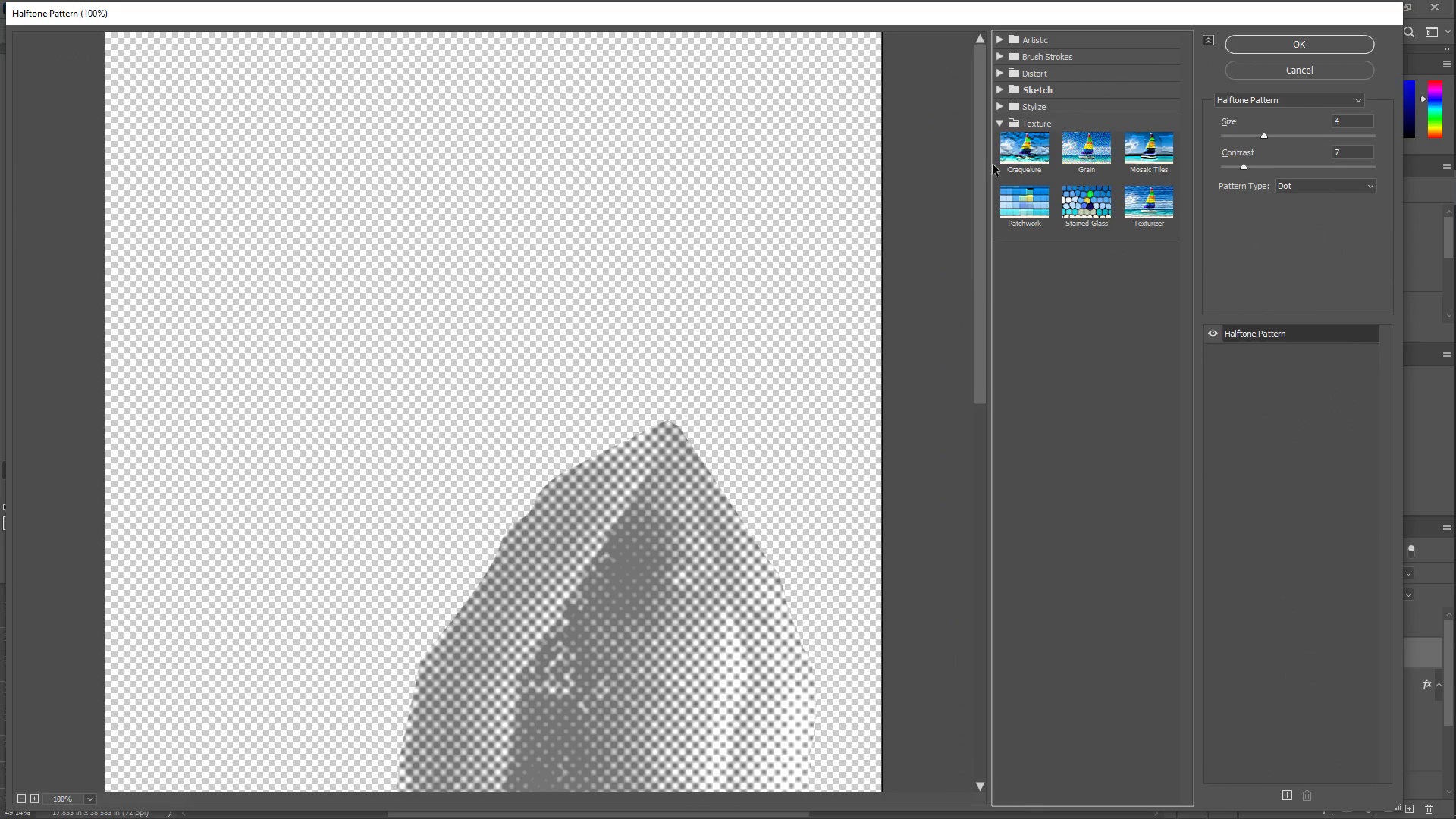 
double_click([997, 109])
 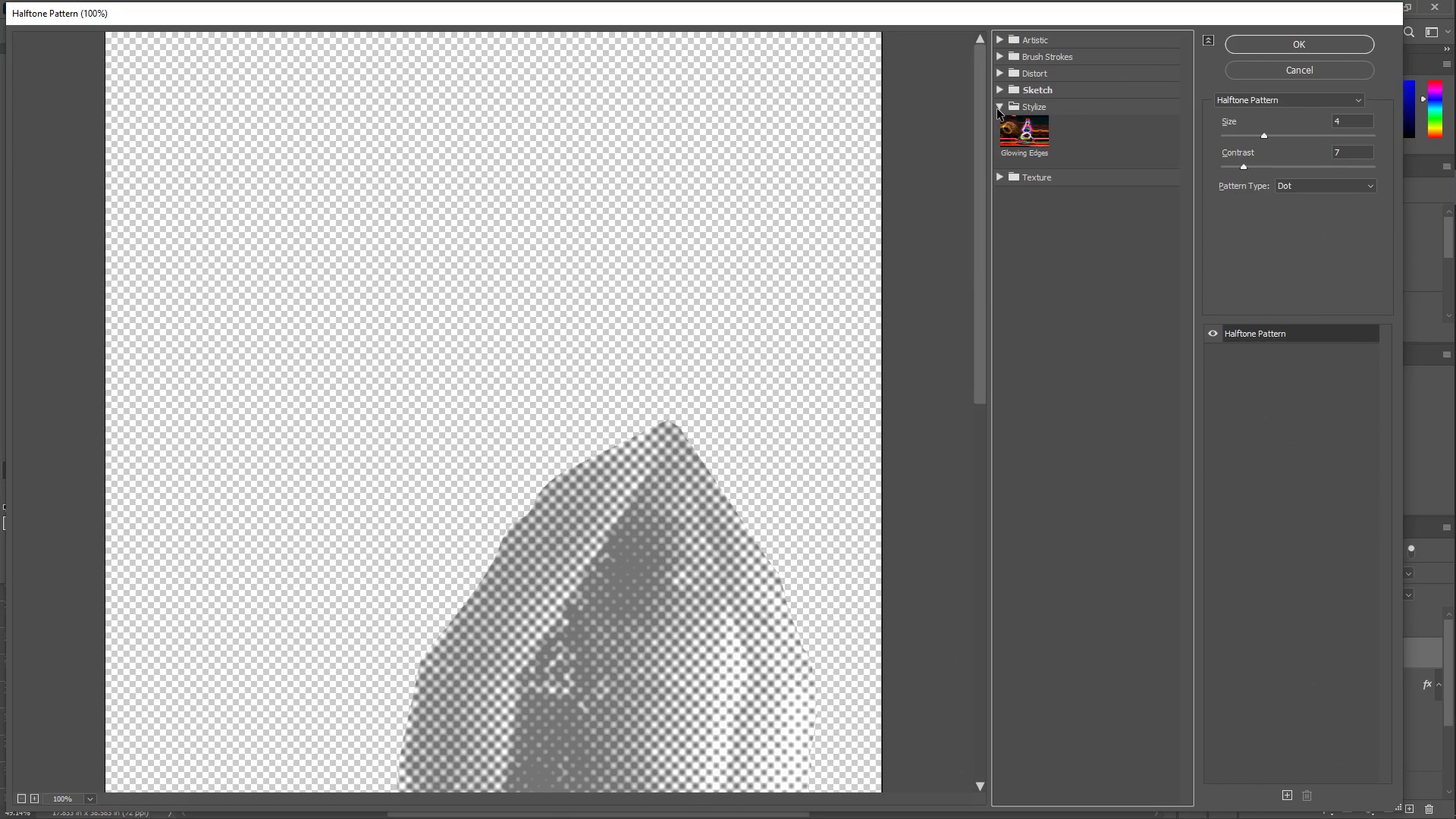 
left_click([997, 109])
 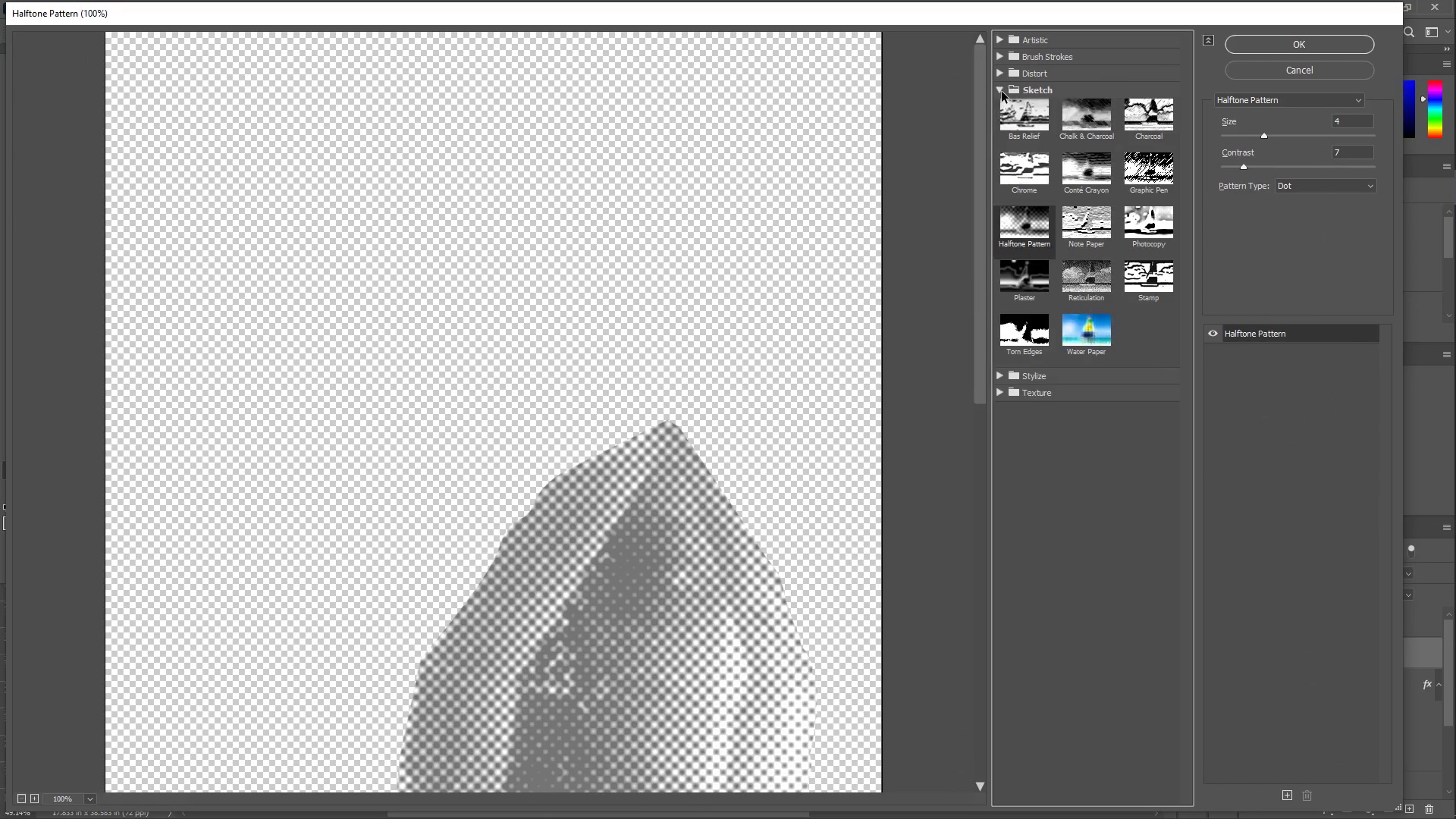 
double_click([1002, 92])
 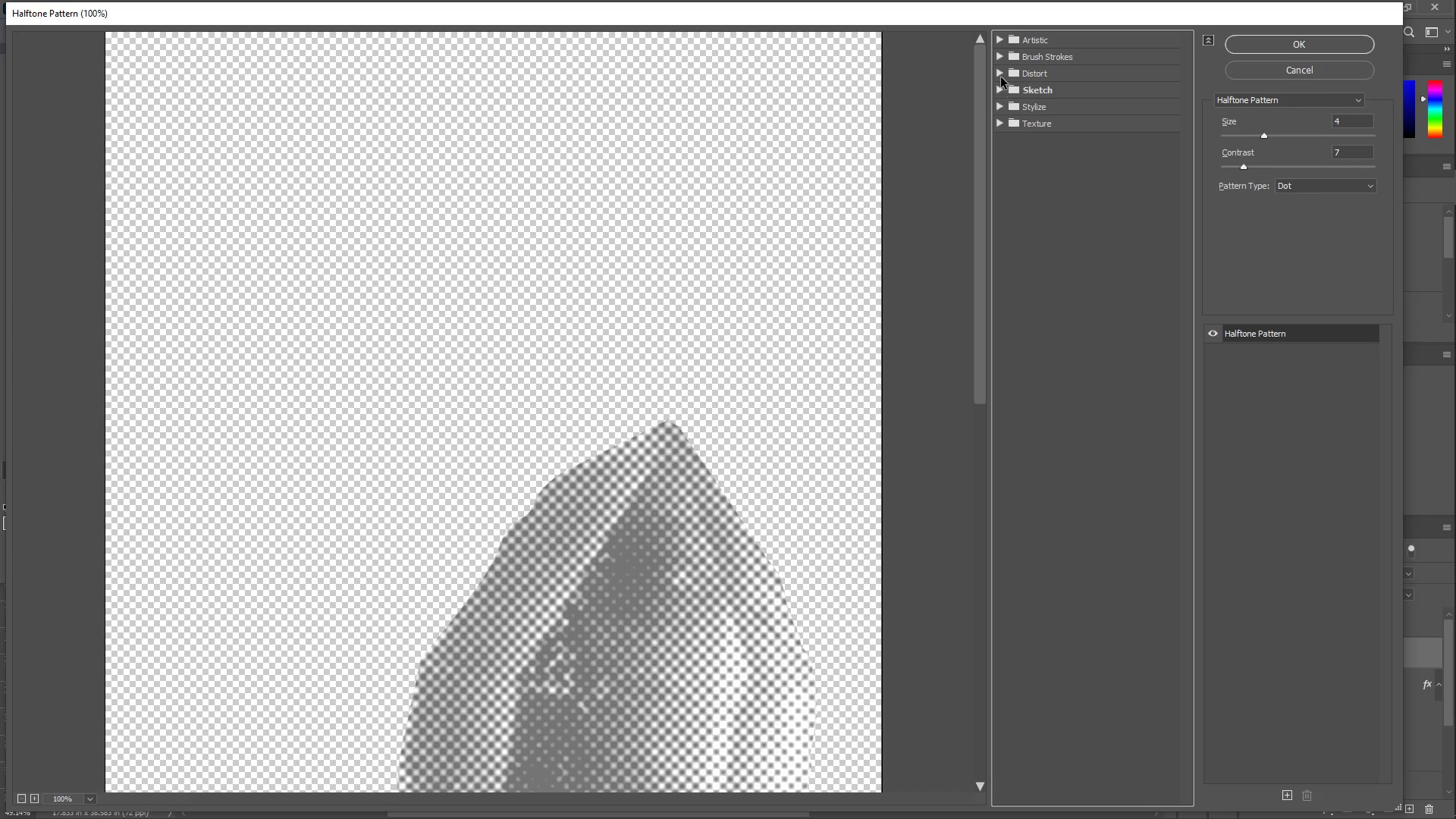 
triple_click([999, 74])
 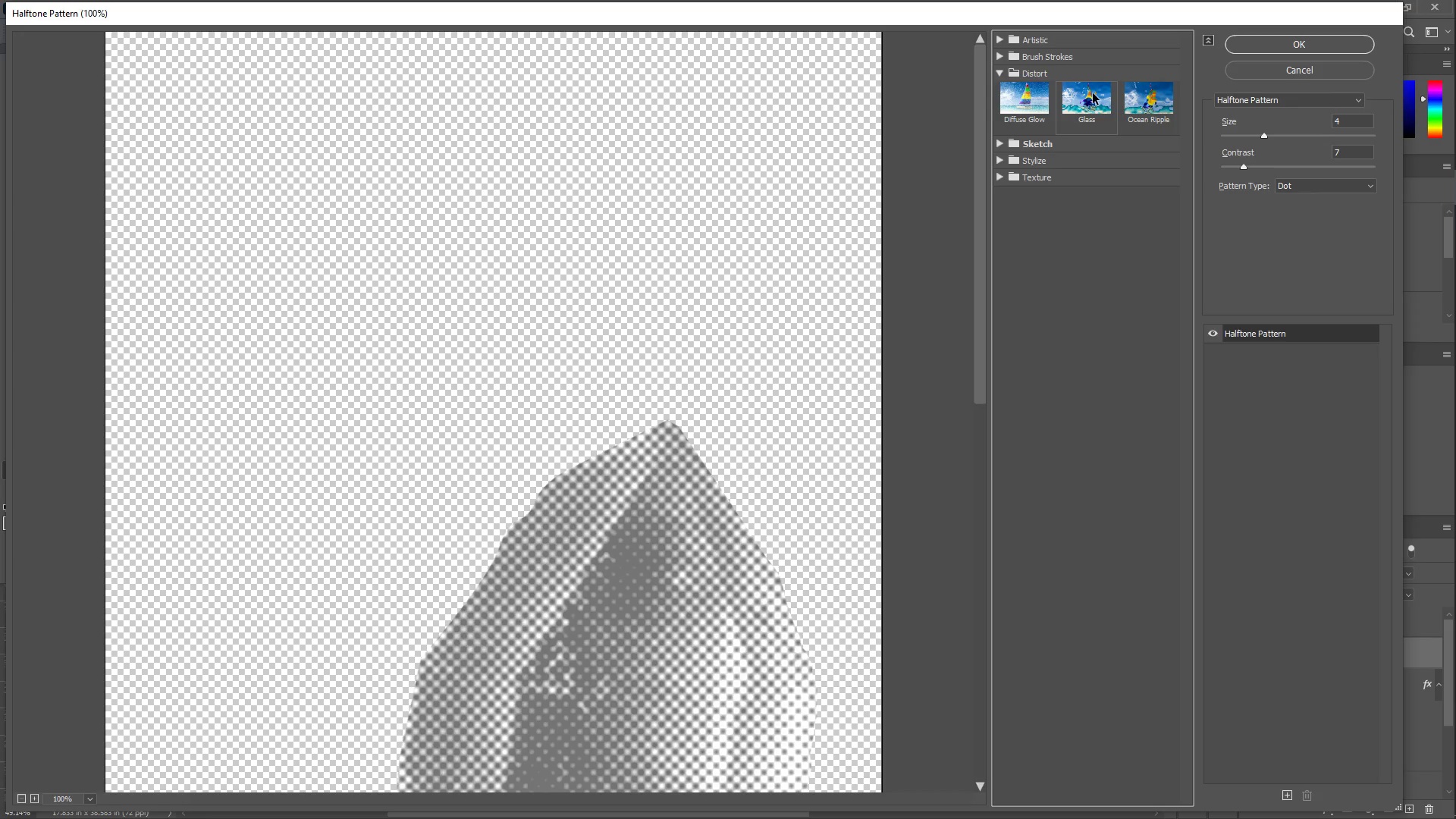 
left_click([1097, 94])
 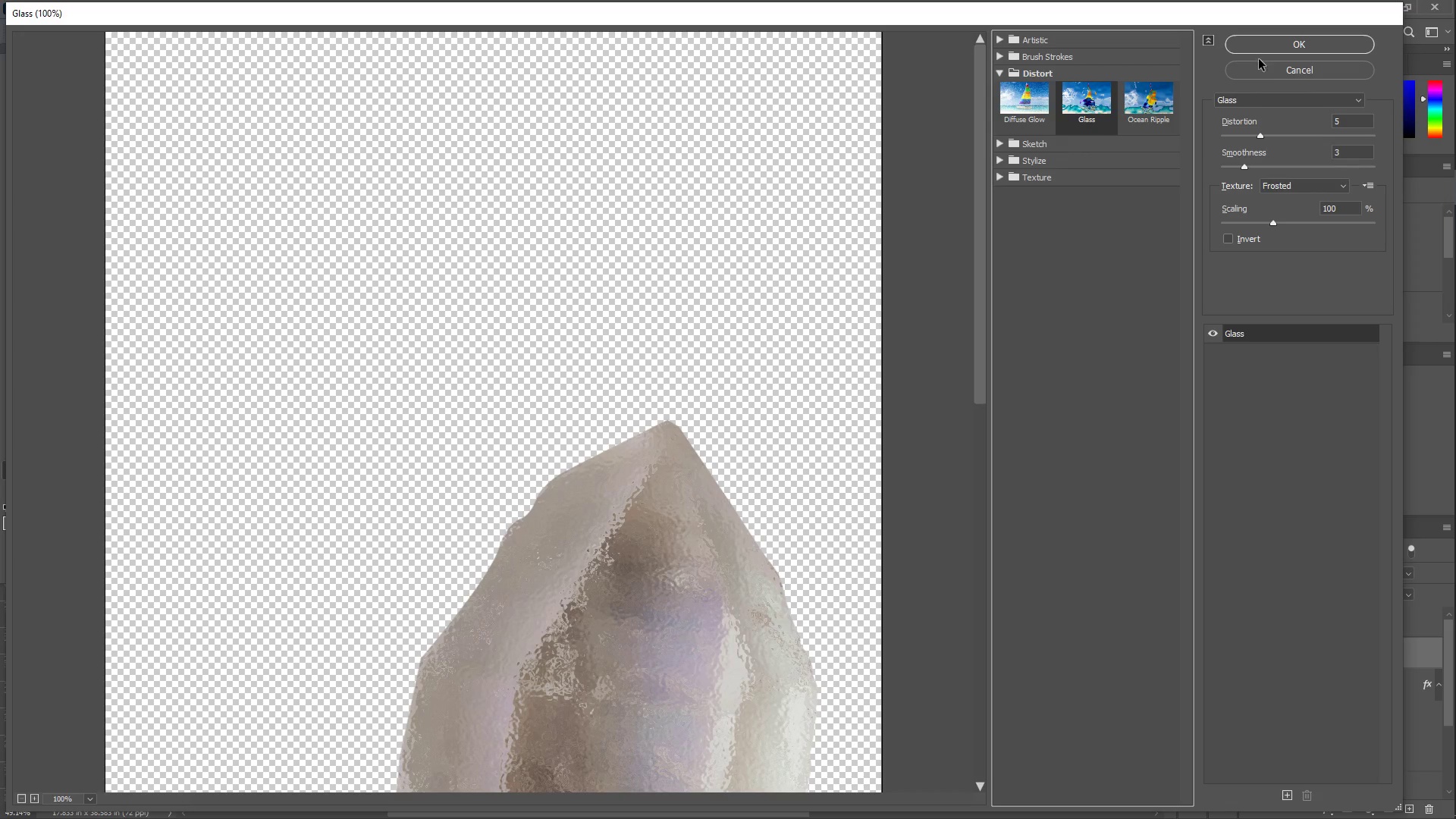 
left_click([1265, 52])
 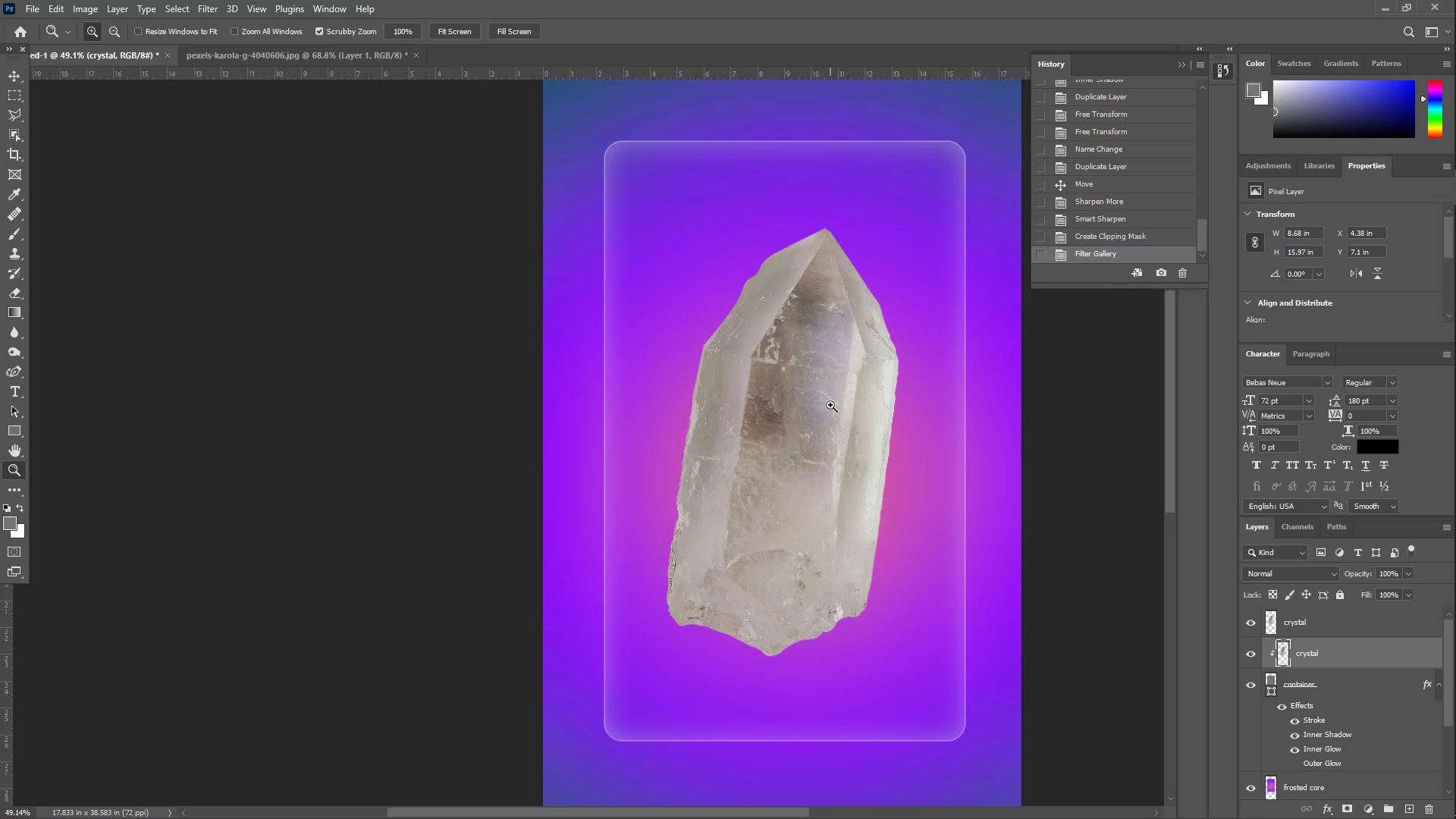 
wait(35.17)
 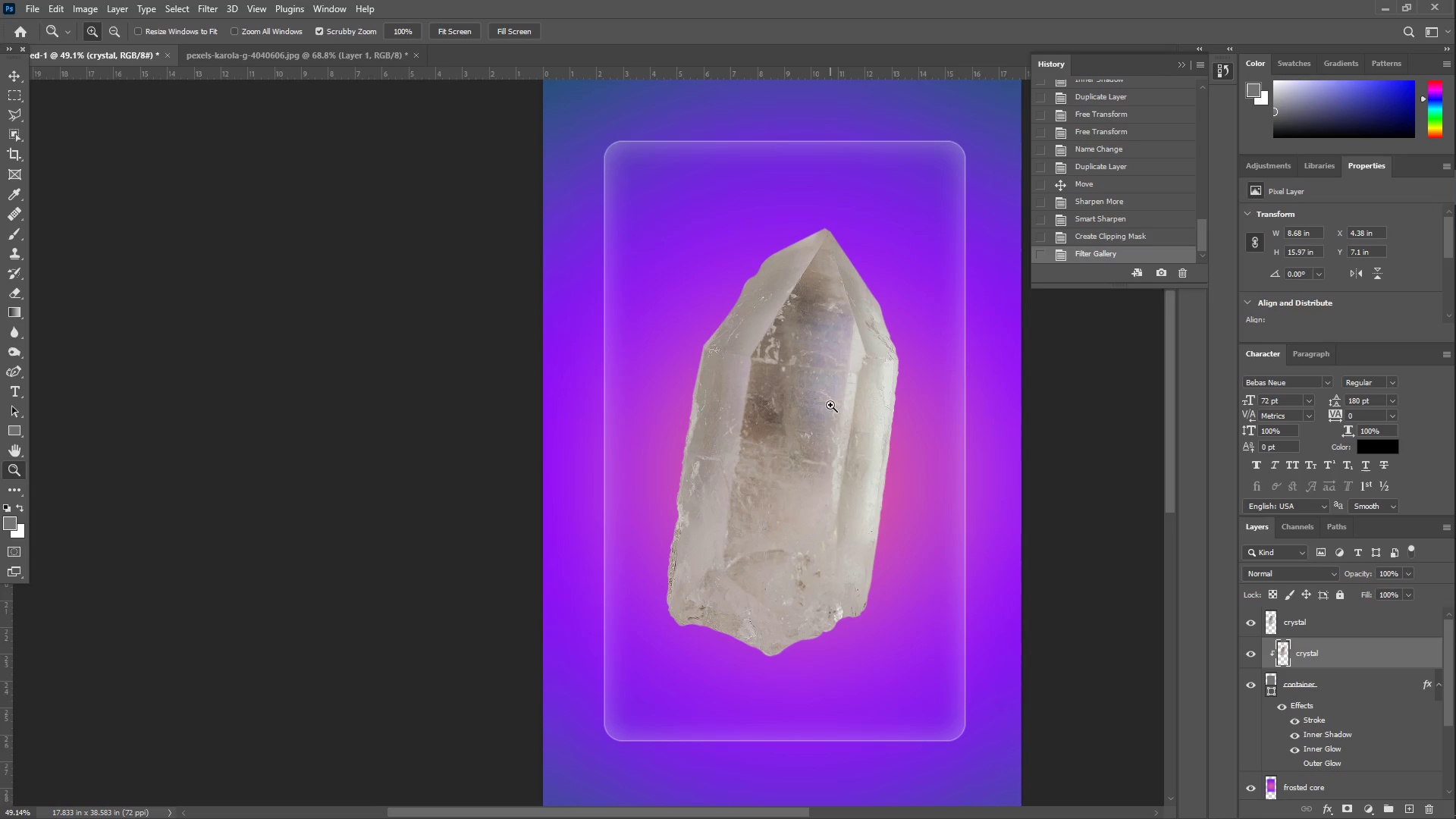 
left_click([1349, 689])
 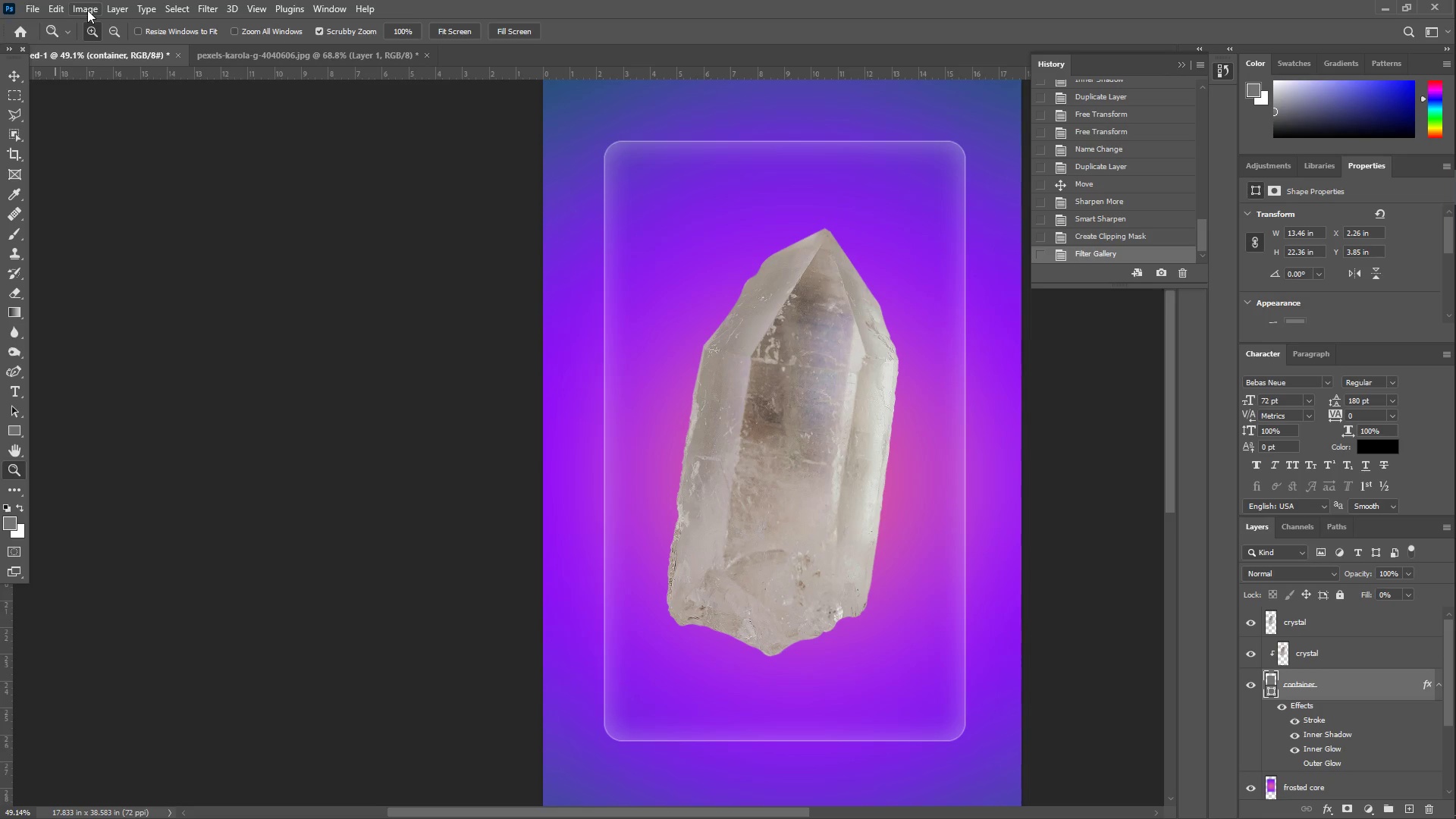 
left_click([87, 10])
 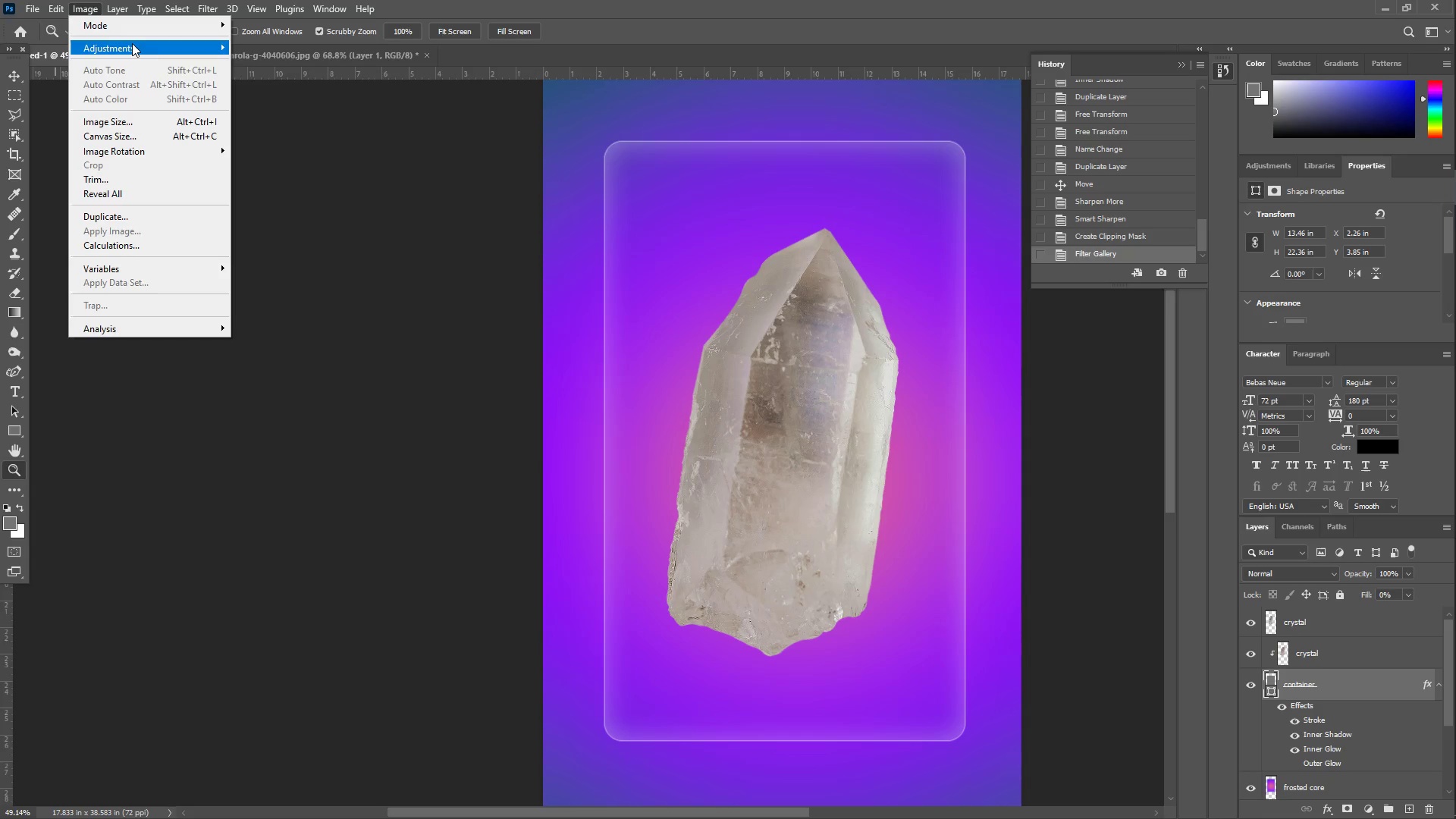 
left_click([132, 43])
 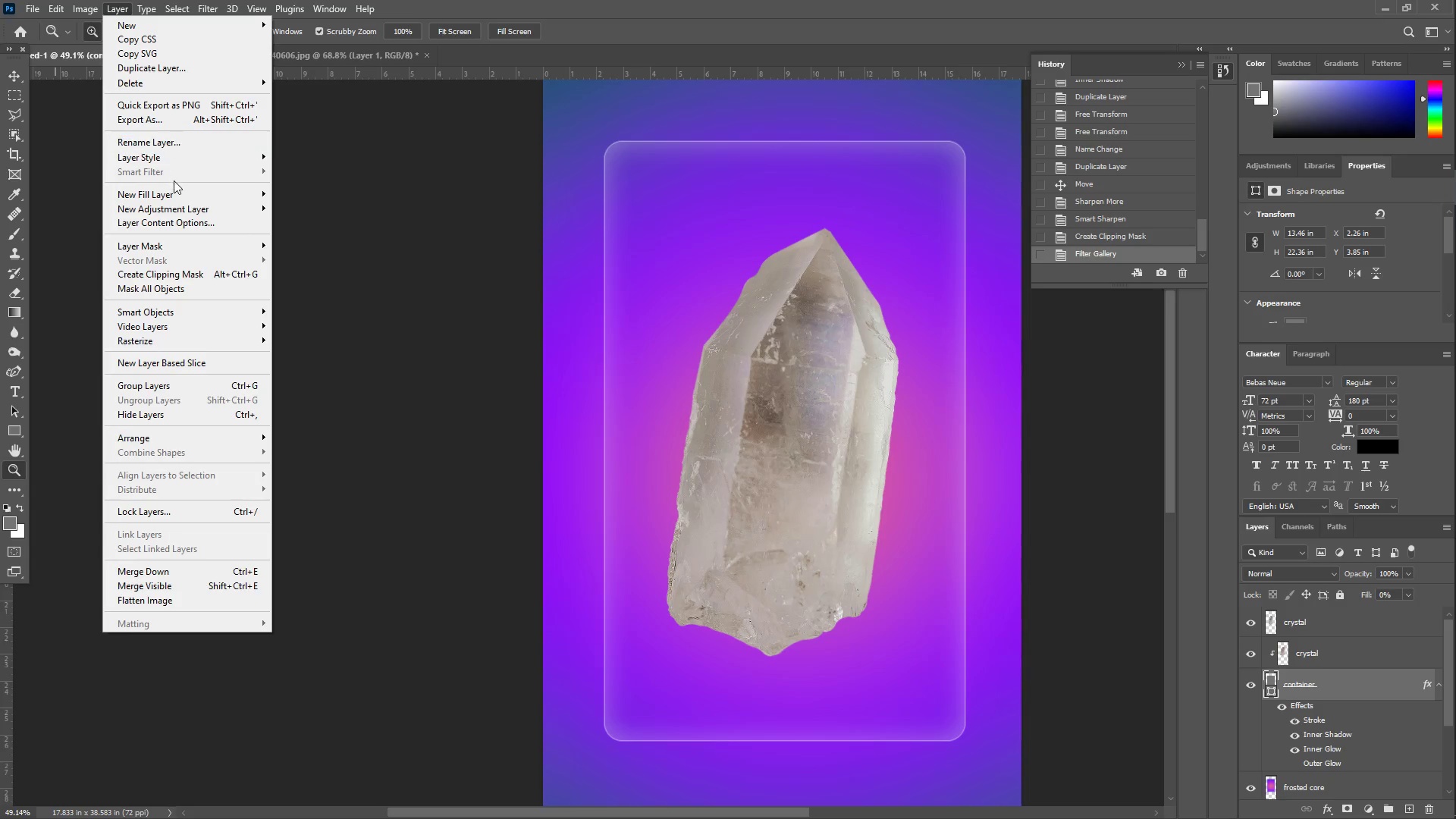 
left_click([193, 154])
 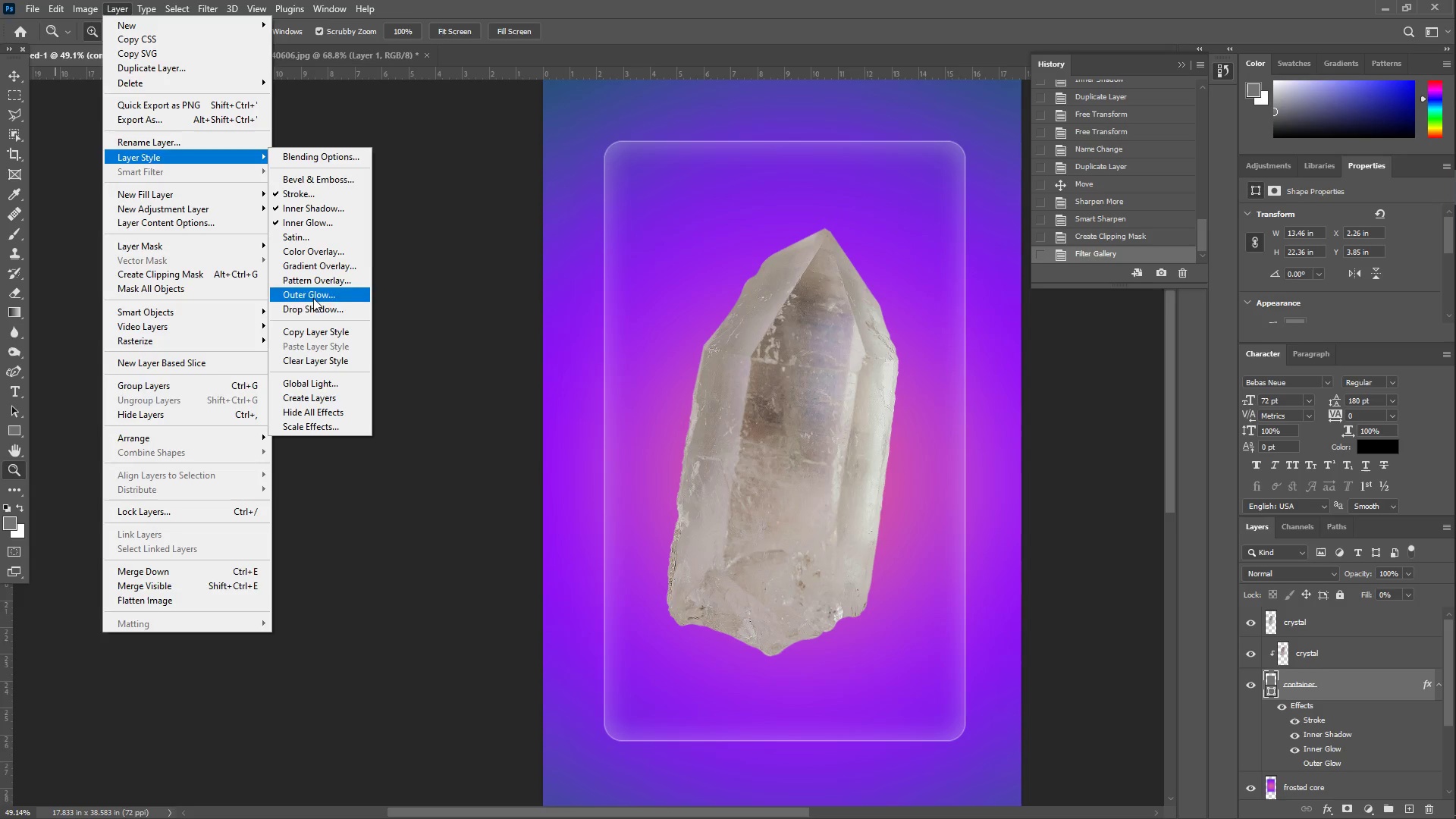 
left_click([314, 303])
 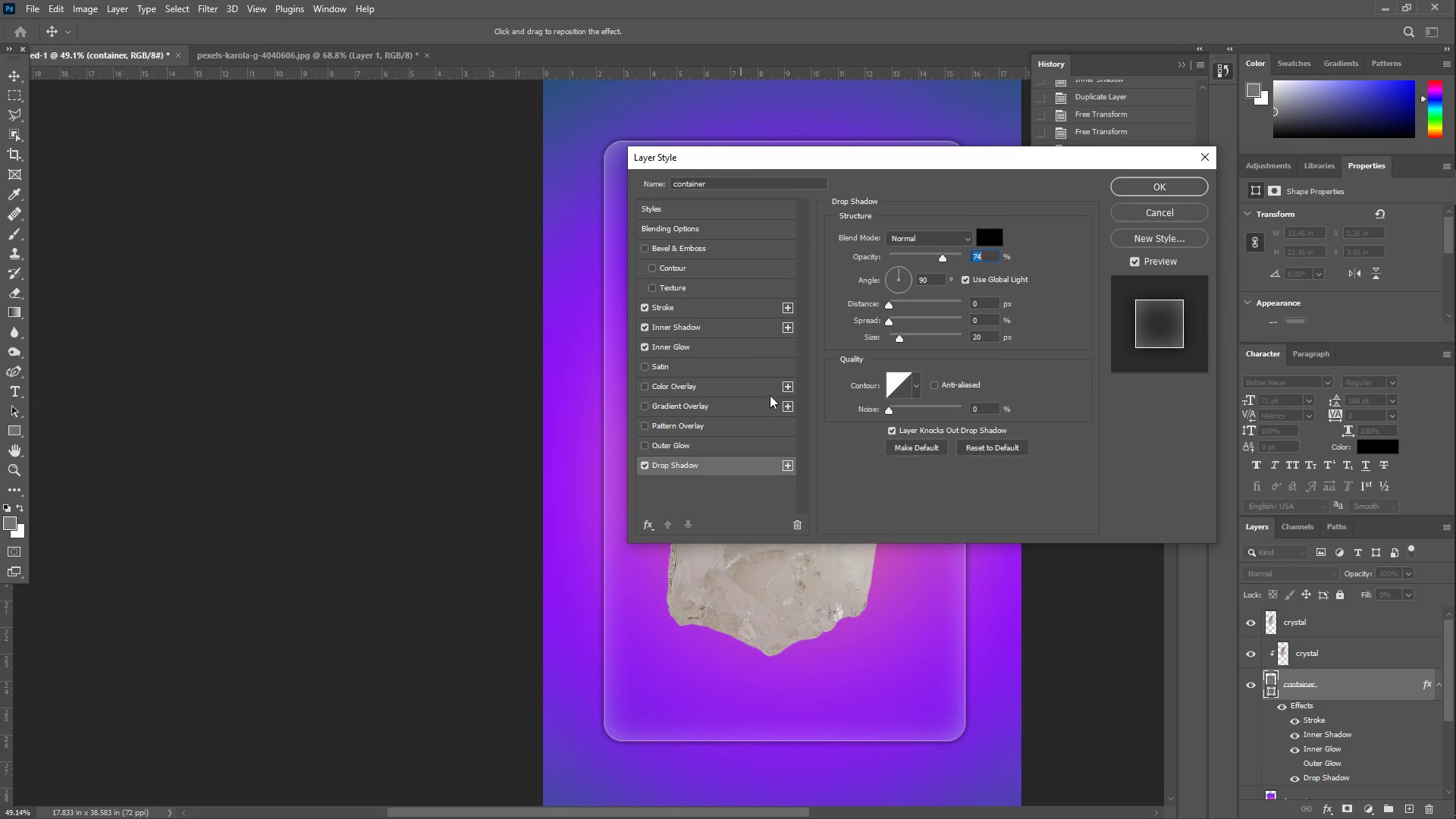 
left_click_drag(start_coordinate=[980, 306], to_coordinate=[955, 298])
 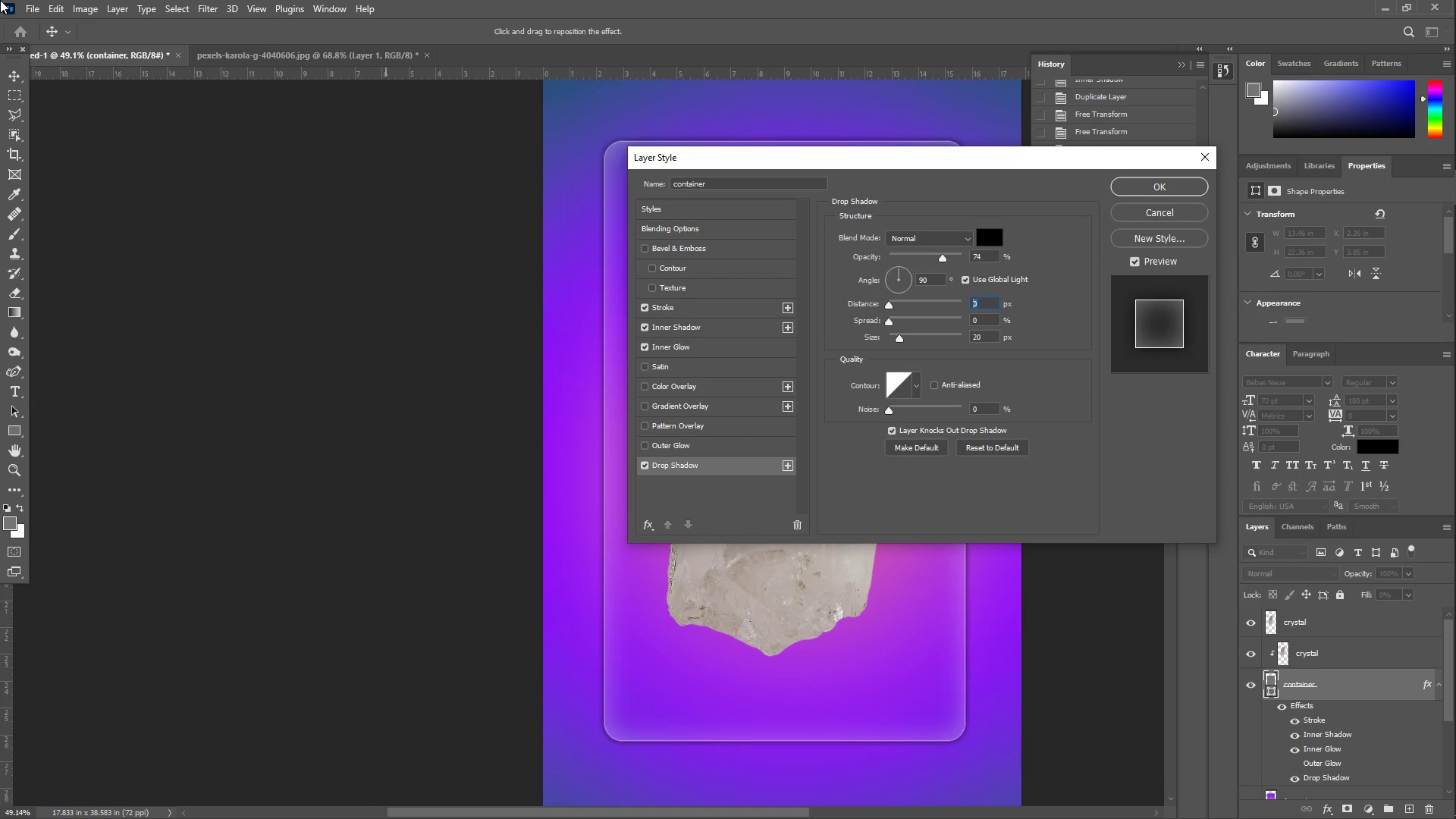 
key(Numpad4)
 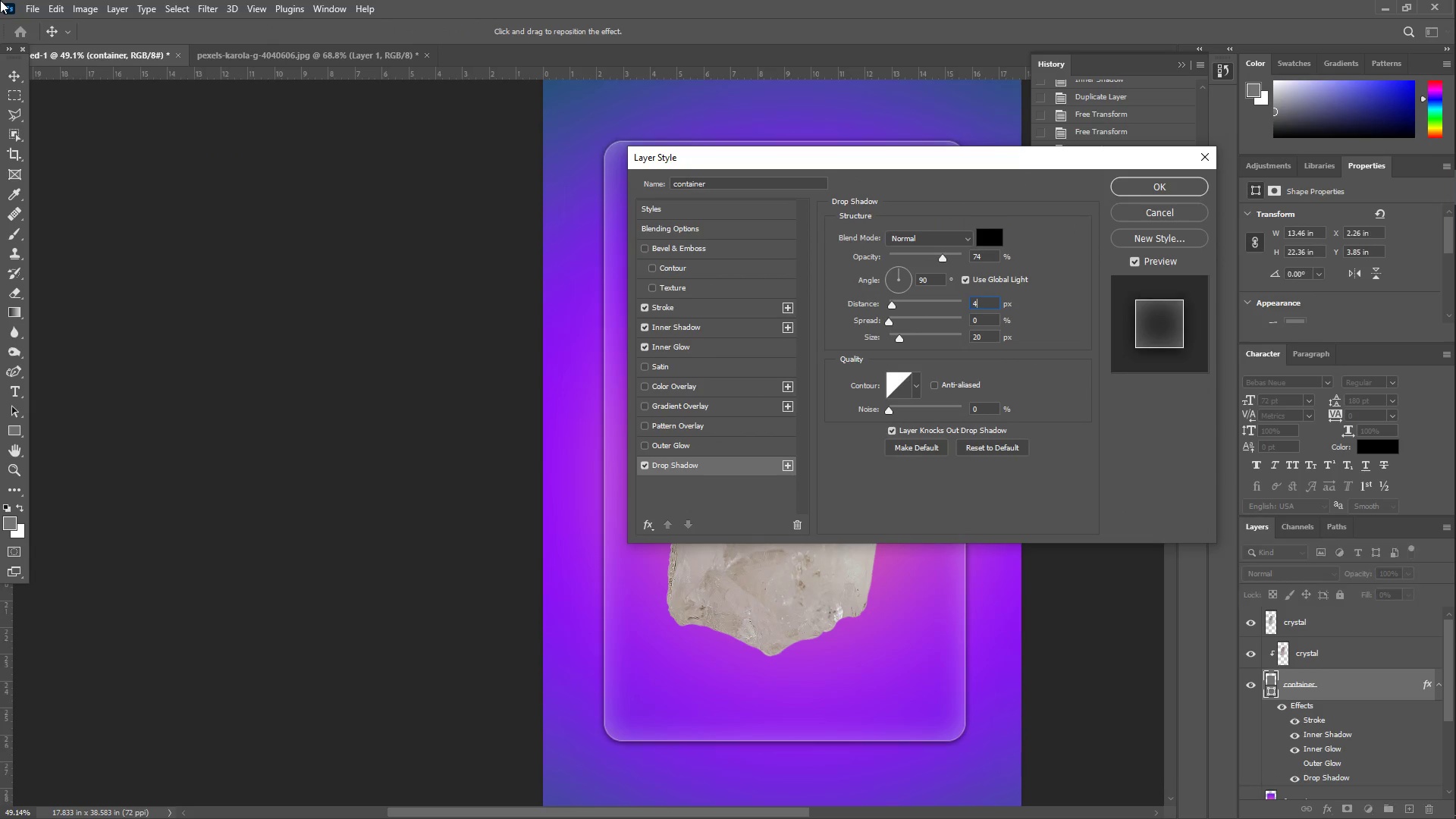 
key(Numpad0)
 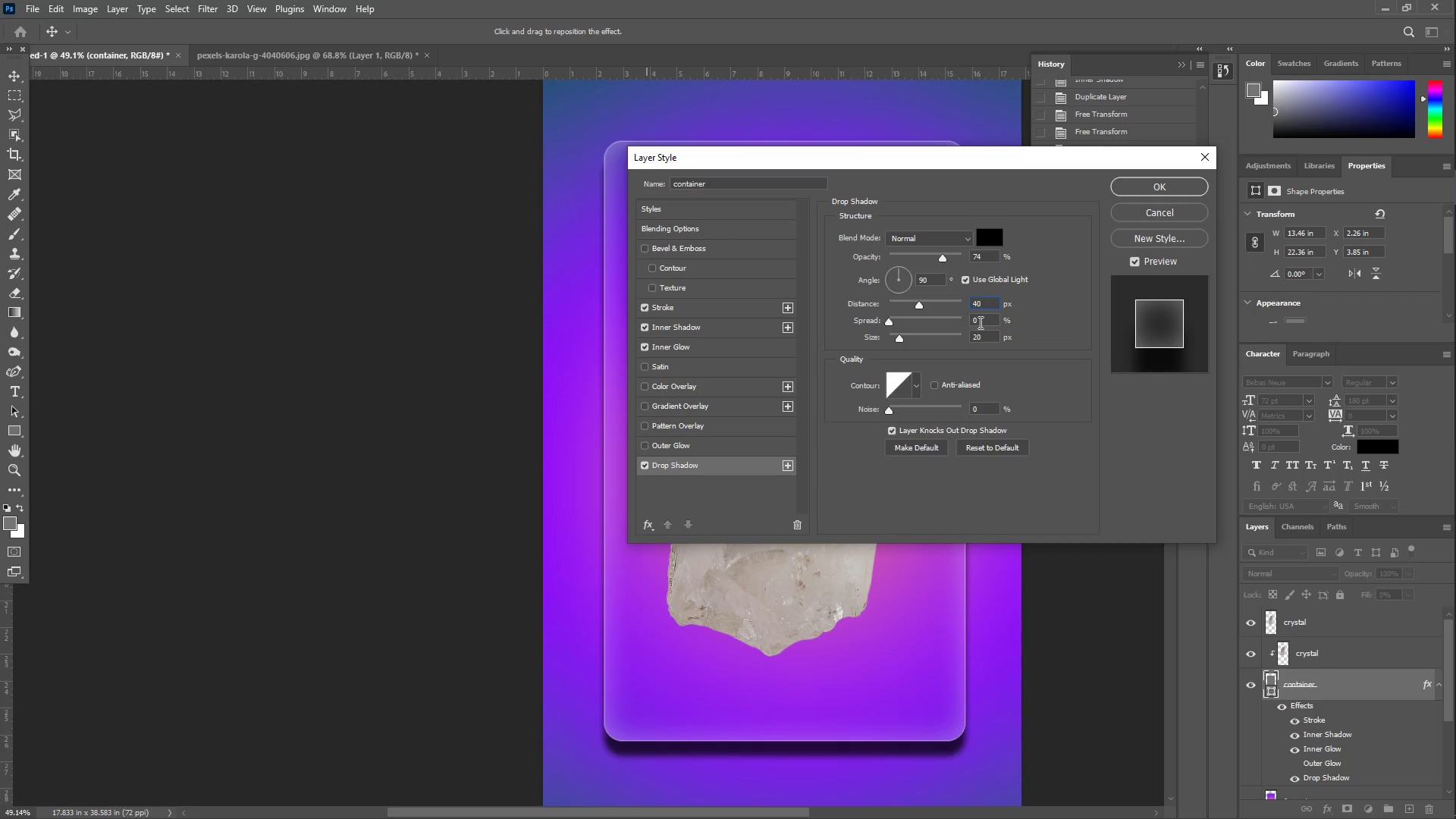 
left_click([982, 323])
 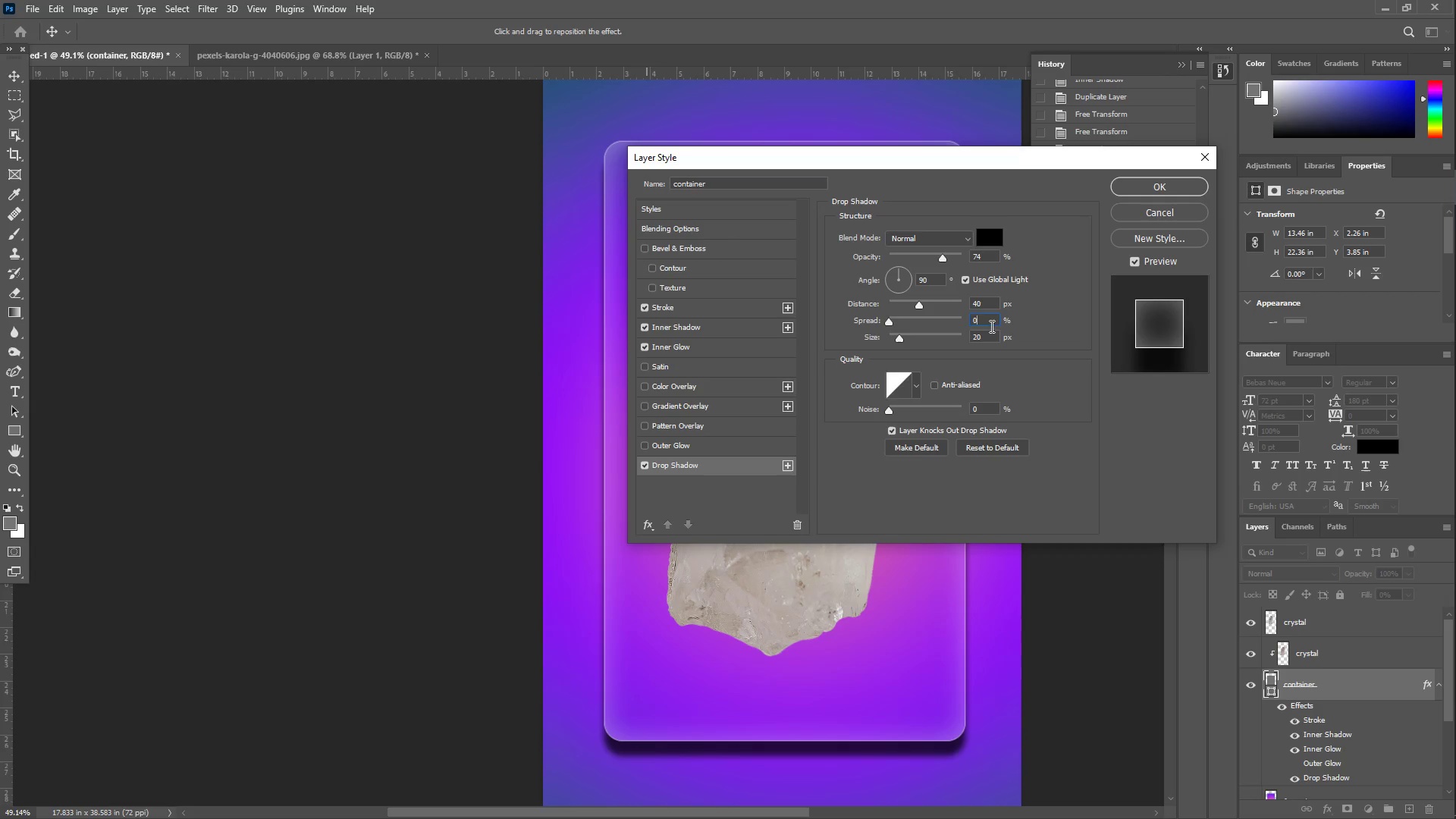 
left_click_drag(start_coordinate=[990, 326], to_coordinate=[946, 326])
 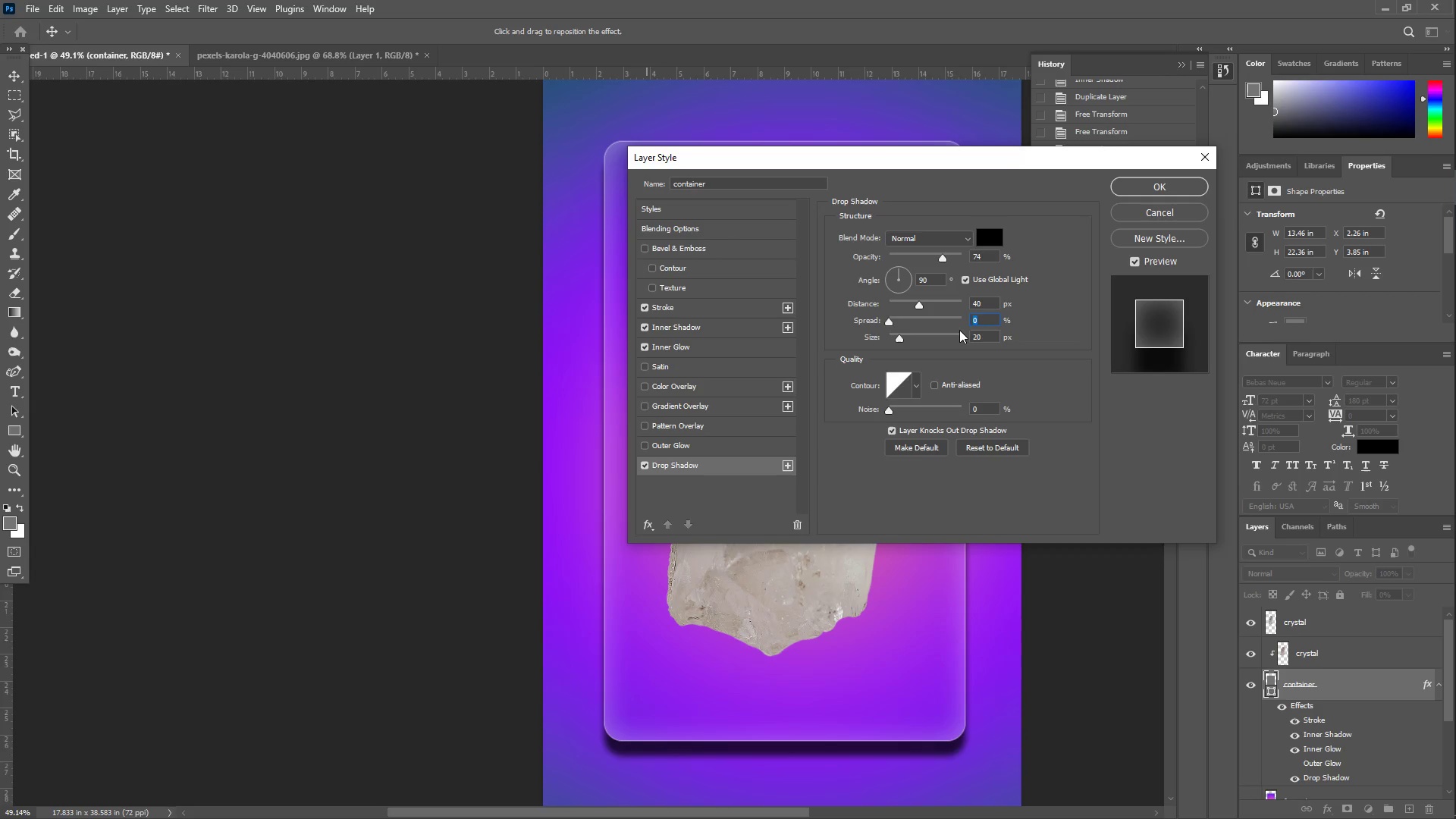 
key(Numpad8)
 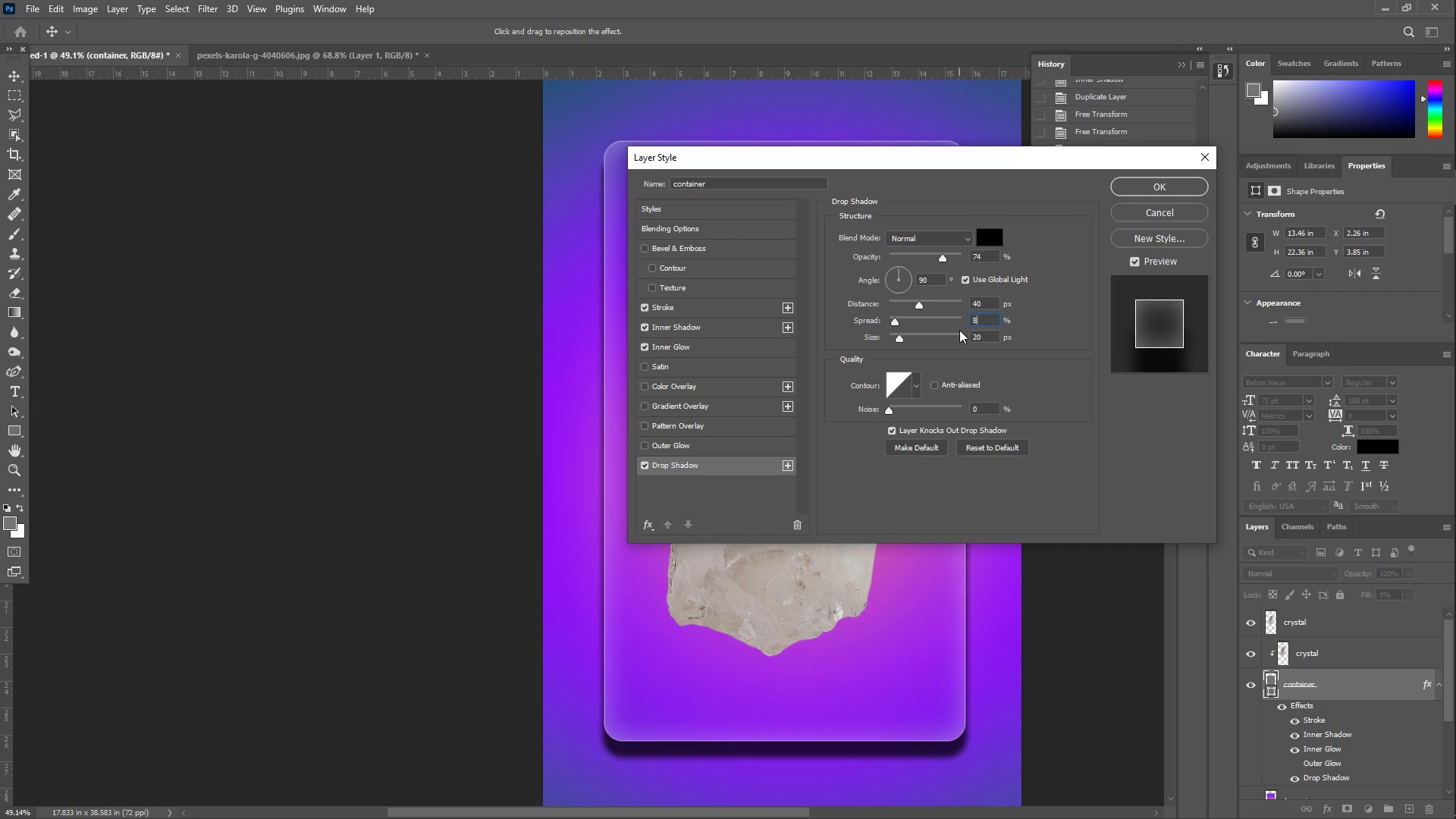 
key(Numpad0)
 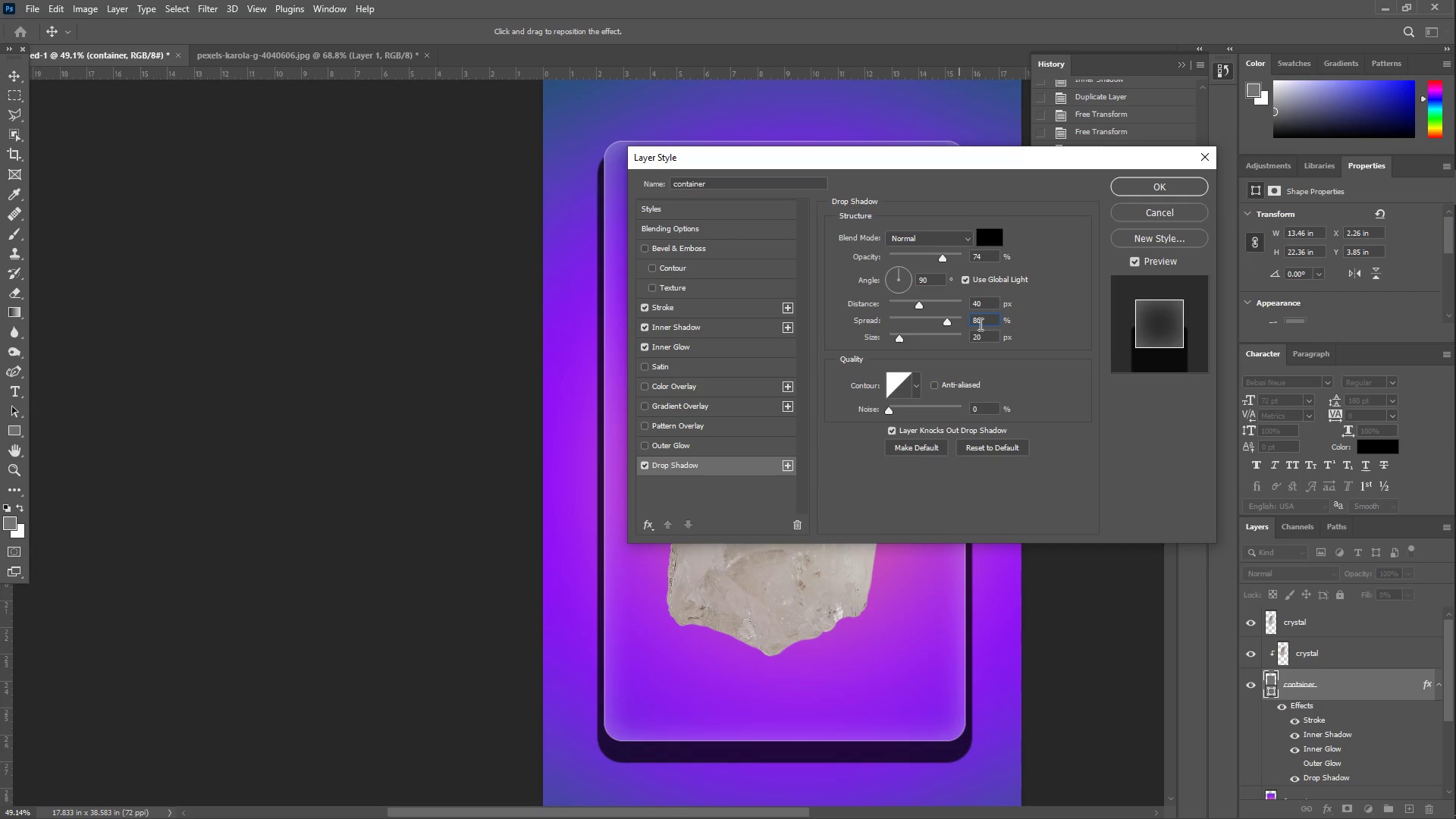 
wait(7.24)
 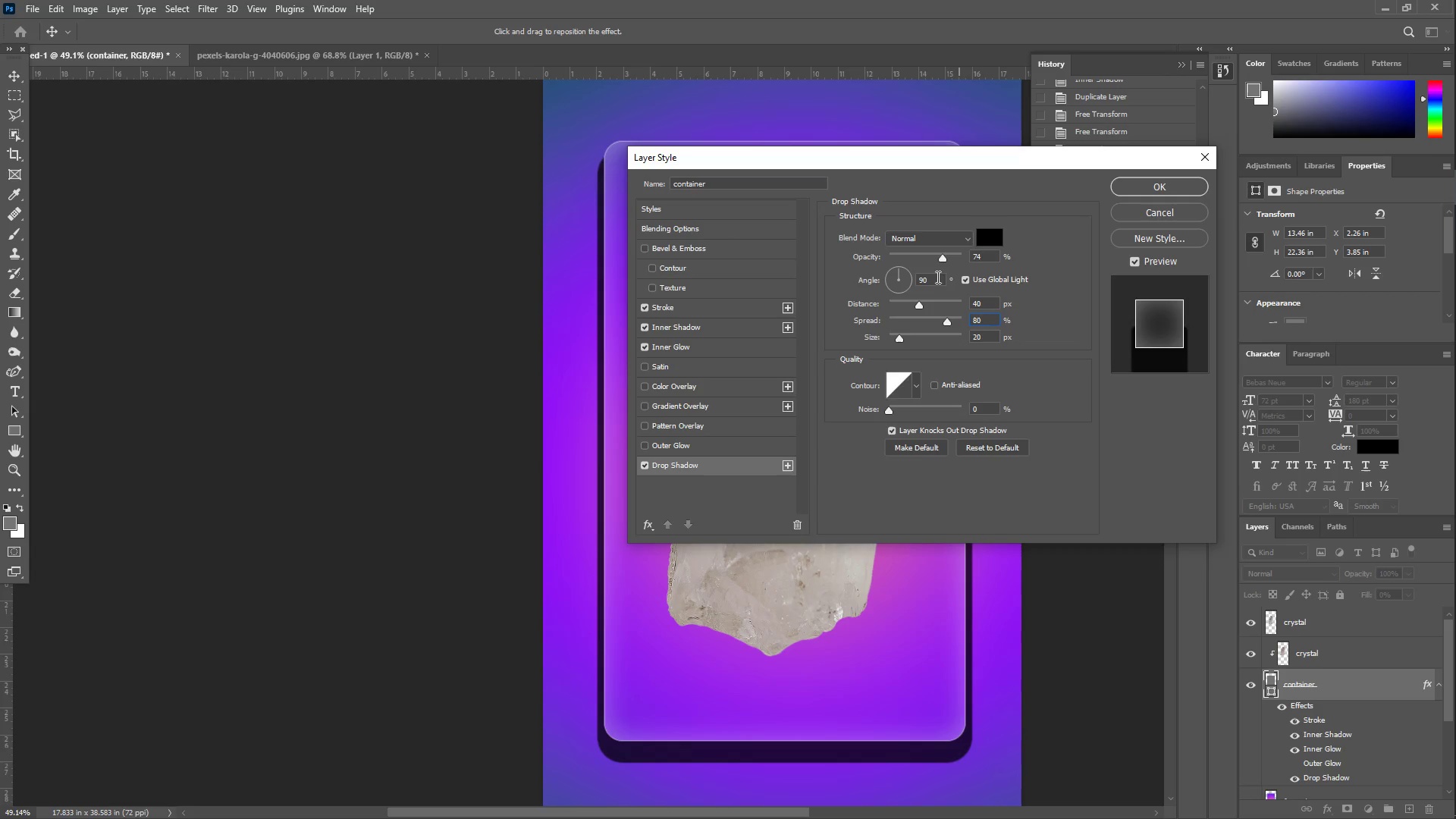 
key(Backspace)
 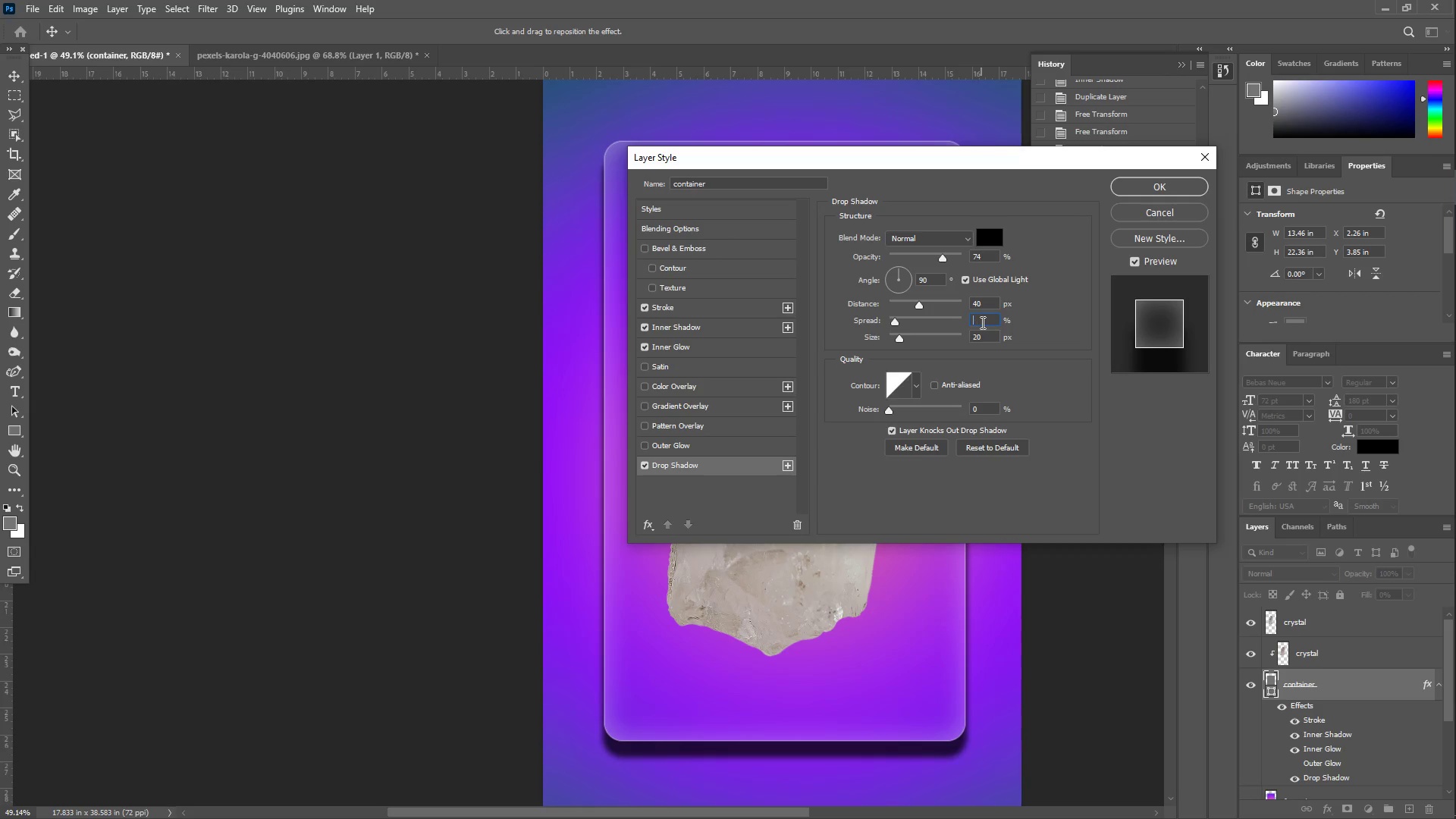 
key(Backspace)
 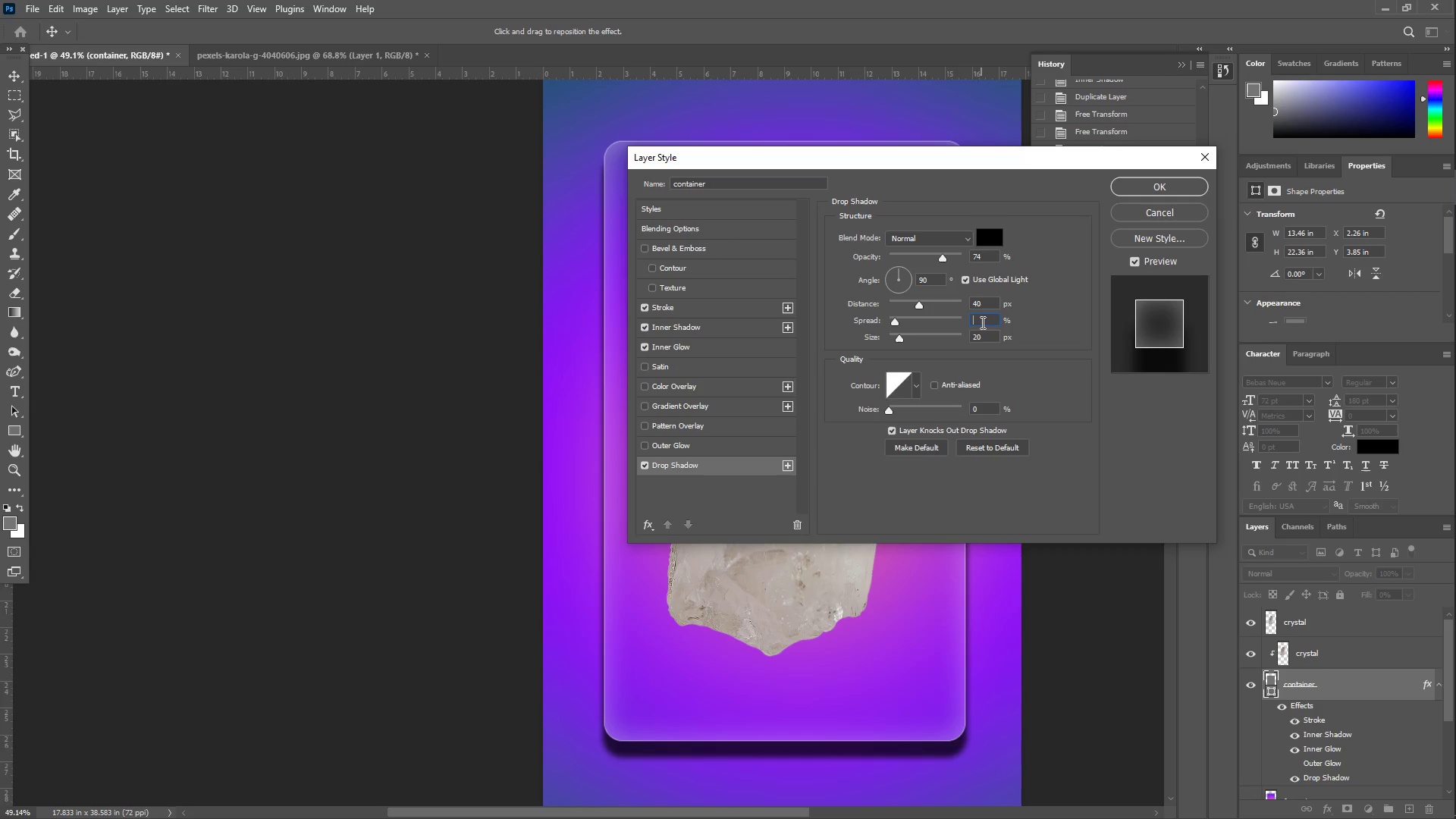 
key(Backspace)
 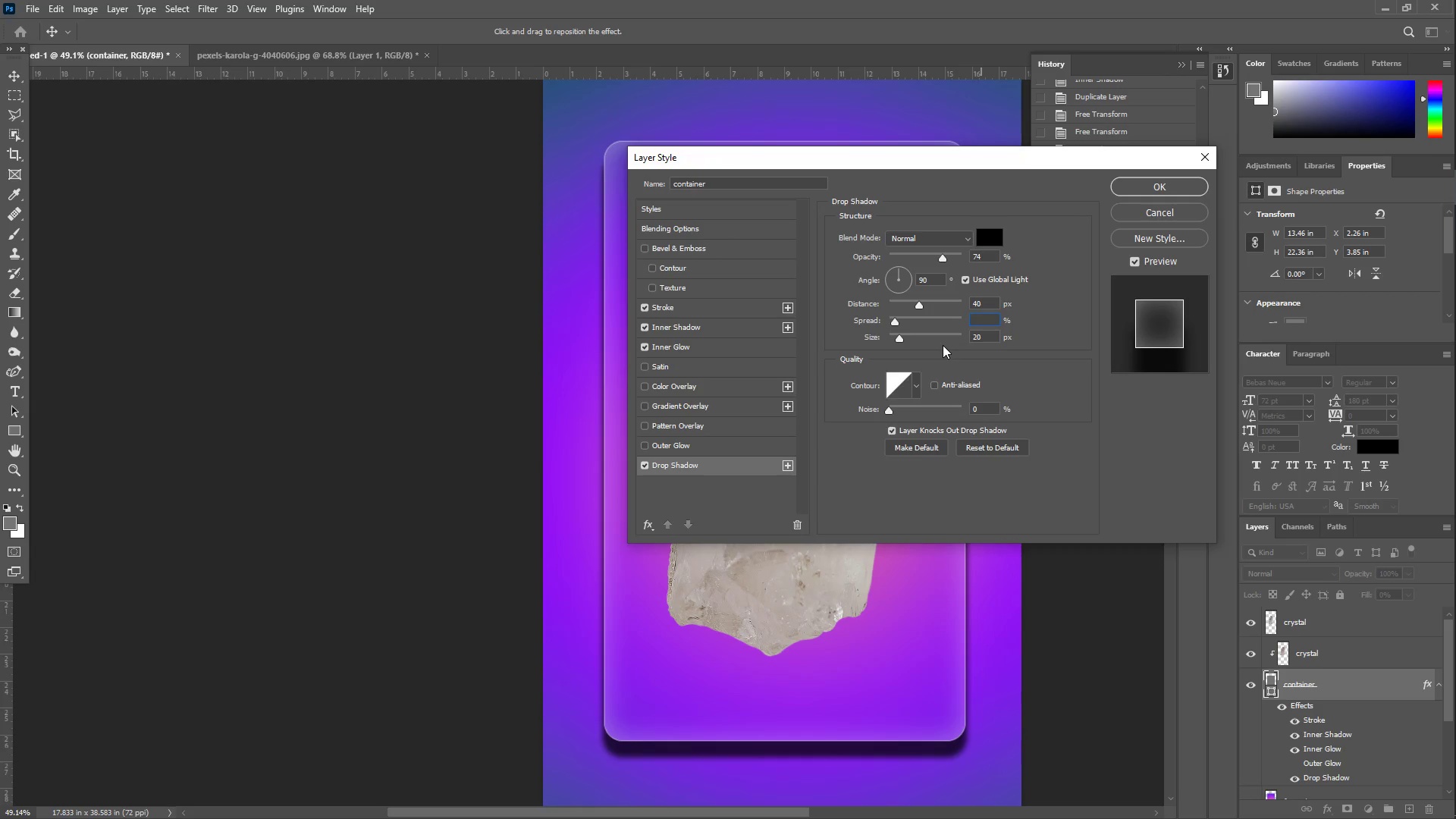 
wait(7.16)
 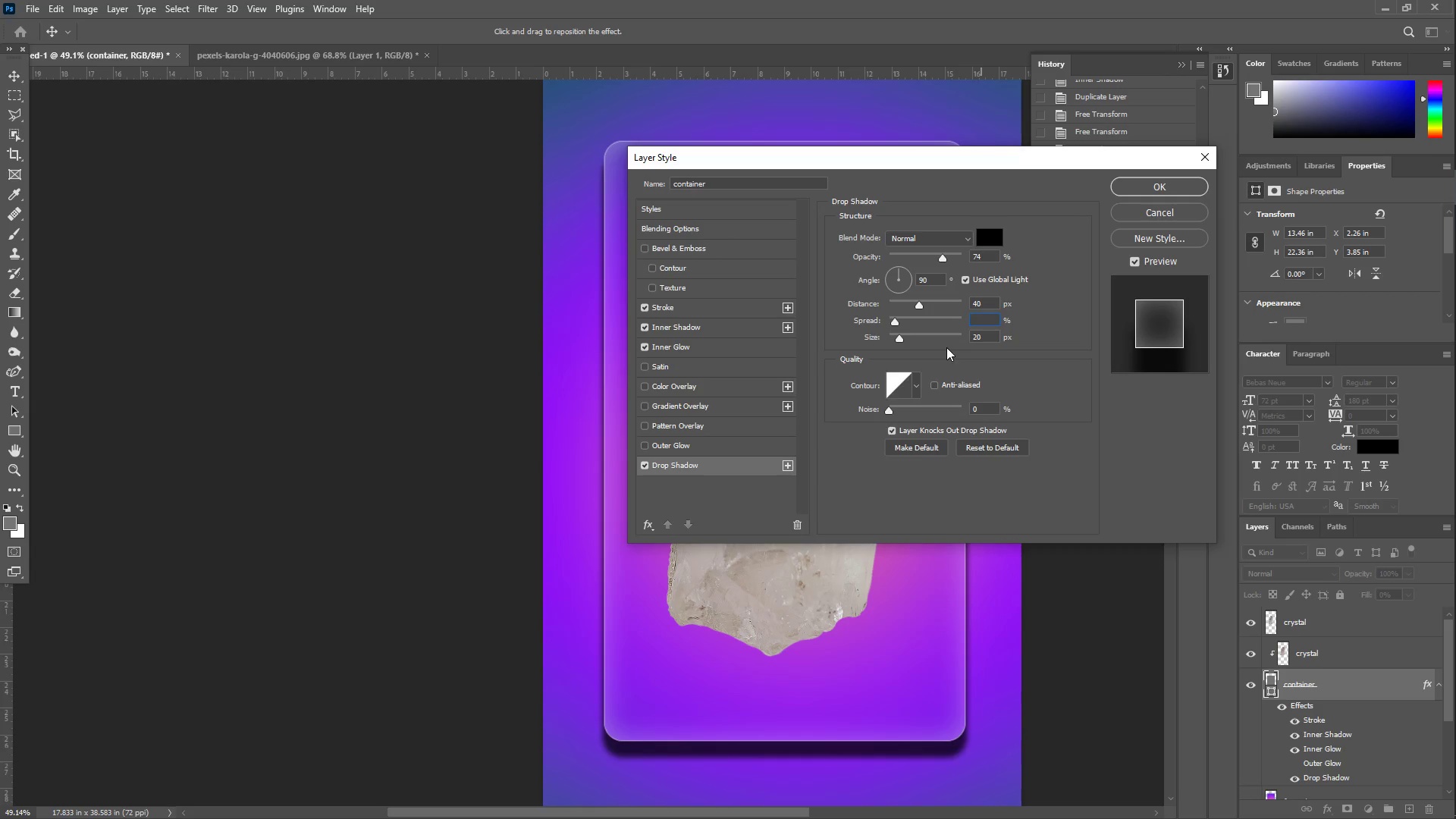 
left_click_drag(start_coordinate=[943, 254], to_coordinate=[912, 256])
 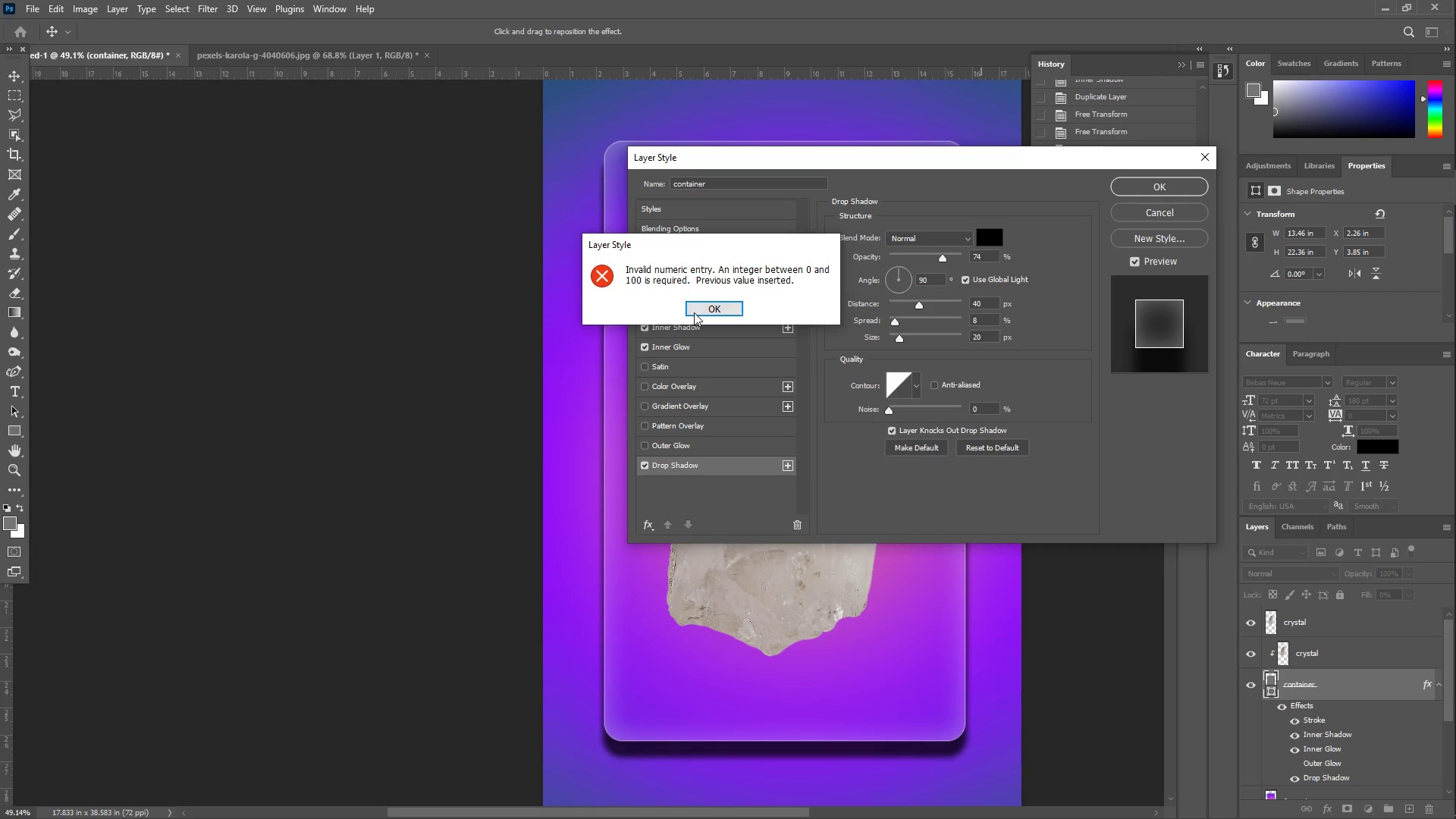 
left_click([699, 312])
 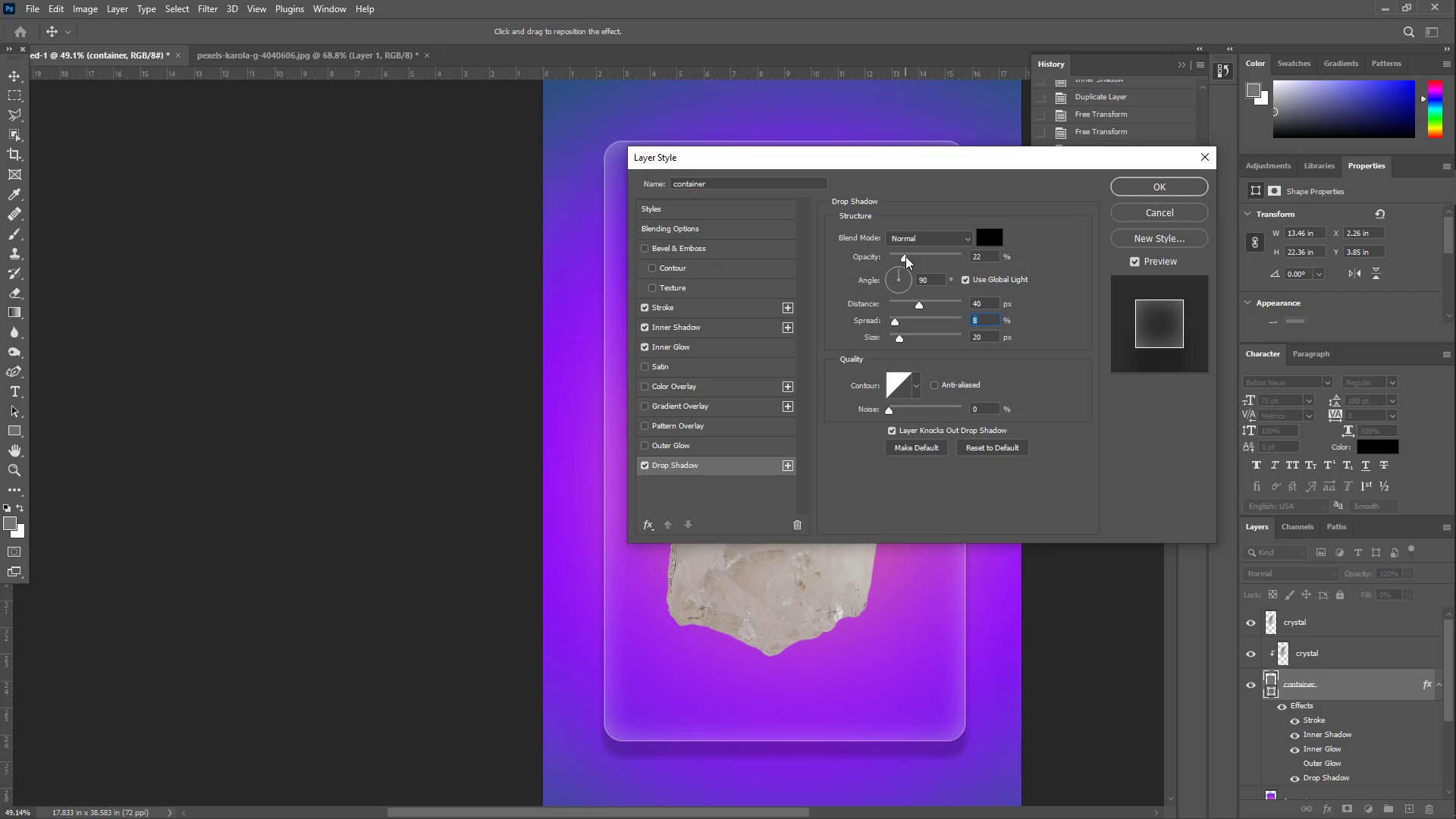 
wait(6.42)
 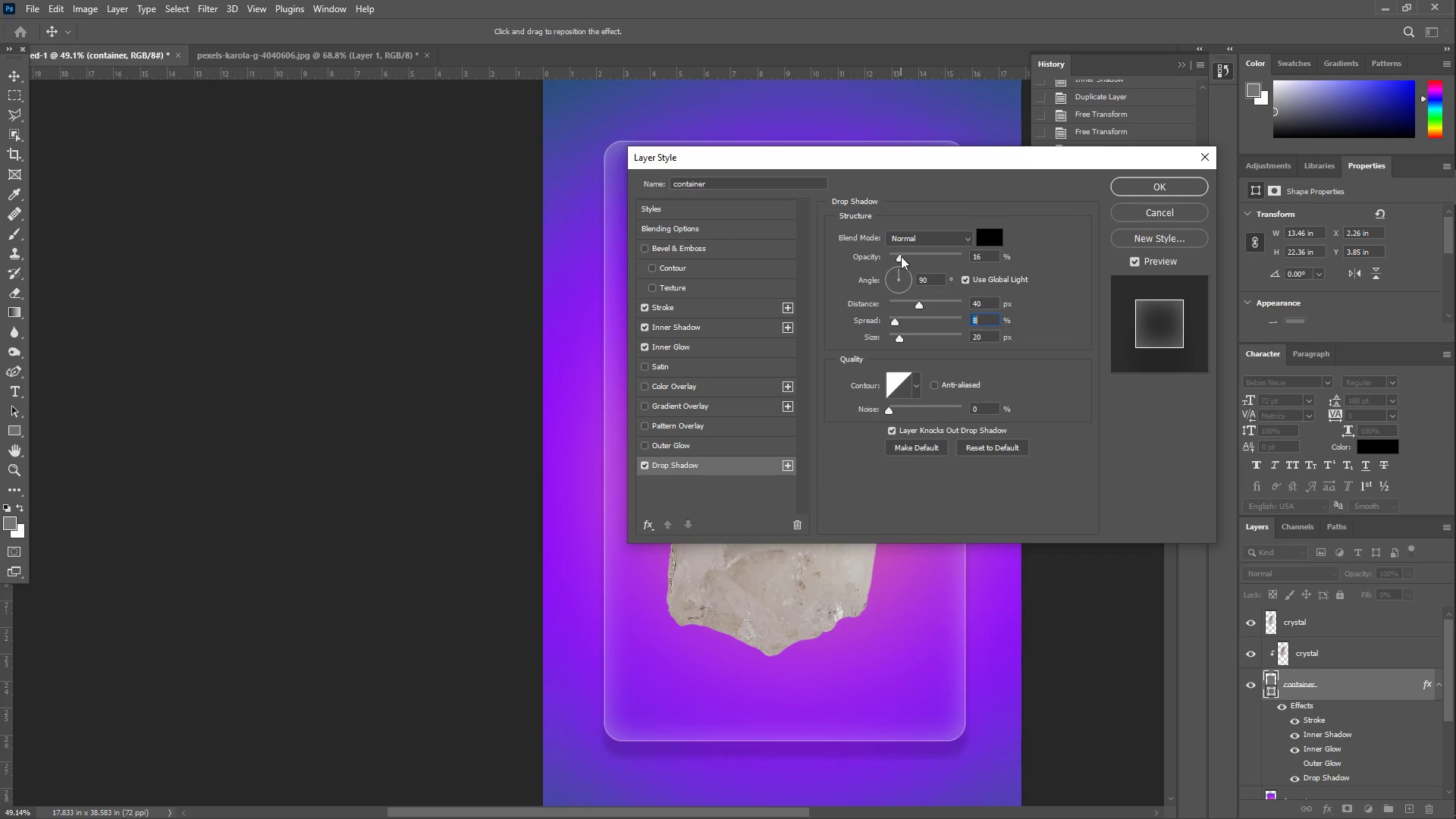 
left_click([903, 256])
 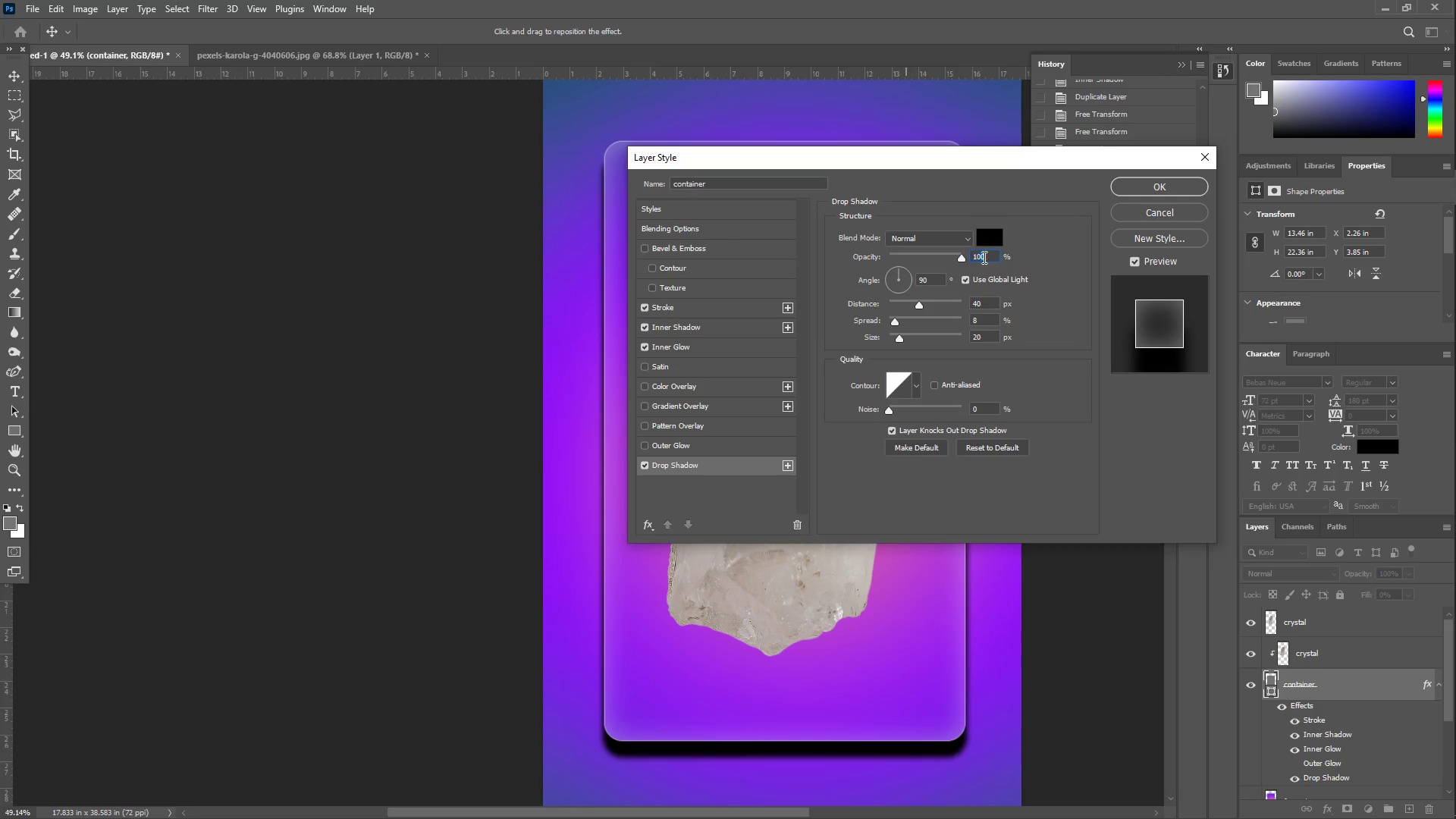 
left_click_drag(start_coordinate=[986, 259], to_coordinate=[954, 258])
 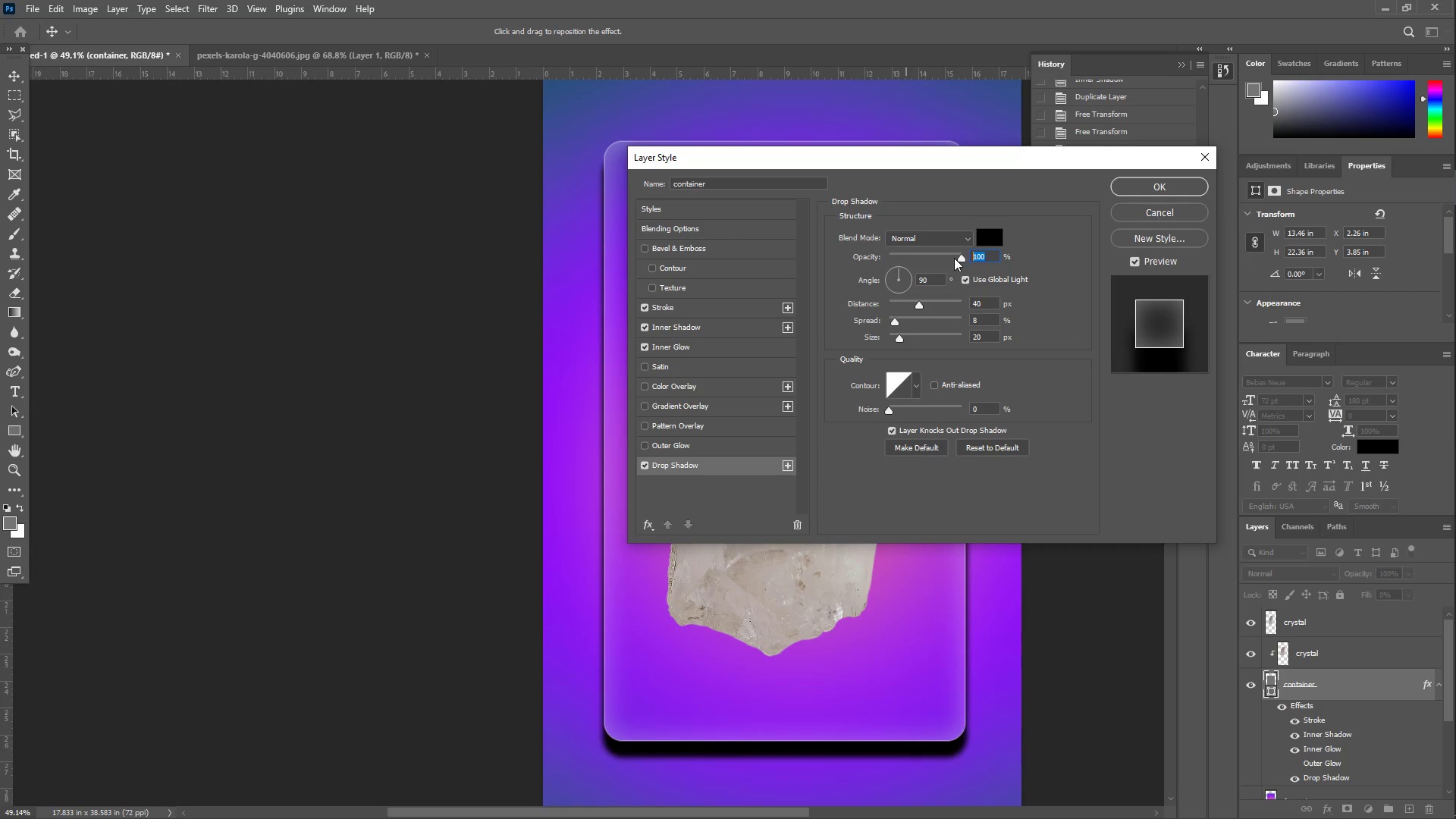 
key(Numpad2)
 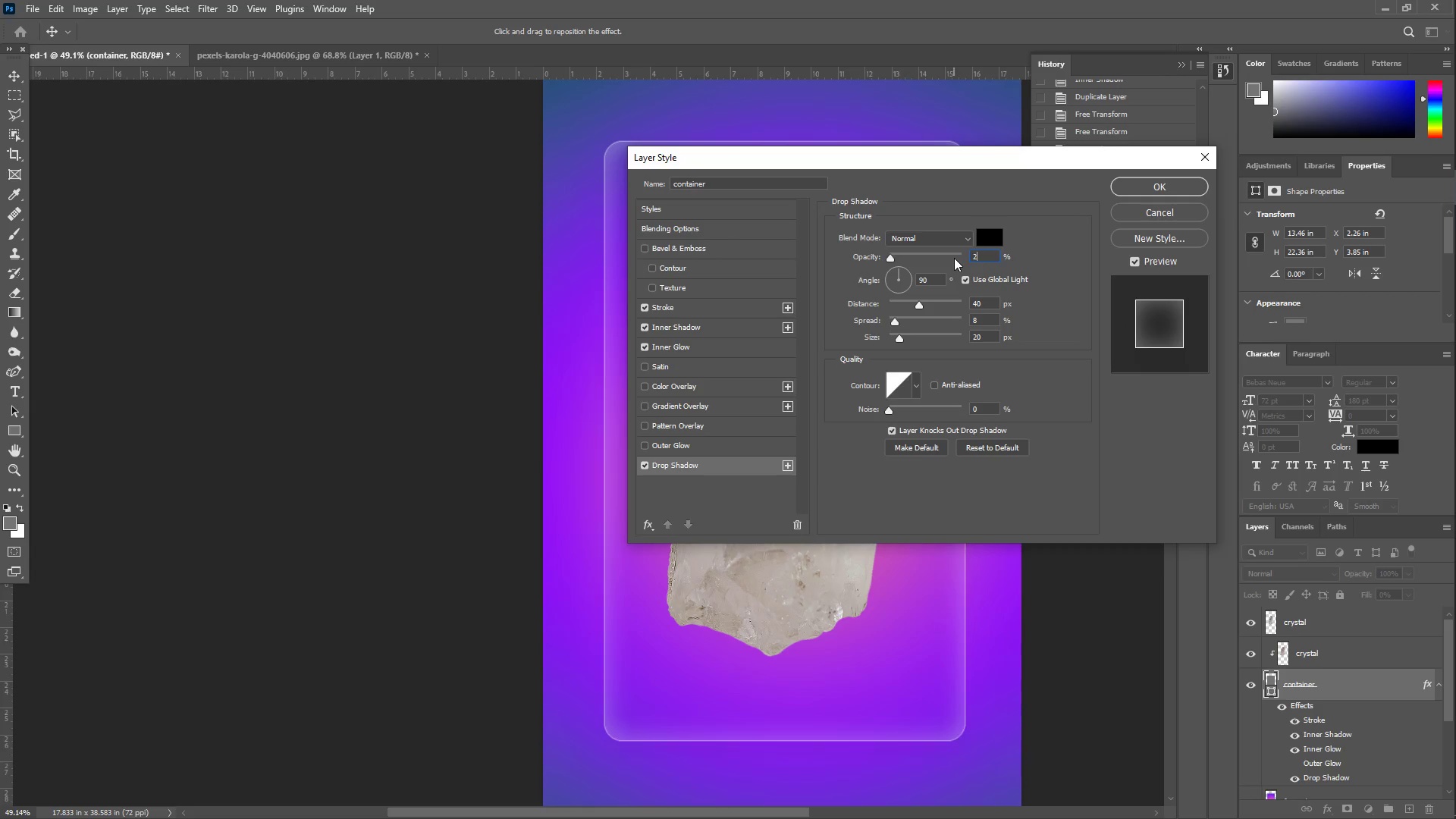 
key(Numpad0)
 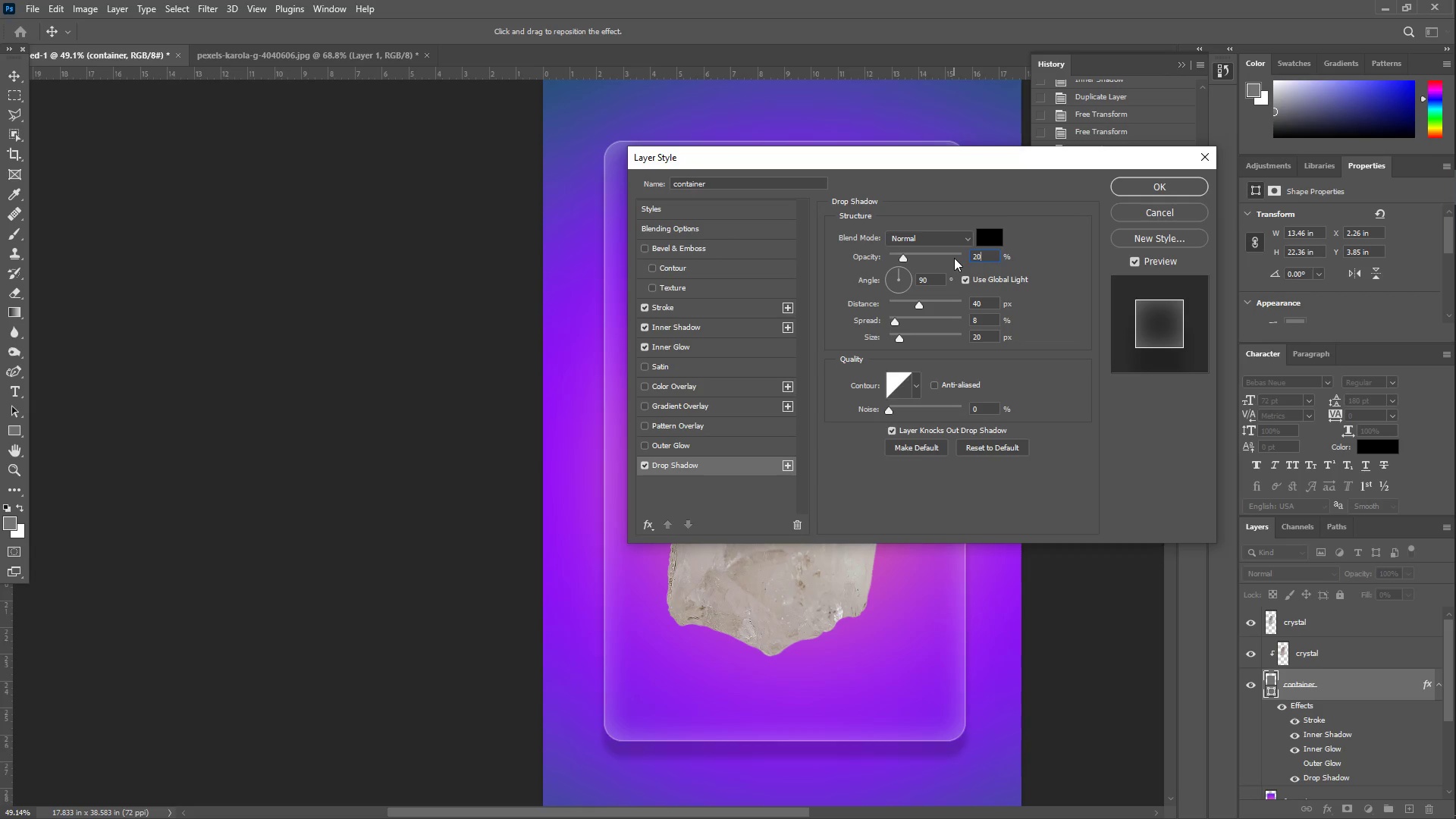 
key(NumpadEnter)
 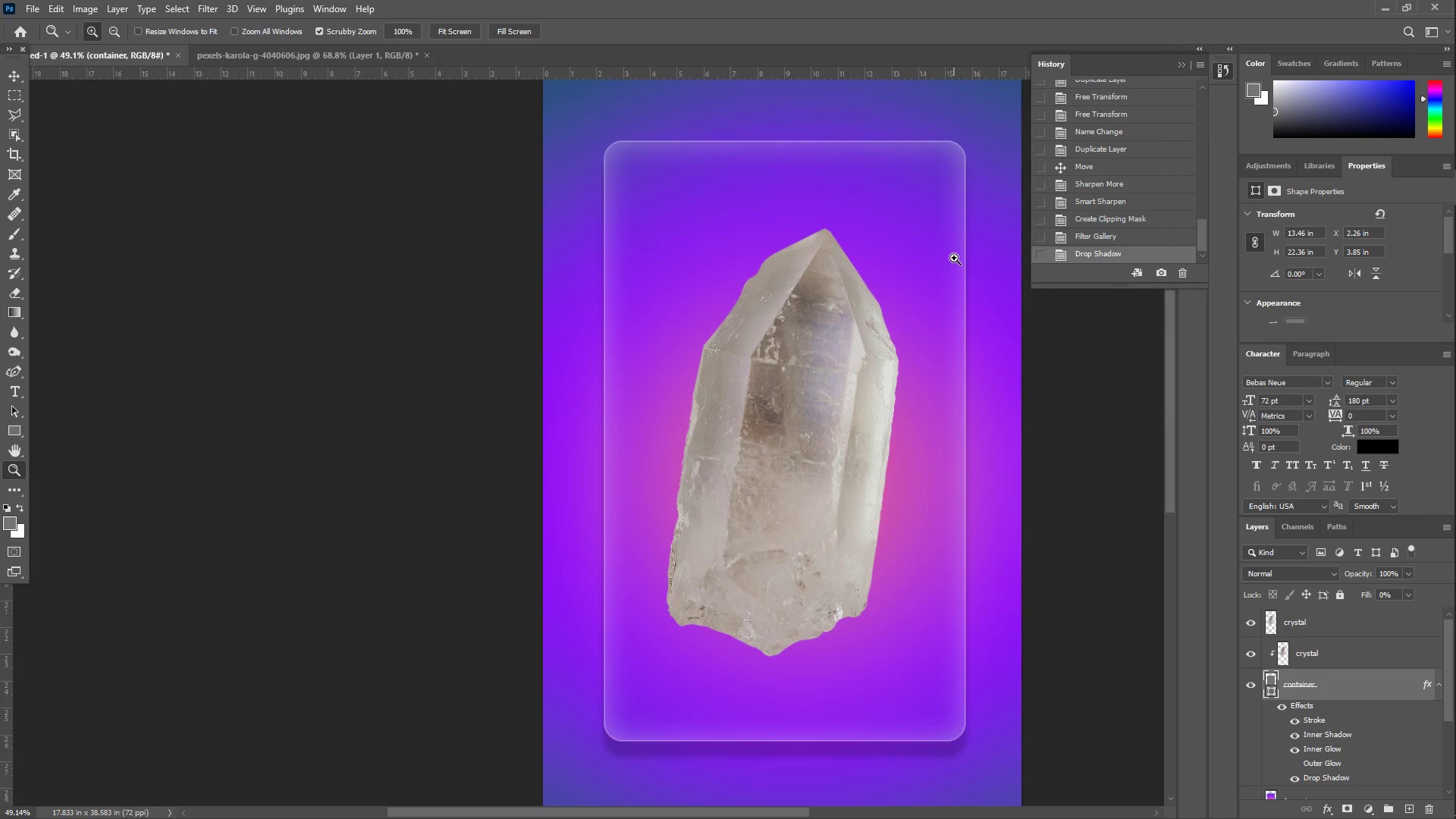 
wait(34.95)
 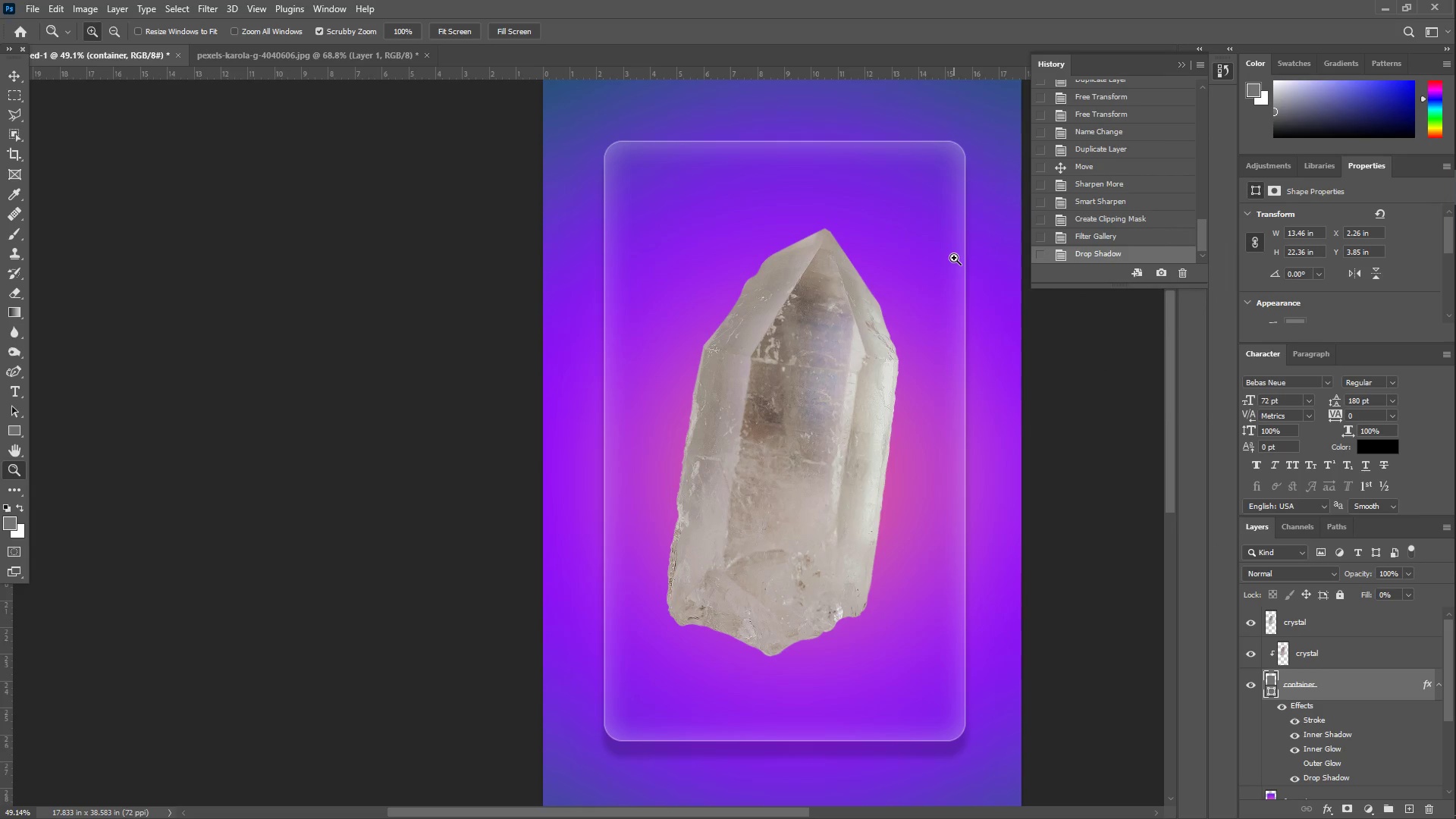 
left_click([1310, 618])
 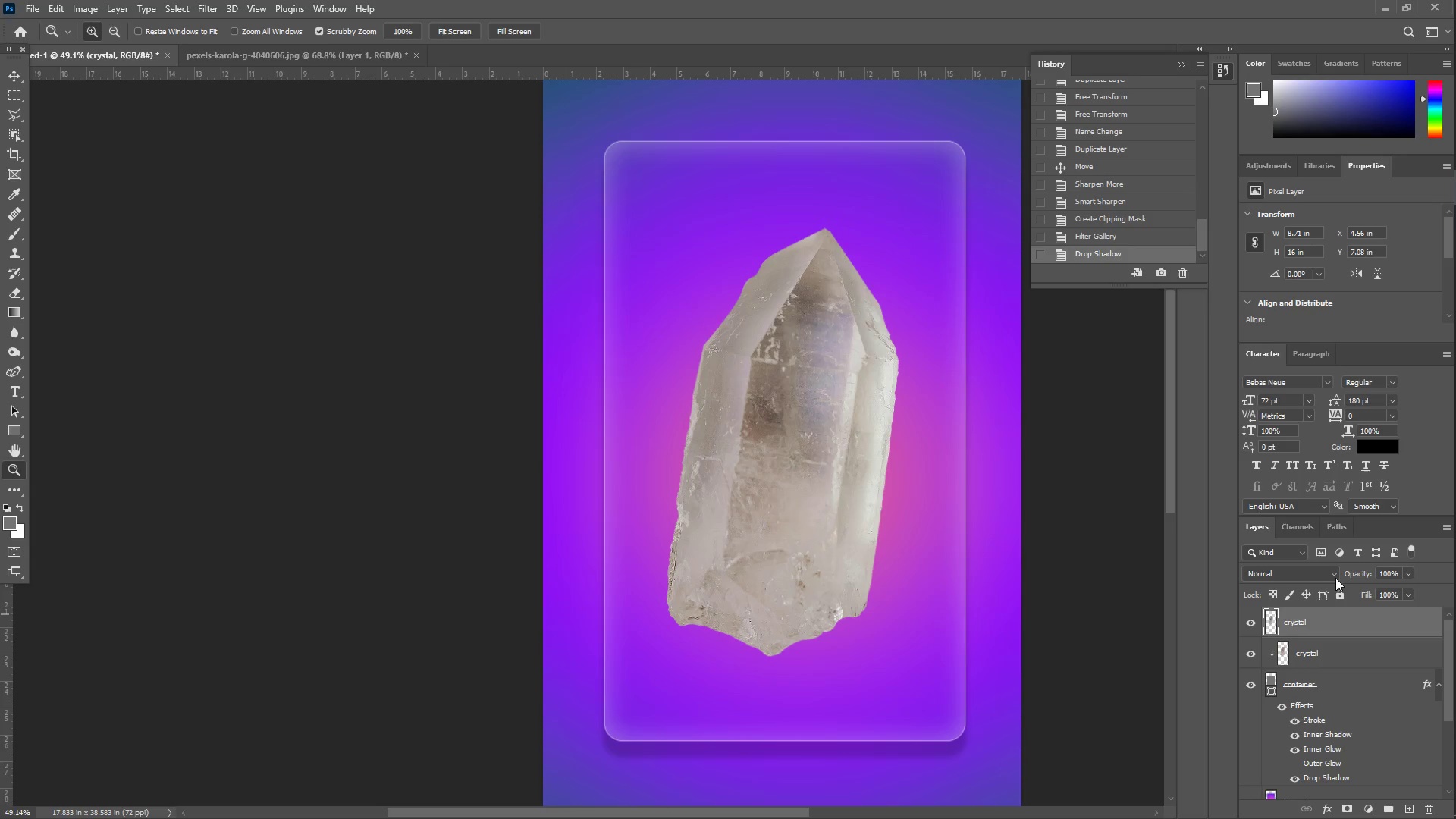 
left_click([1335, 577])
 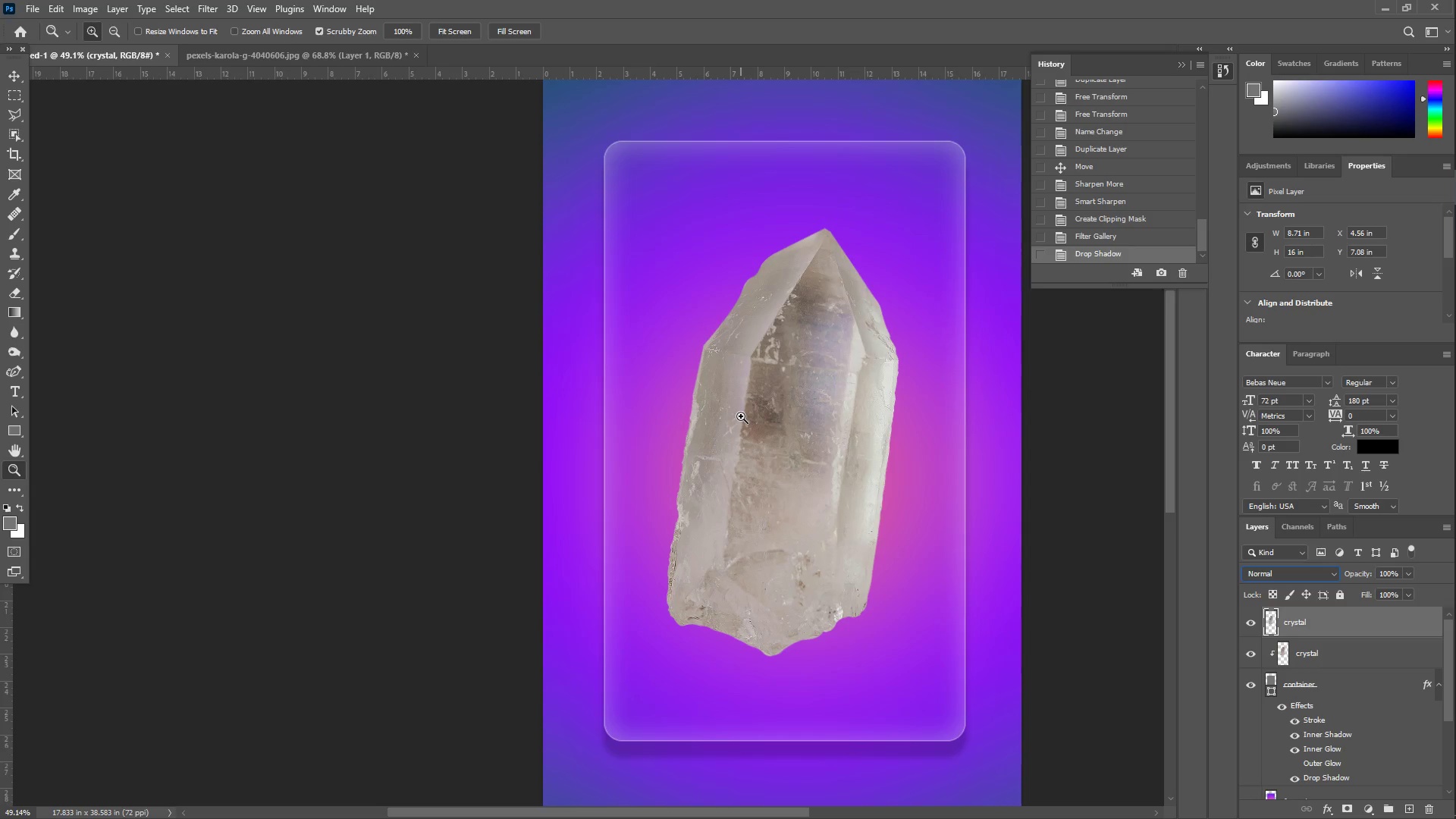 
wait(55.03)
 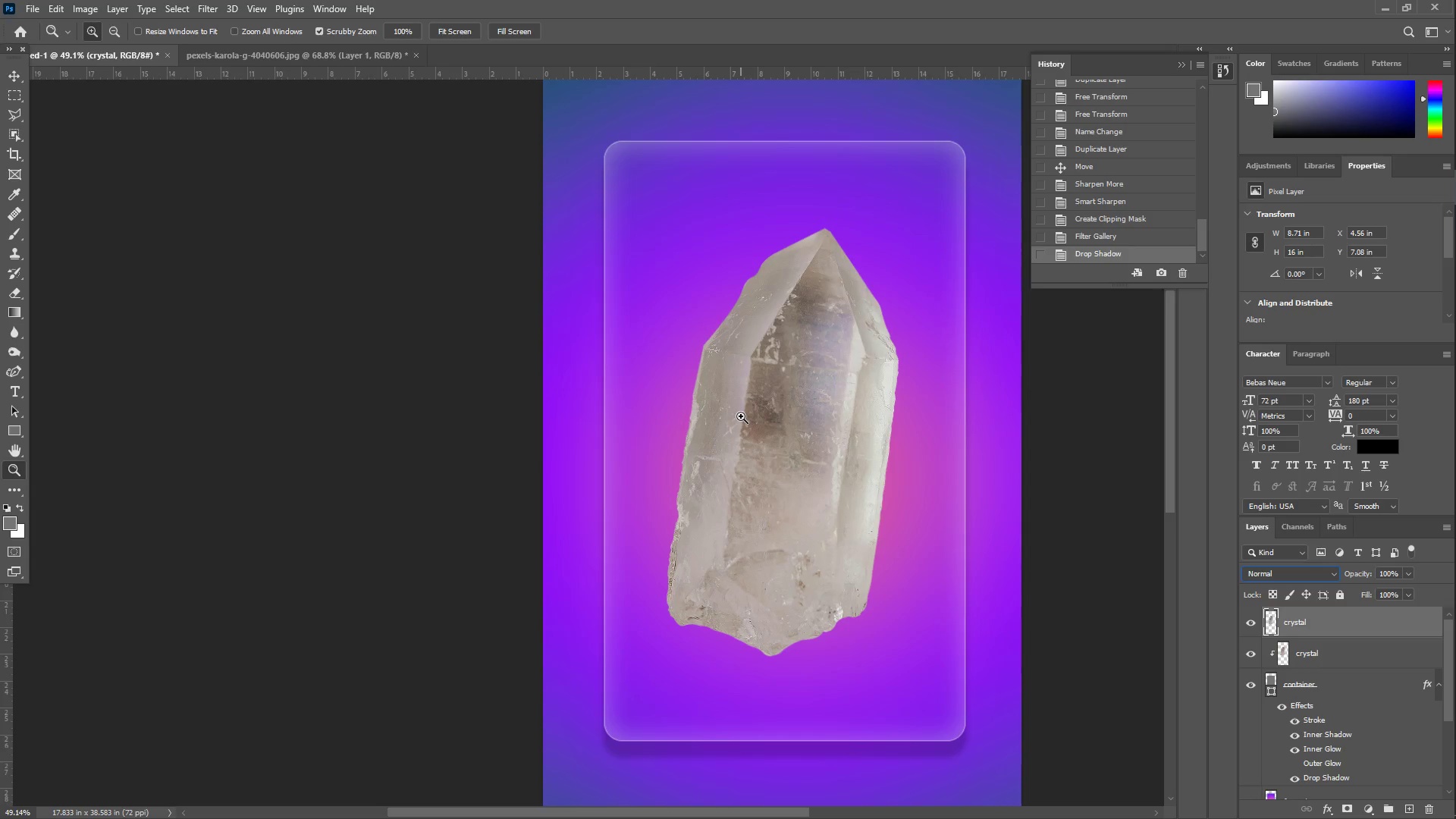 
left_click([7, 78])
 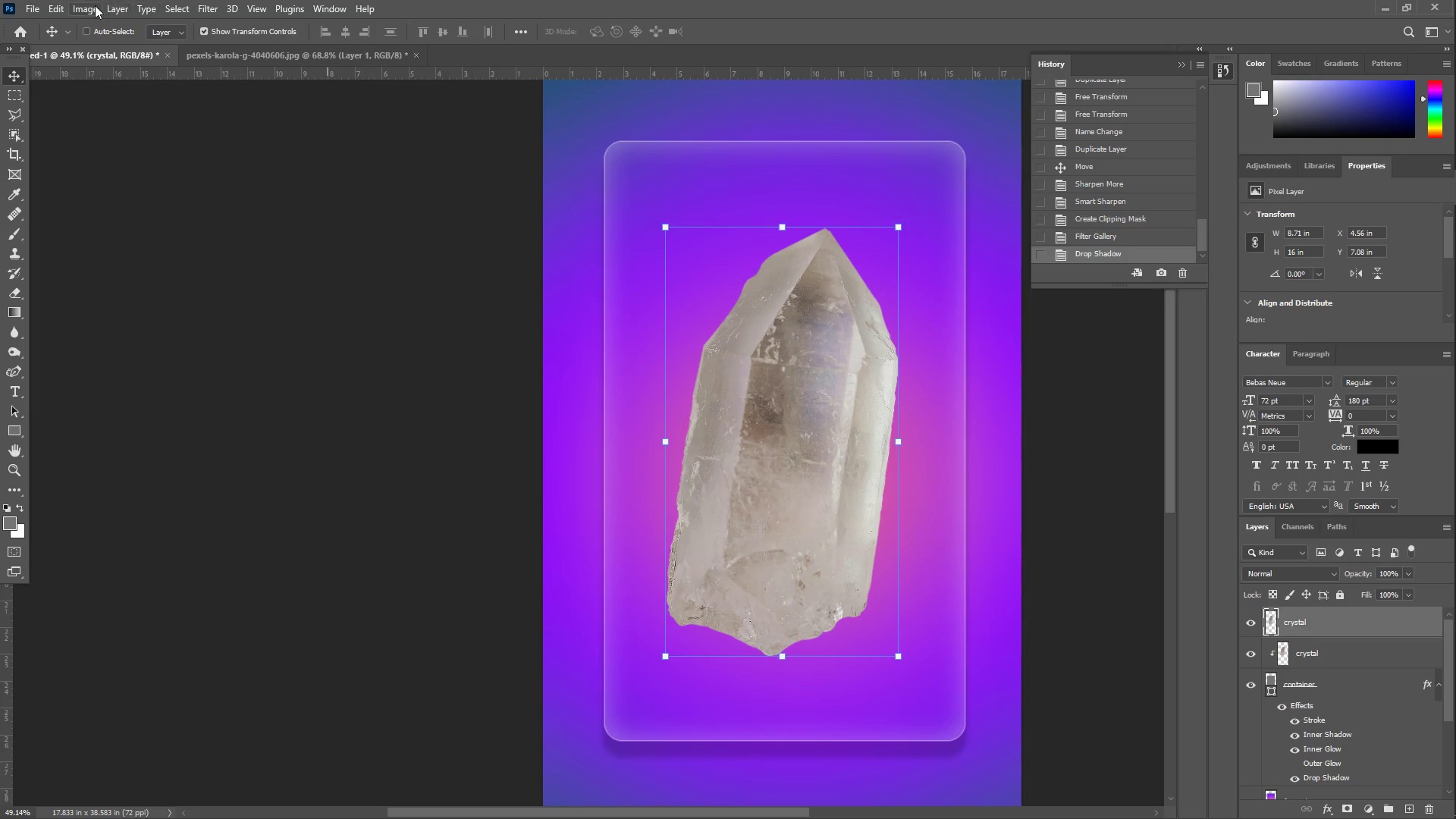 
left_click([95, 6])
 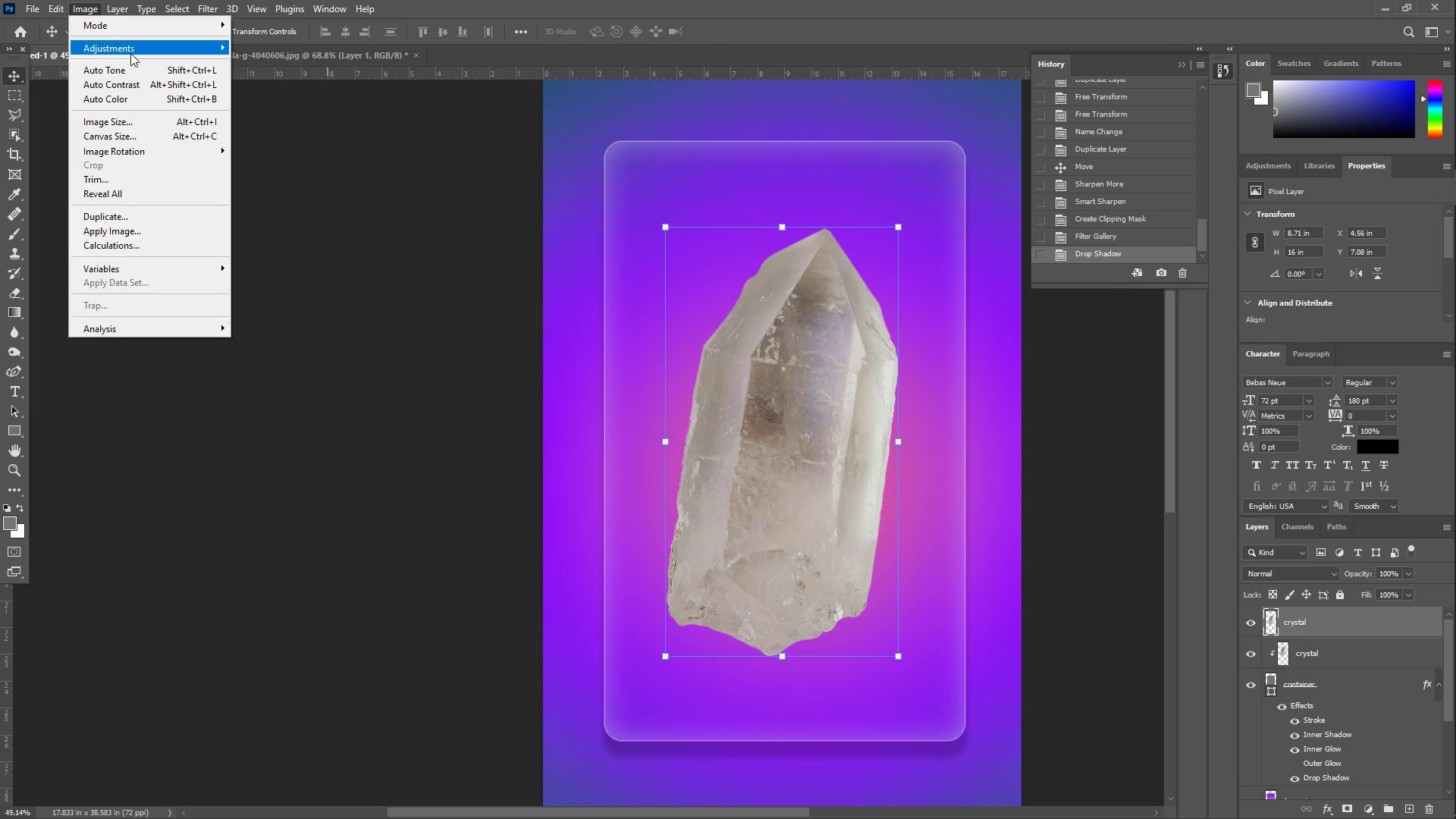 
left_click([130, 52])
 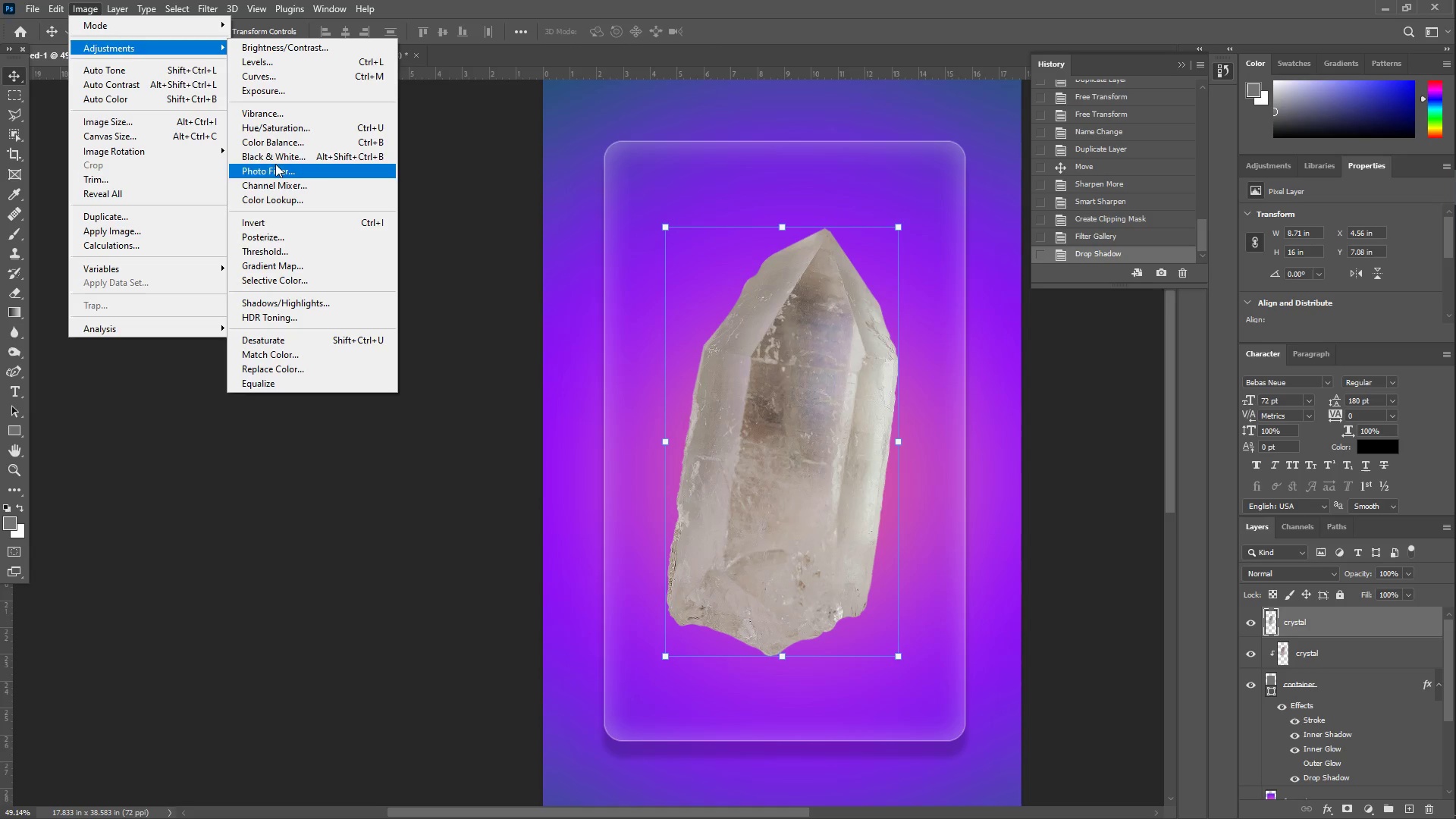 
left_click([276, 156])
 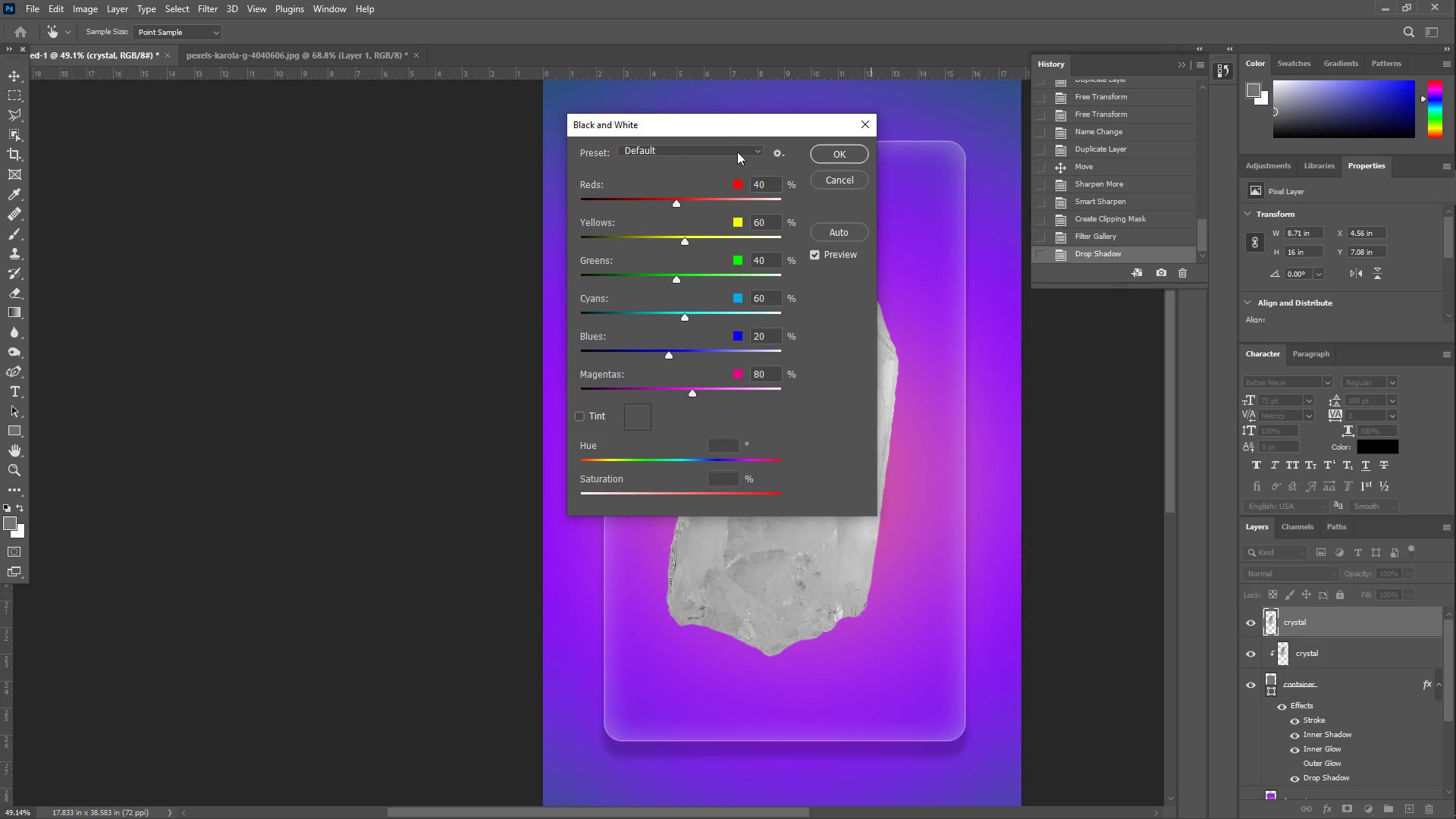 
left_click_drag(start_coordinate=[717, 124], to_coordinate=[284, 240])
 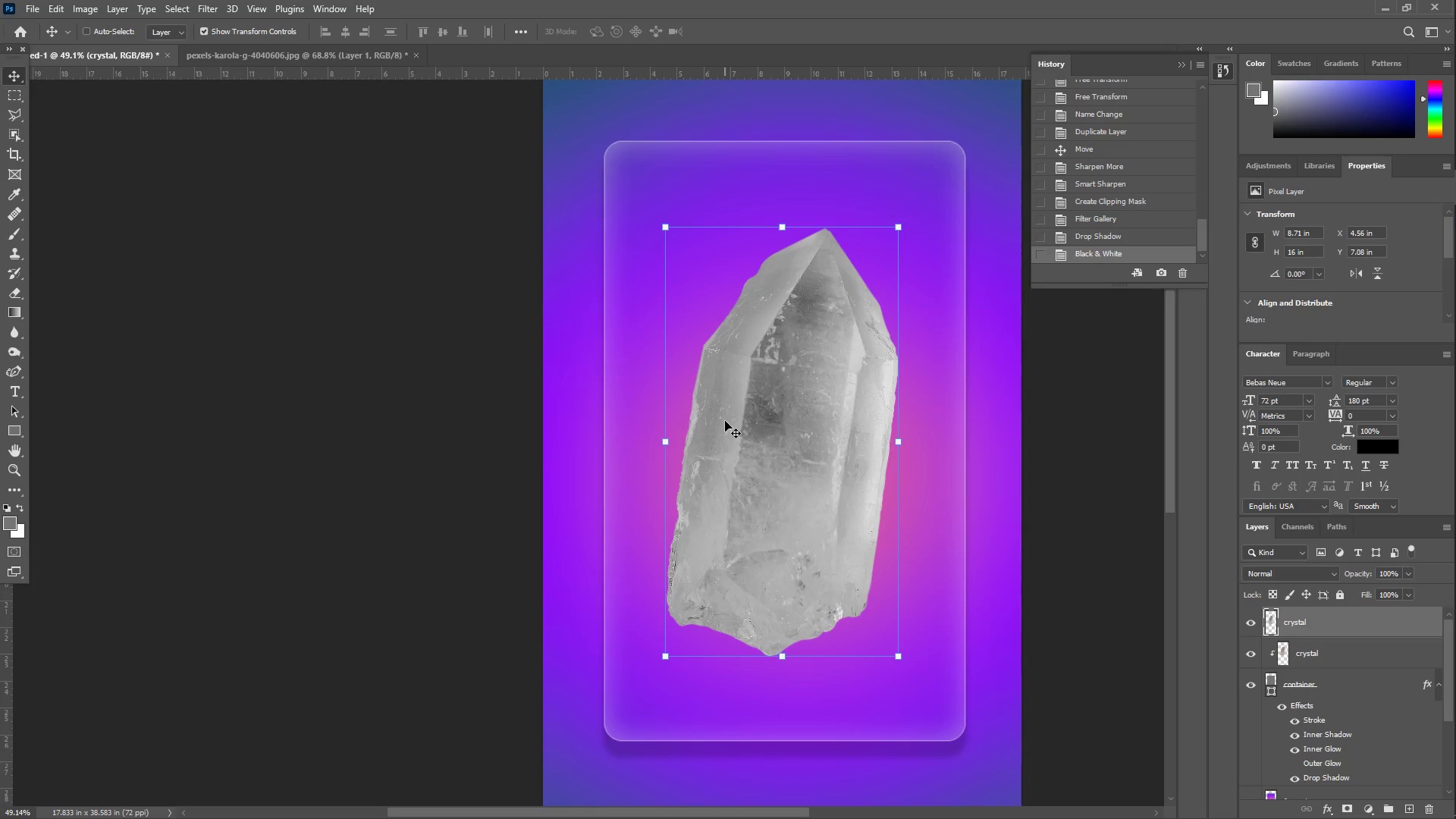 
wait(76.17)
 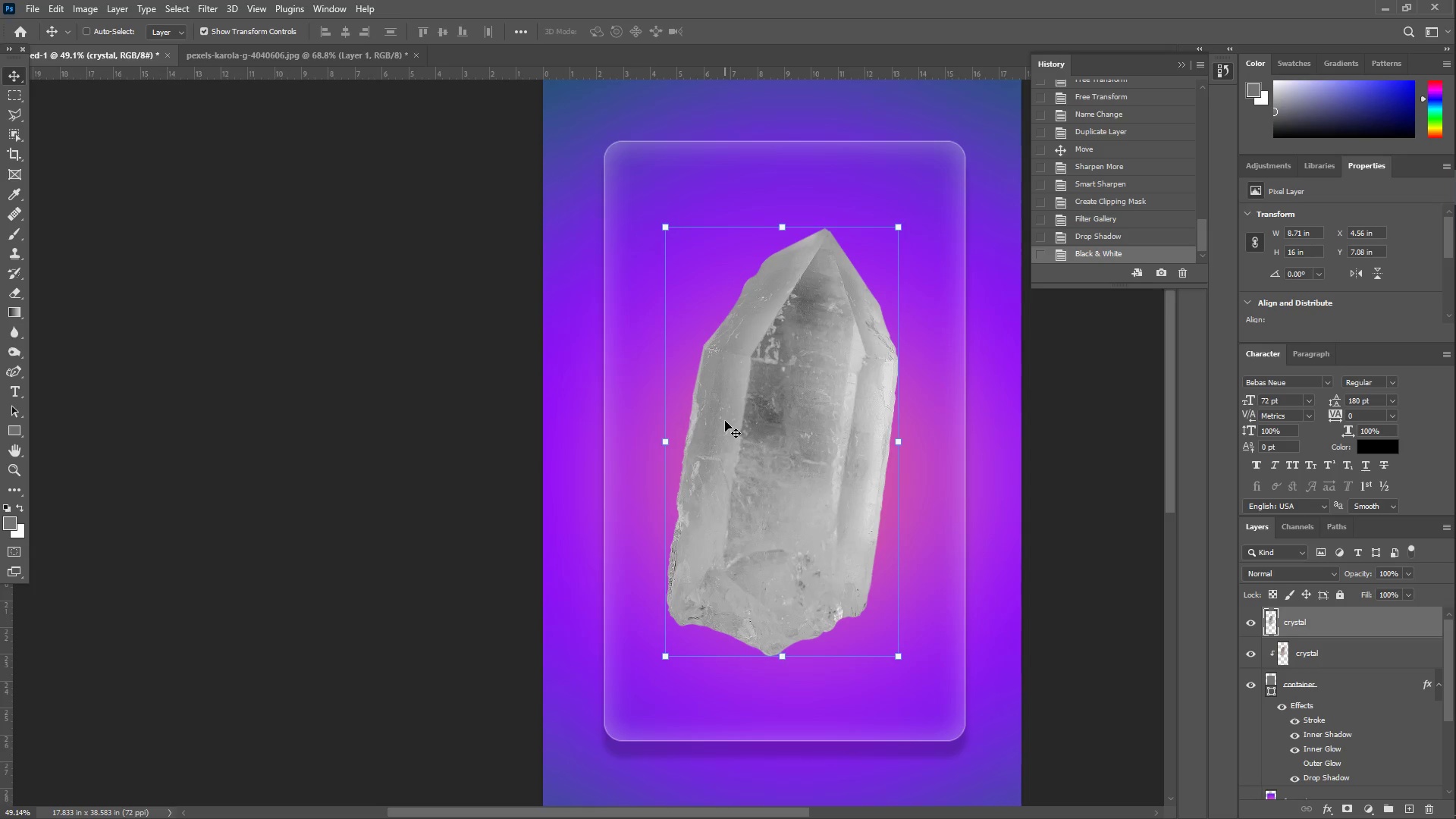 
left_click([1409, 570])
 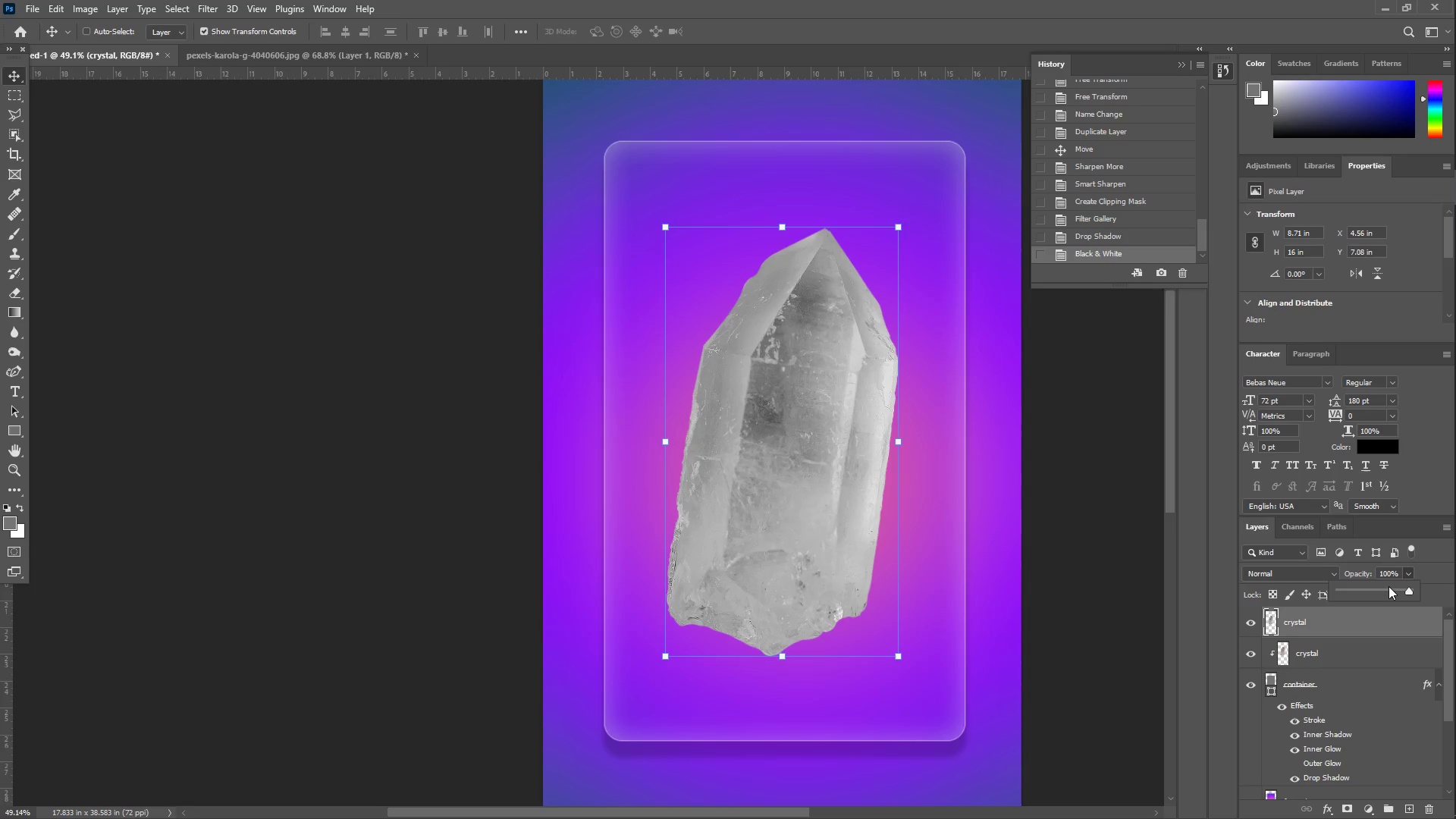 
left_click([1389, 589])
 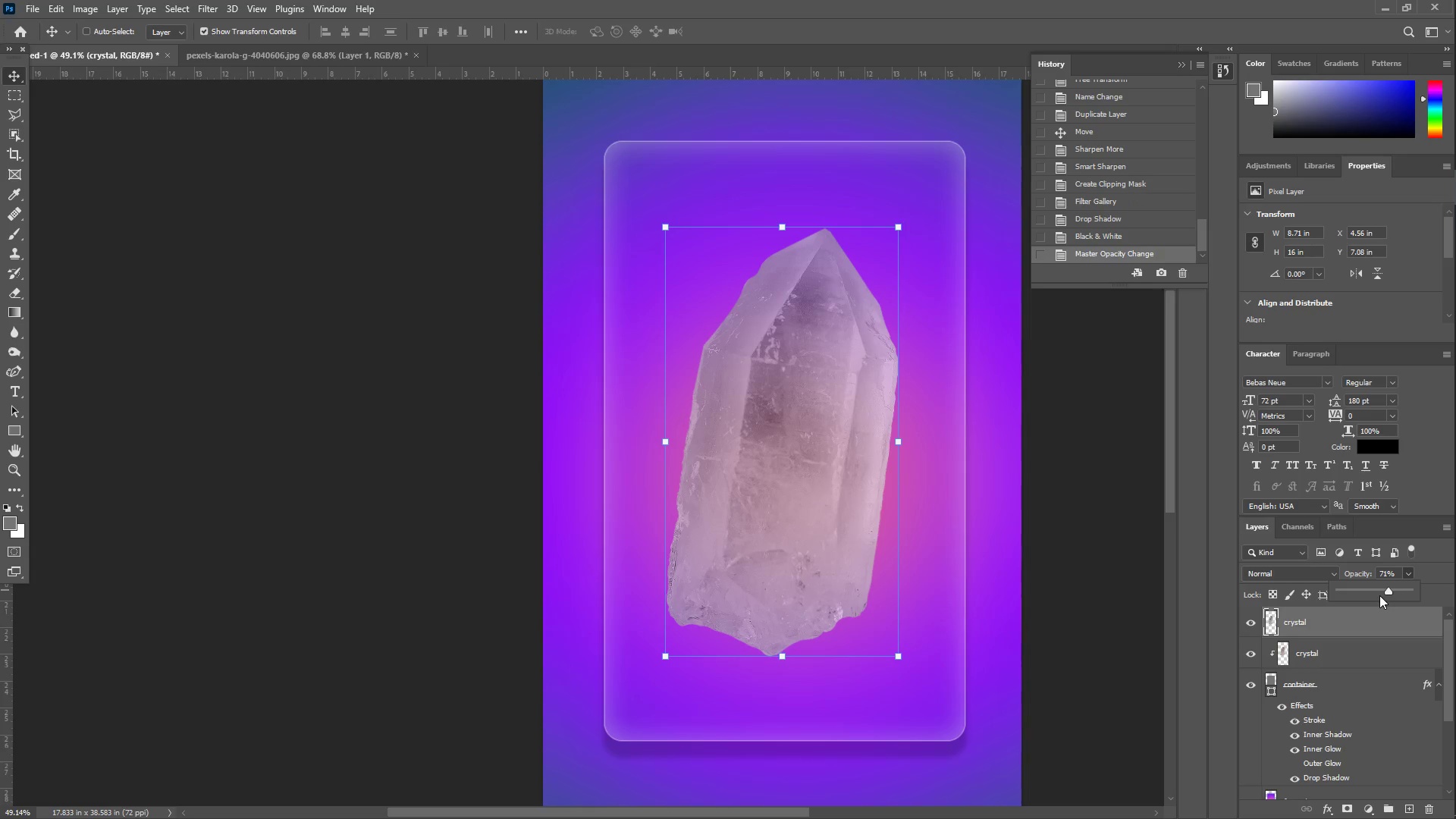 
left_click([1379, 588])
 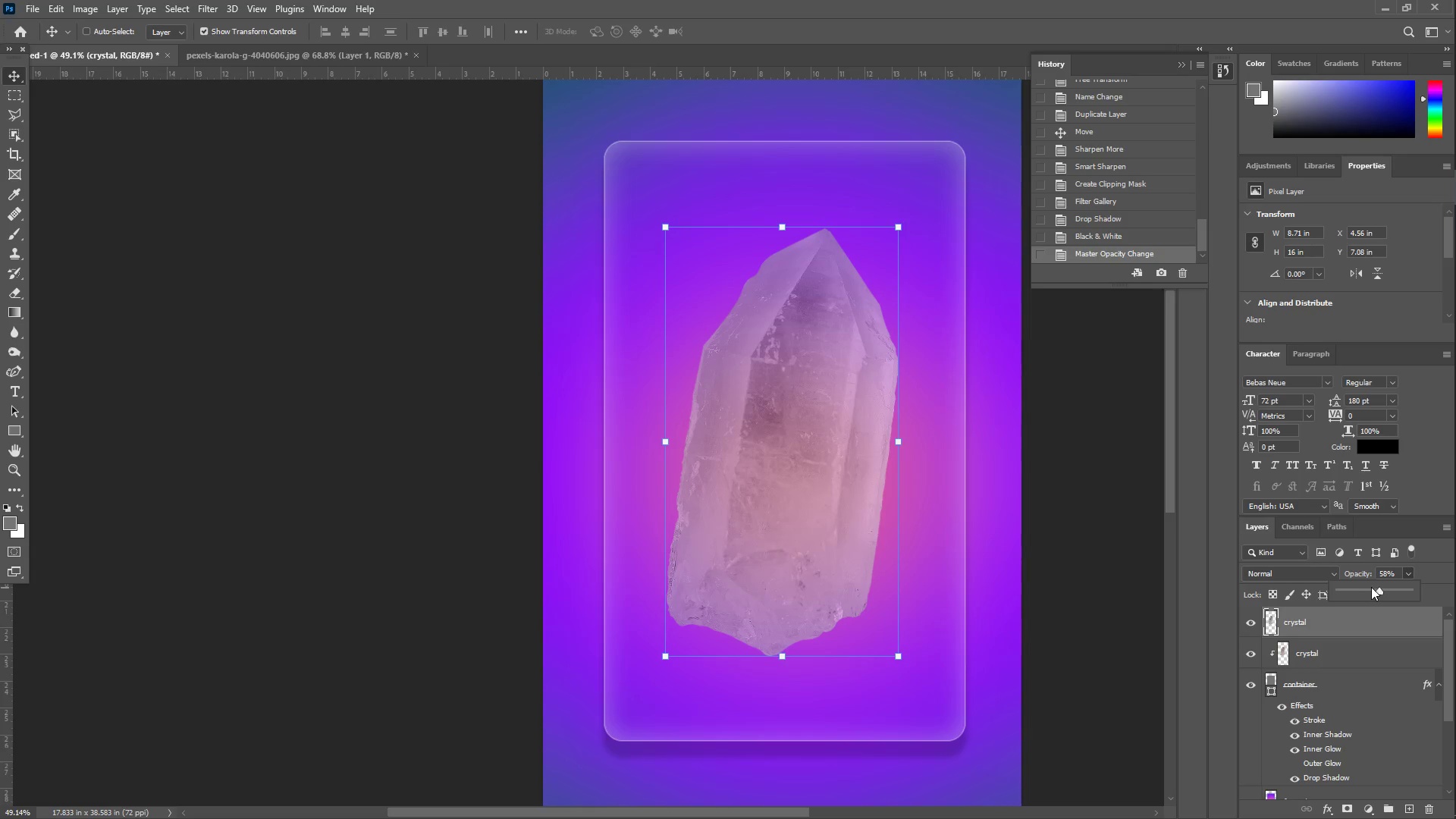 
left_click([1371, 587])
 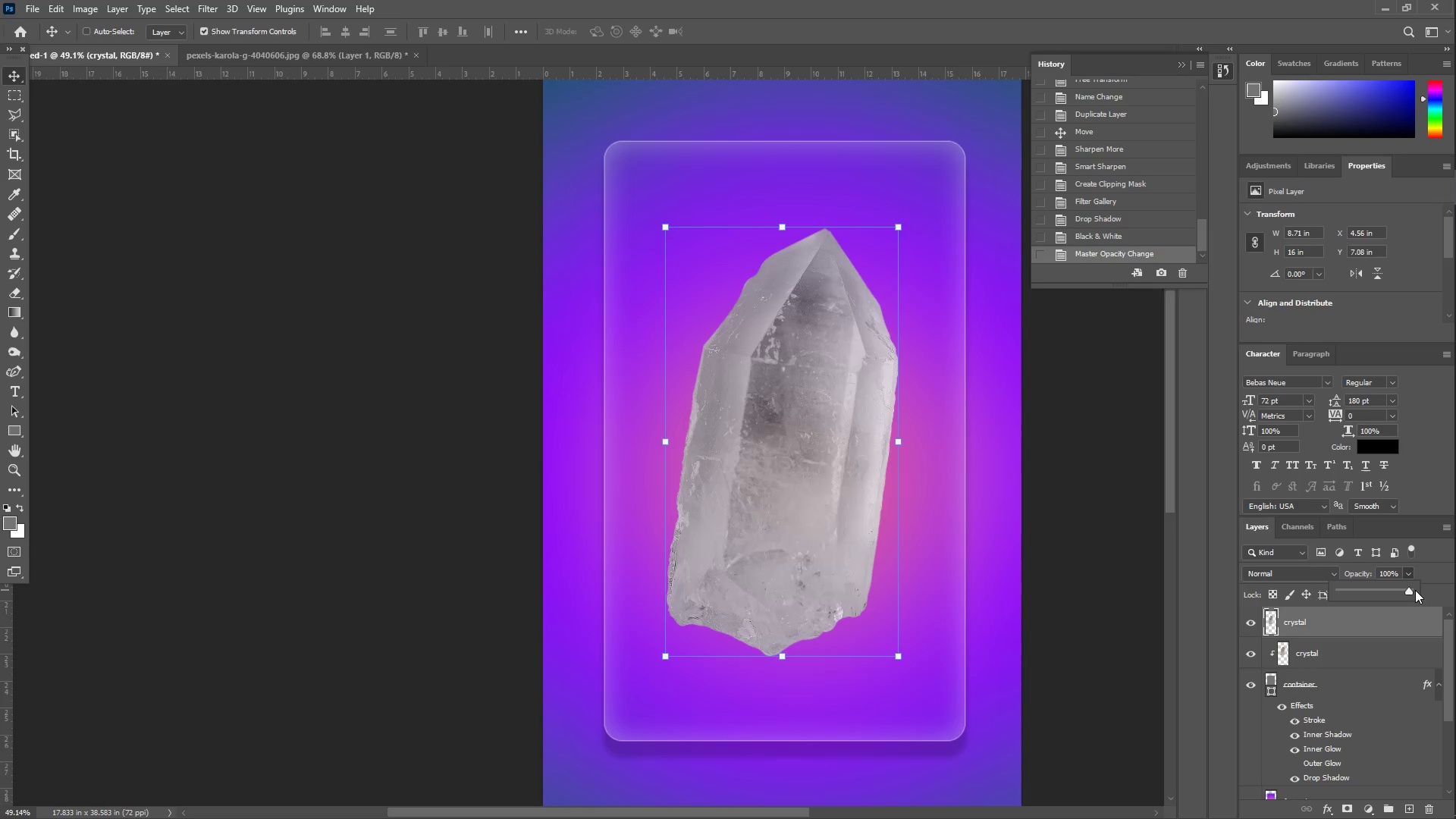 
left_click_drag(start_coordinate=[1410, 588], to_coordinate=[1419, 592])
 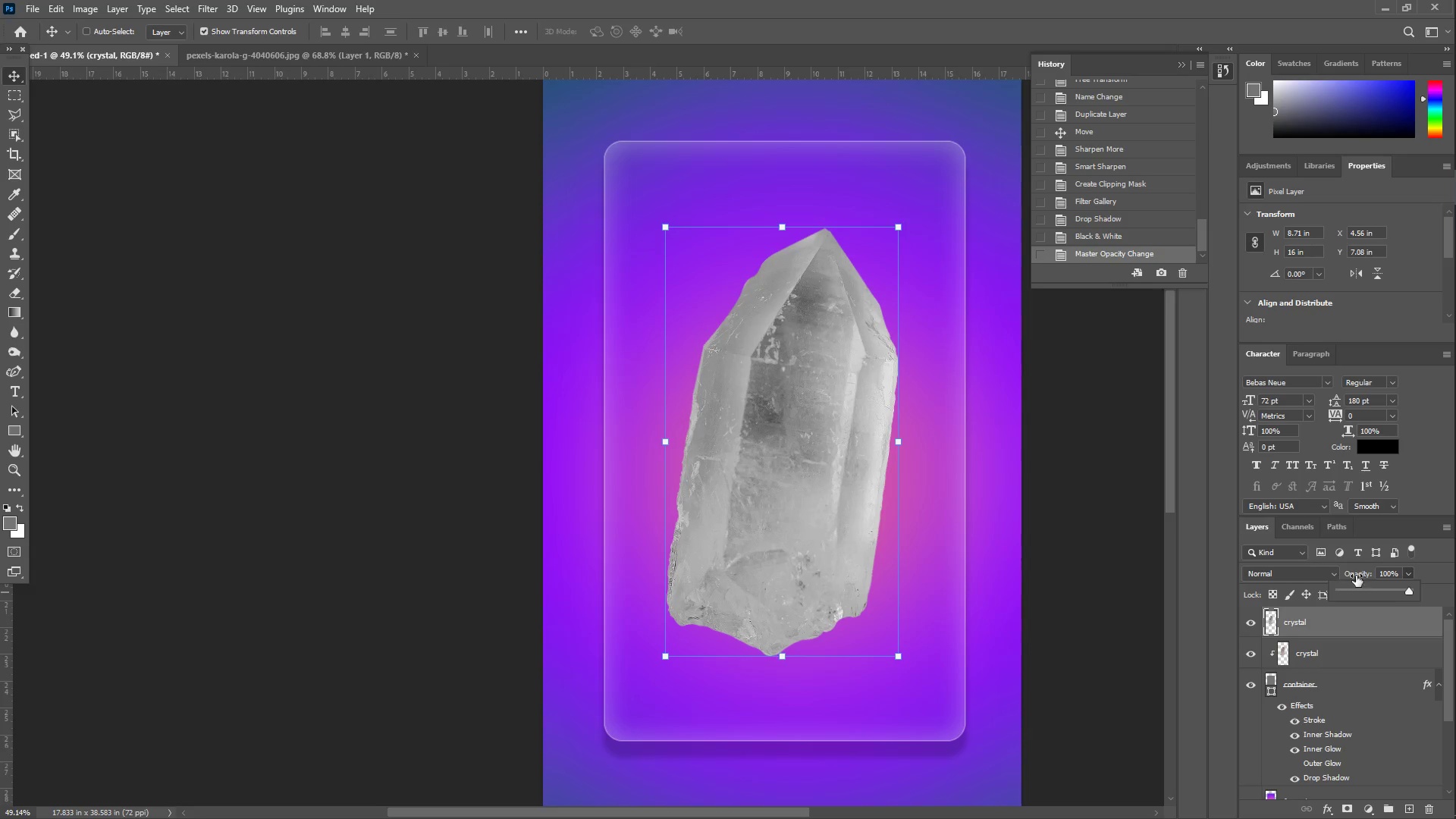 
left_click([1408, 577])
 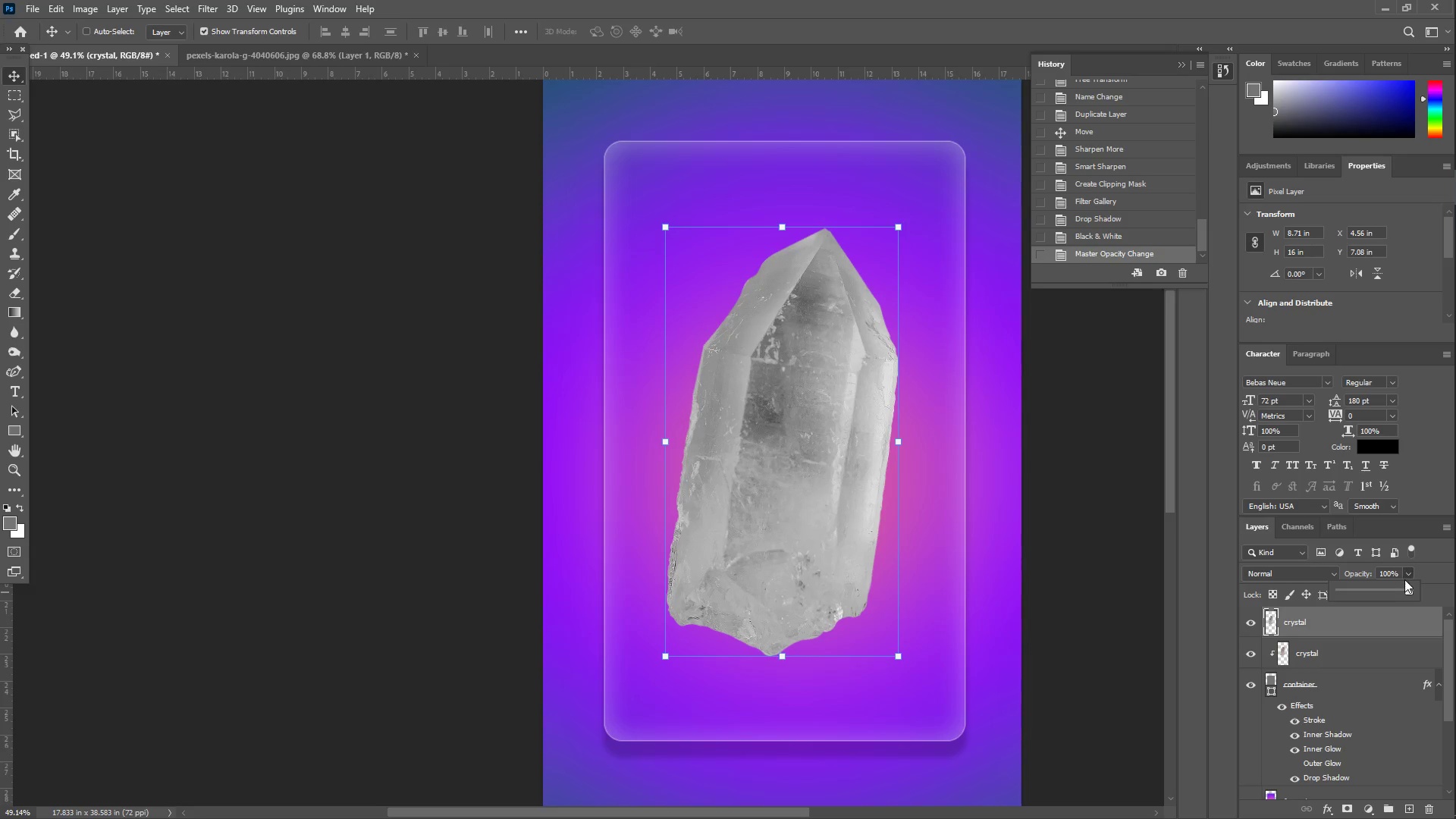 
left_click([1420, 576])
 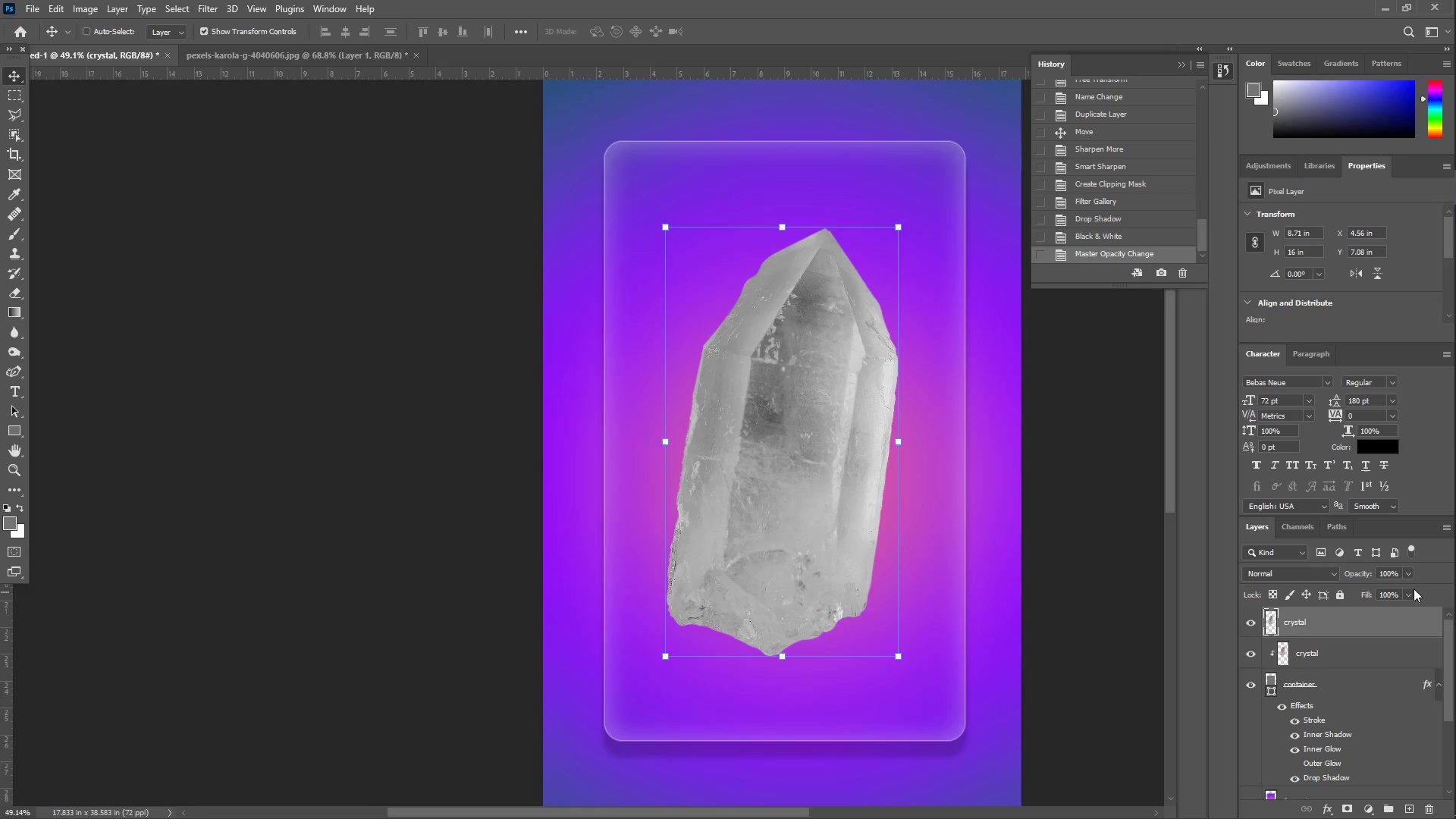 
double_click([1410, 588])
 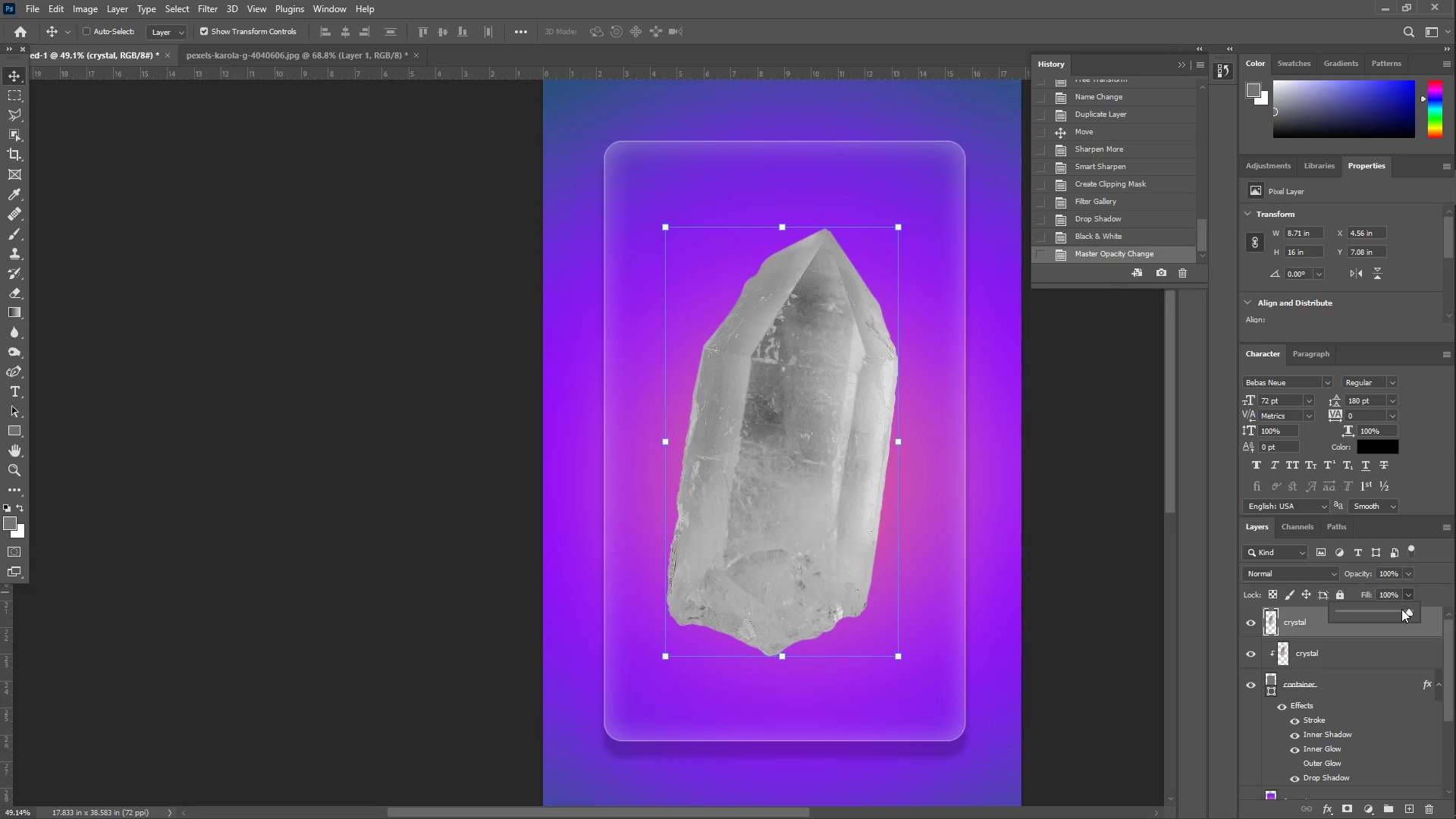 
triple_click([1401, 613])
 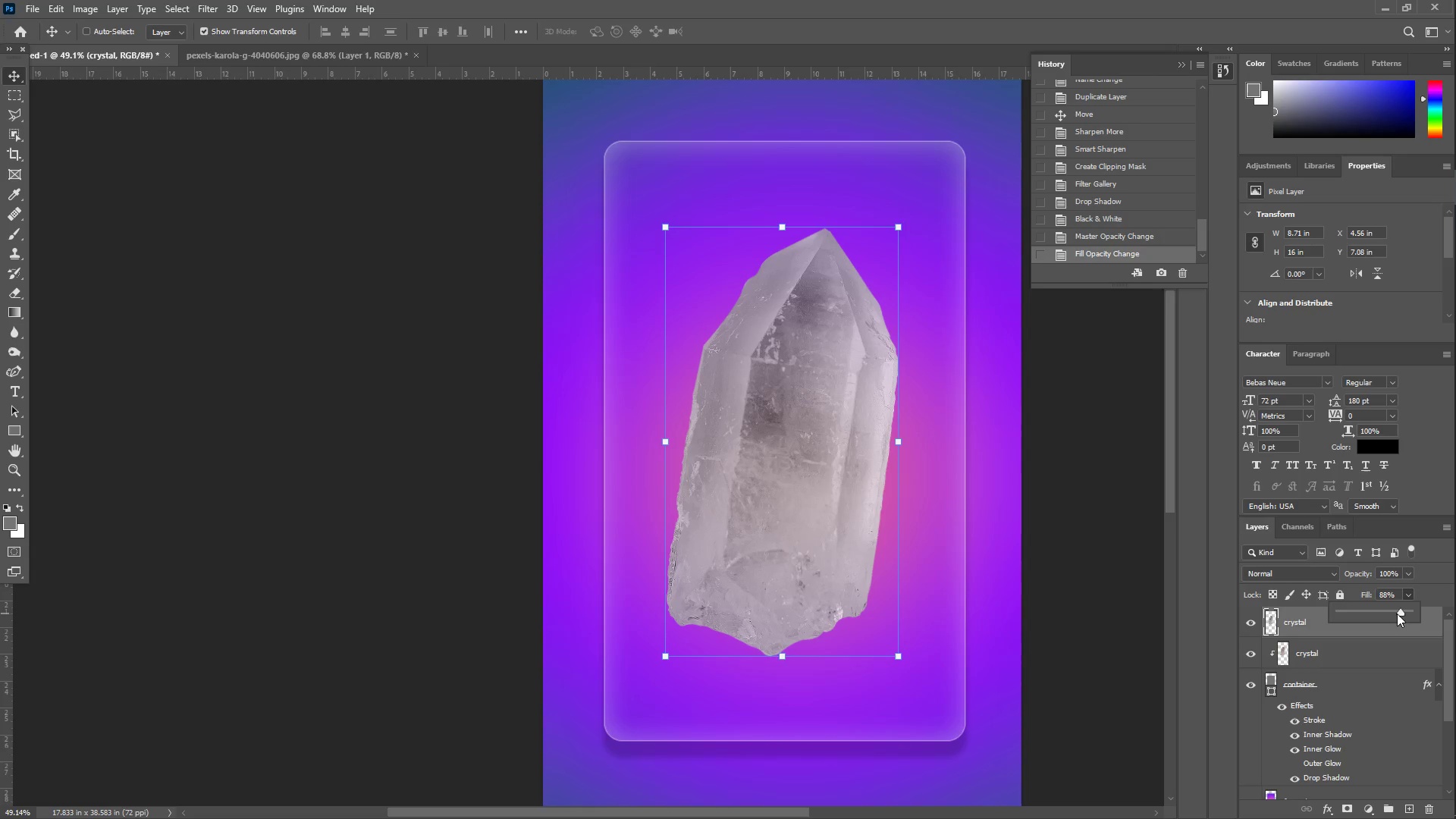 
left_click([1397, 613])
 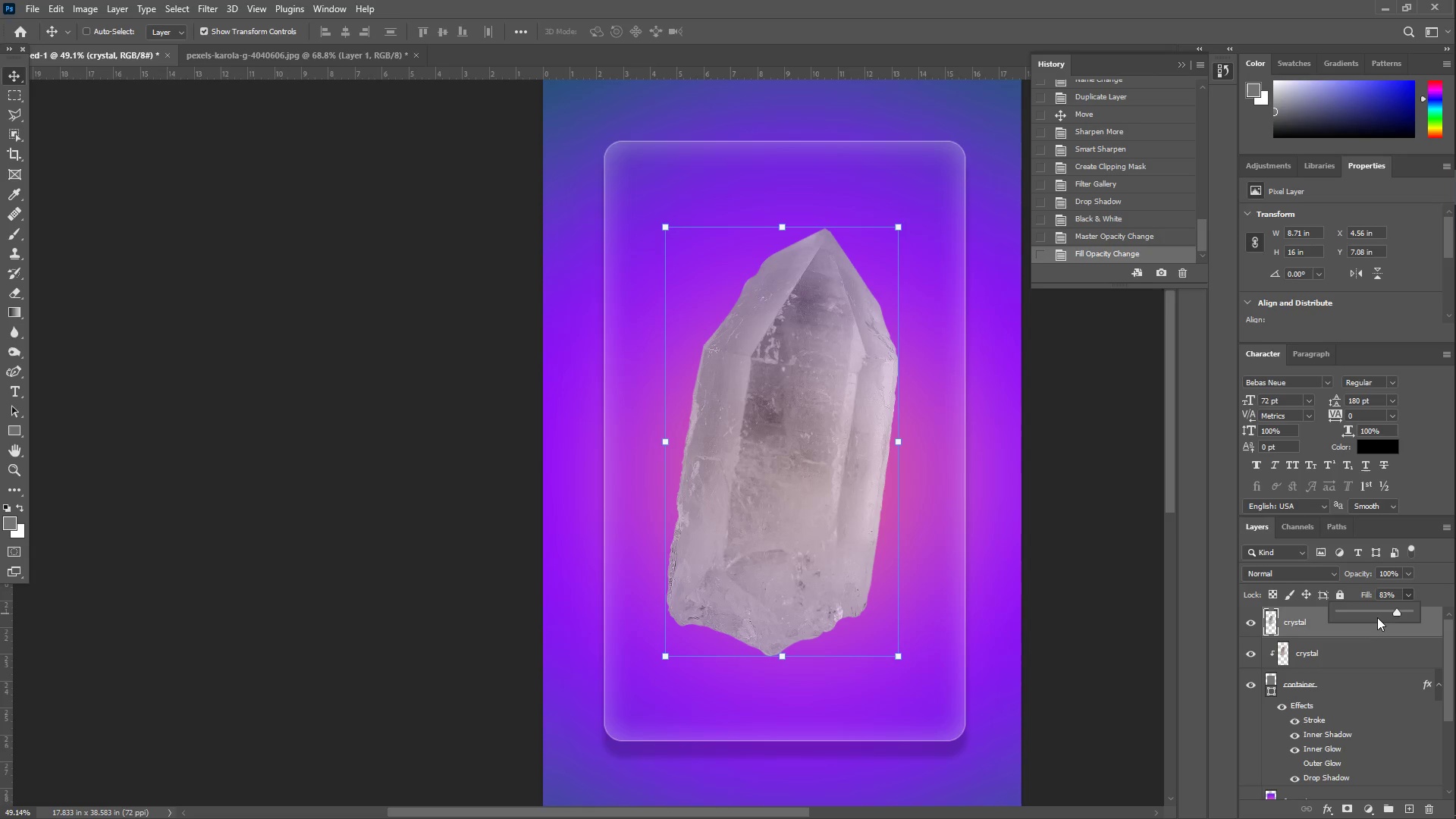 
left_click([1379, 610])
 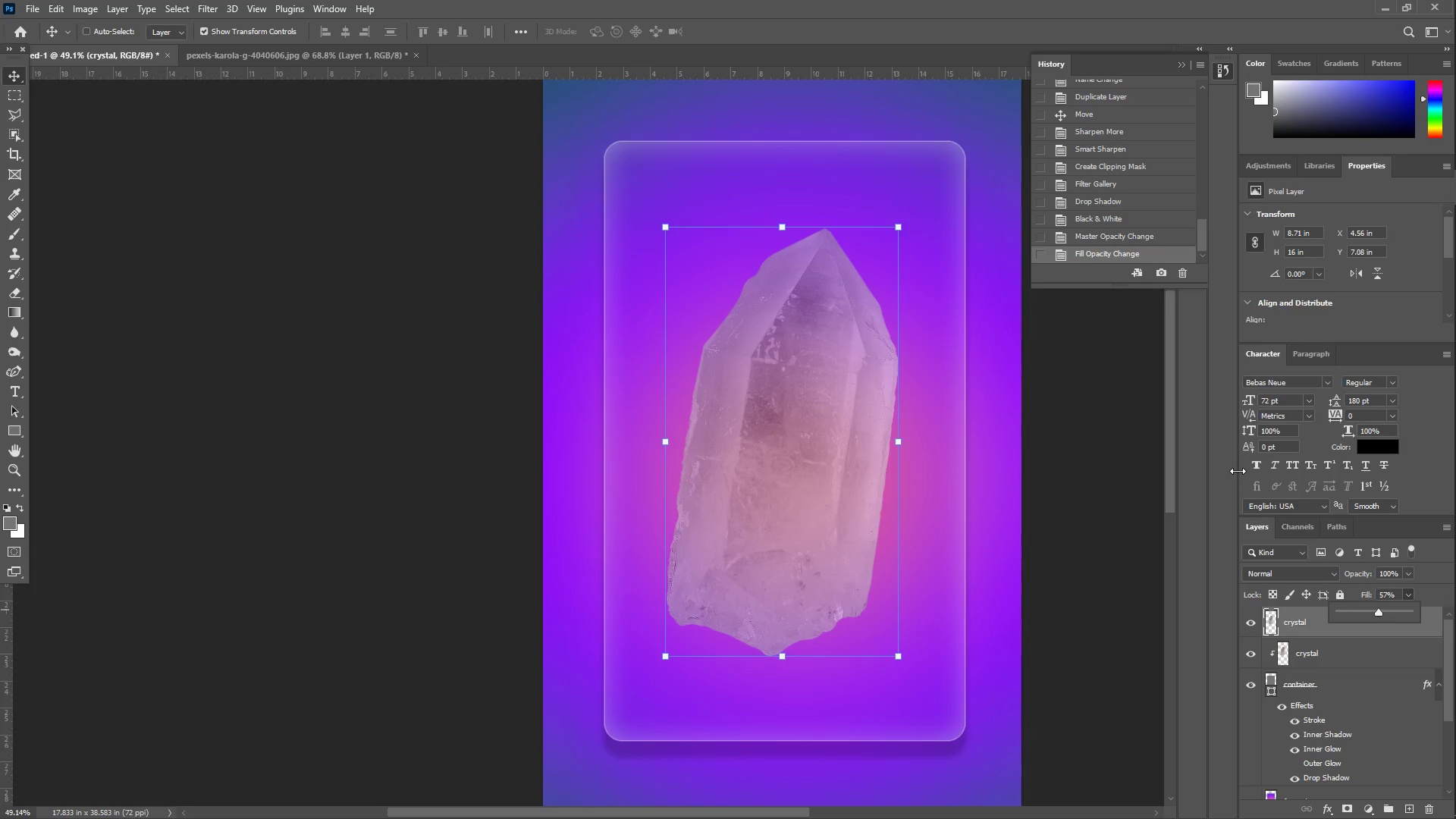 
wait(54.81)
 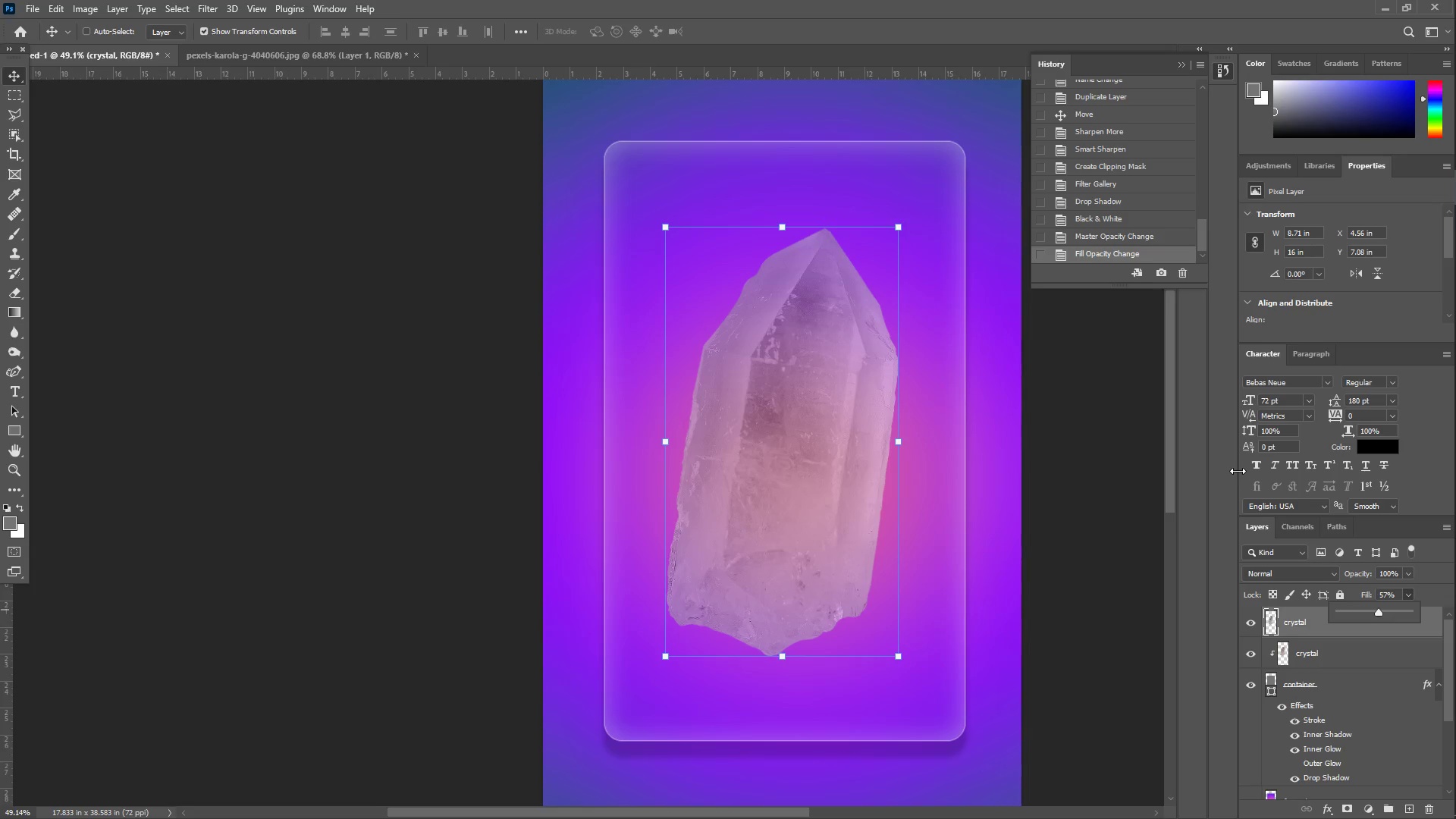 
left_click_drag(start_coordinate=[1382, 611], to_coordinate=[1417, 619])
 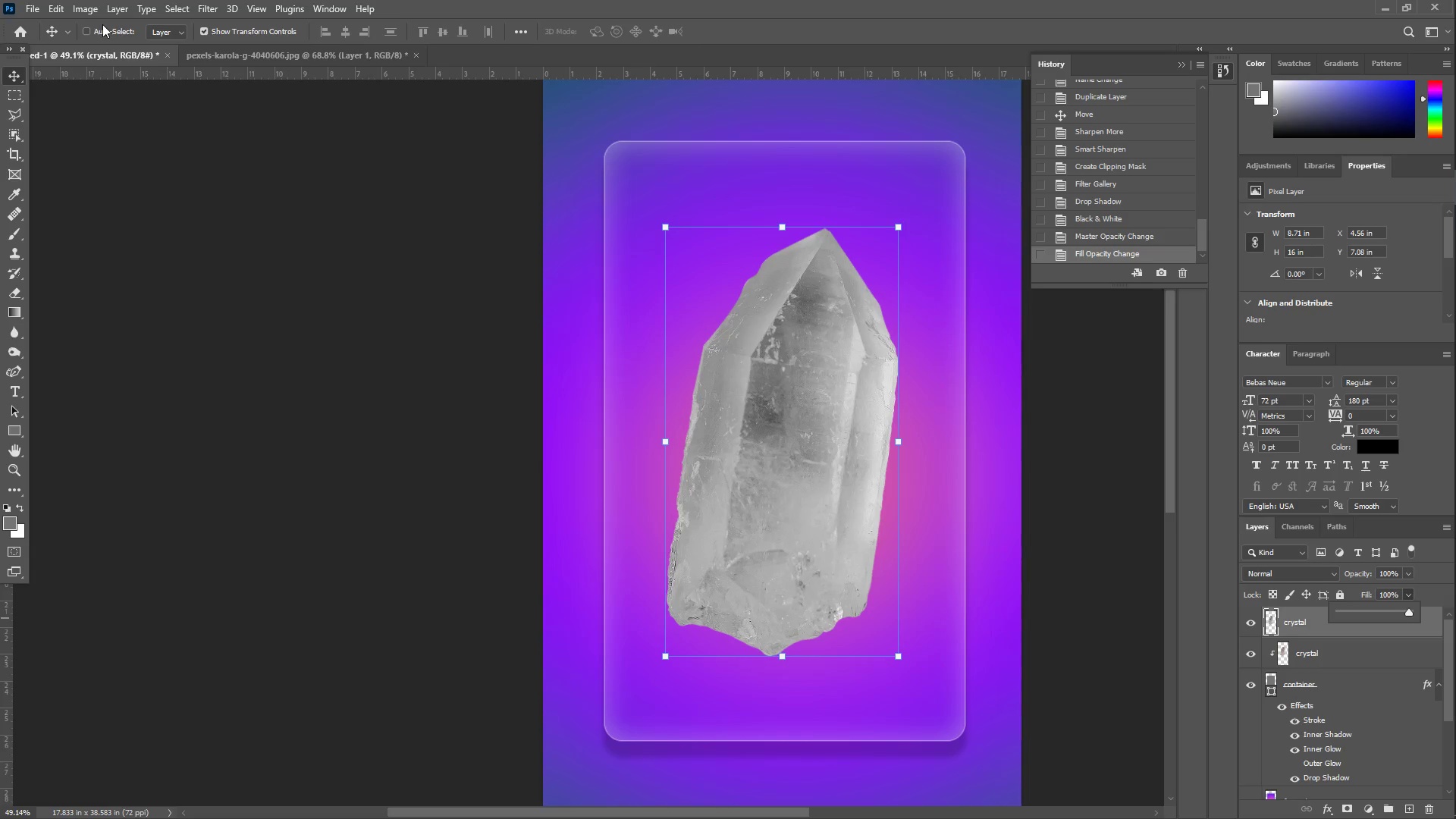 
left_click([97, 11])
 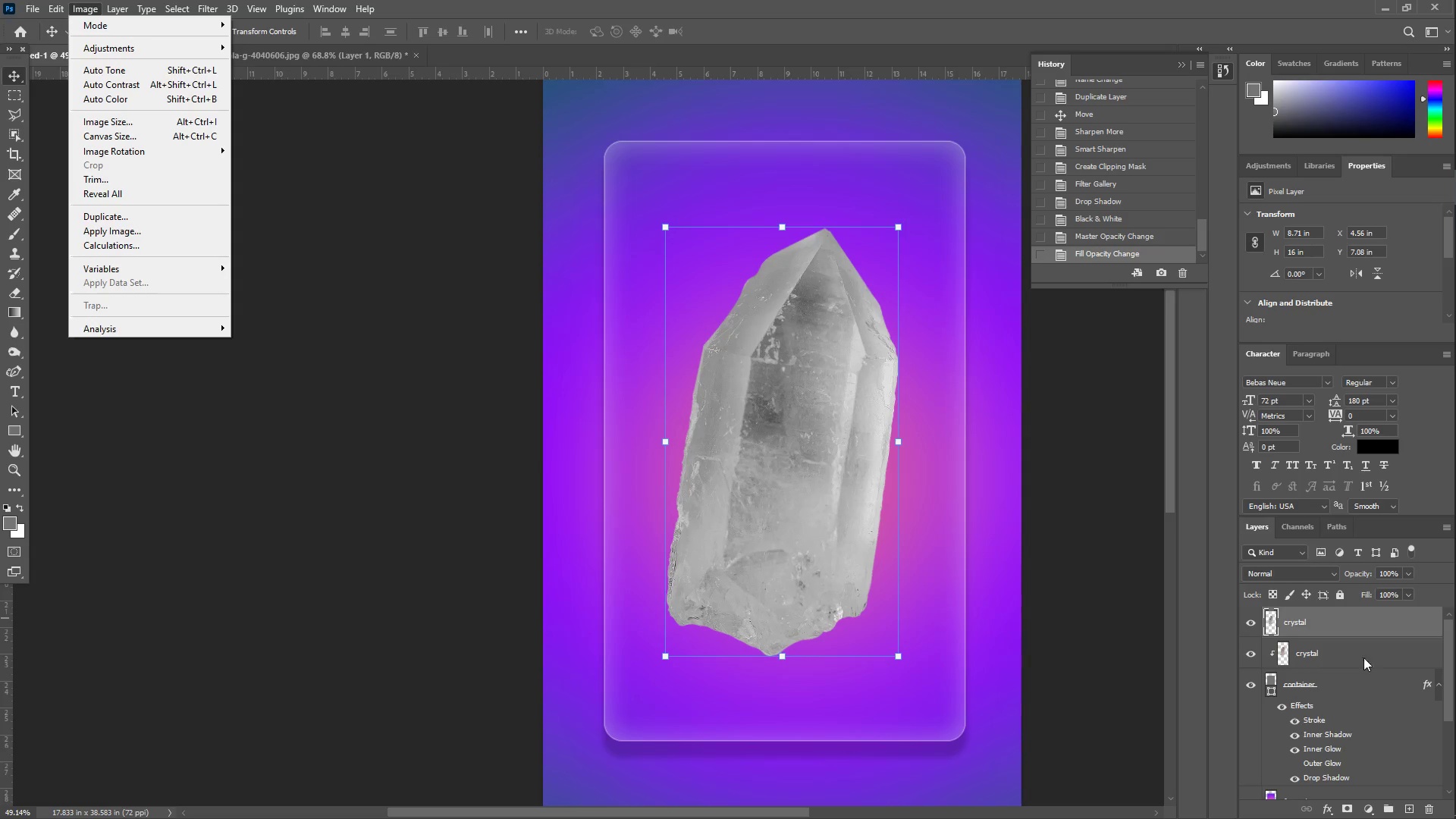 
right_click([1338, 624])
 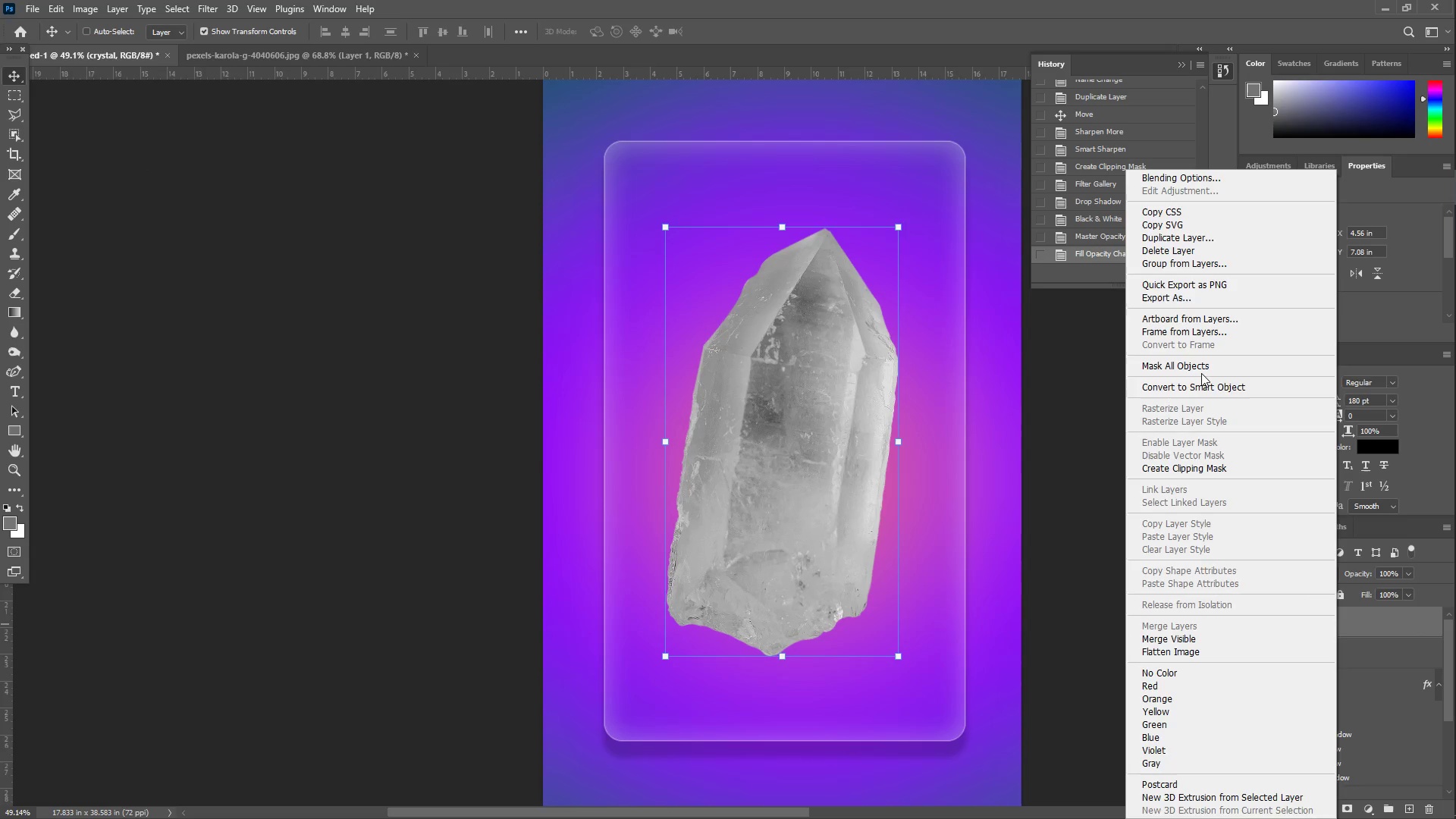 
left_click([1219, 390])
 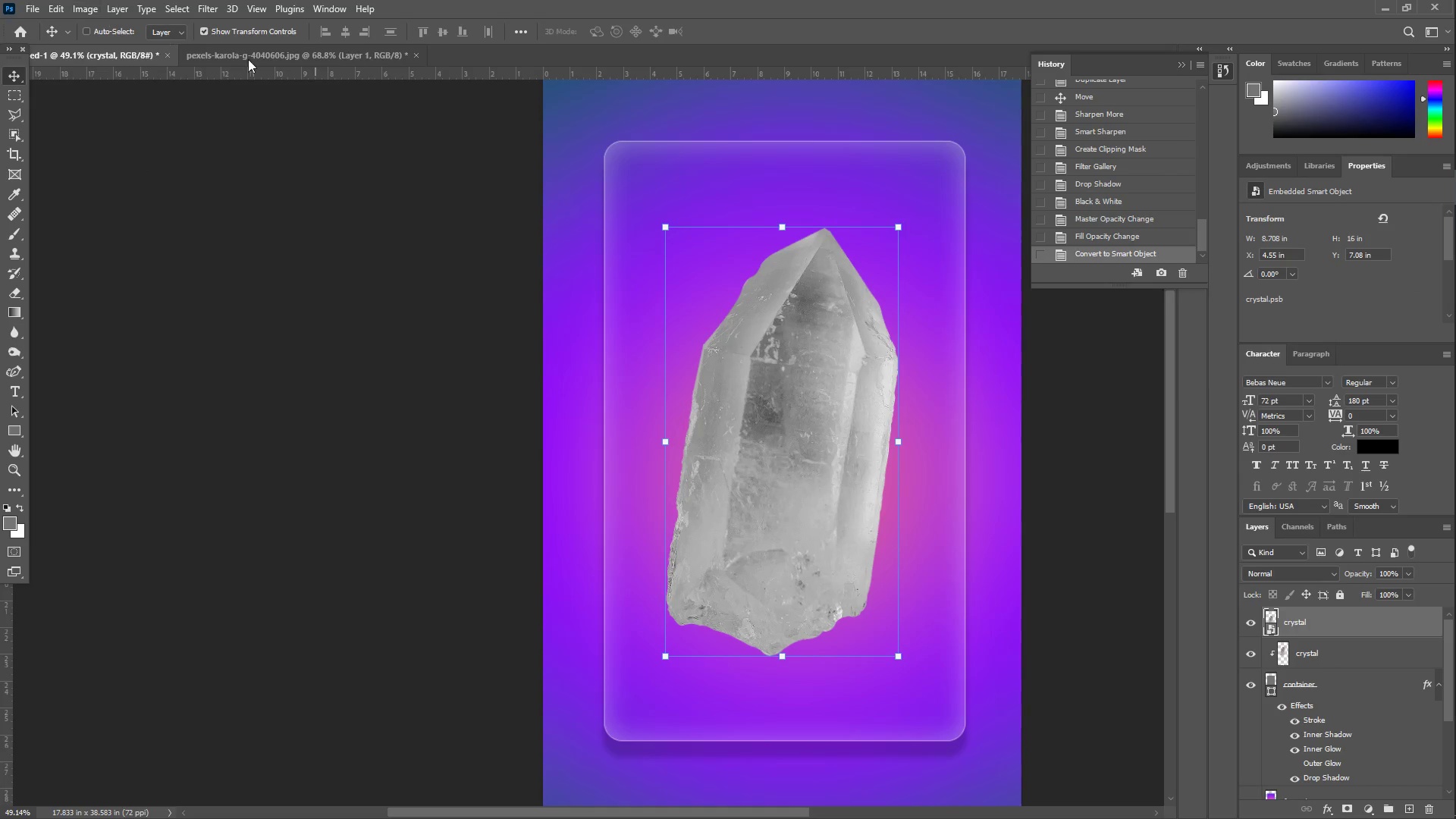 
left_click([1274, 579])
 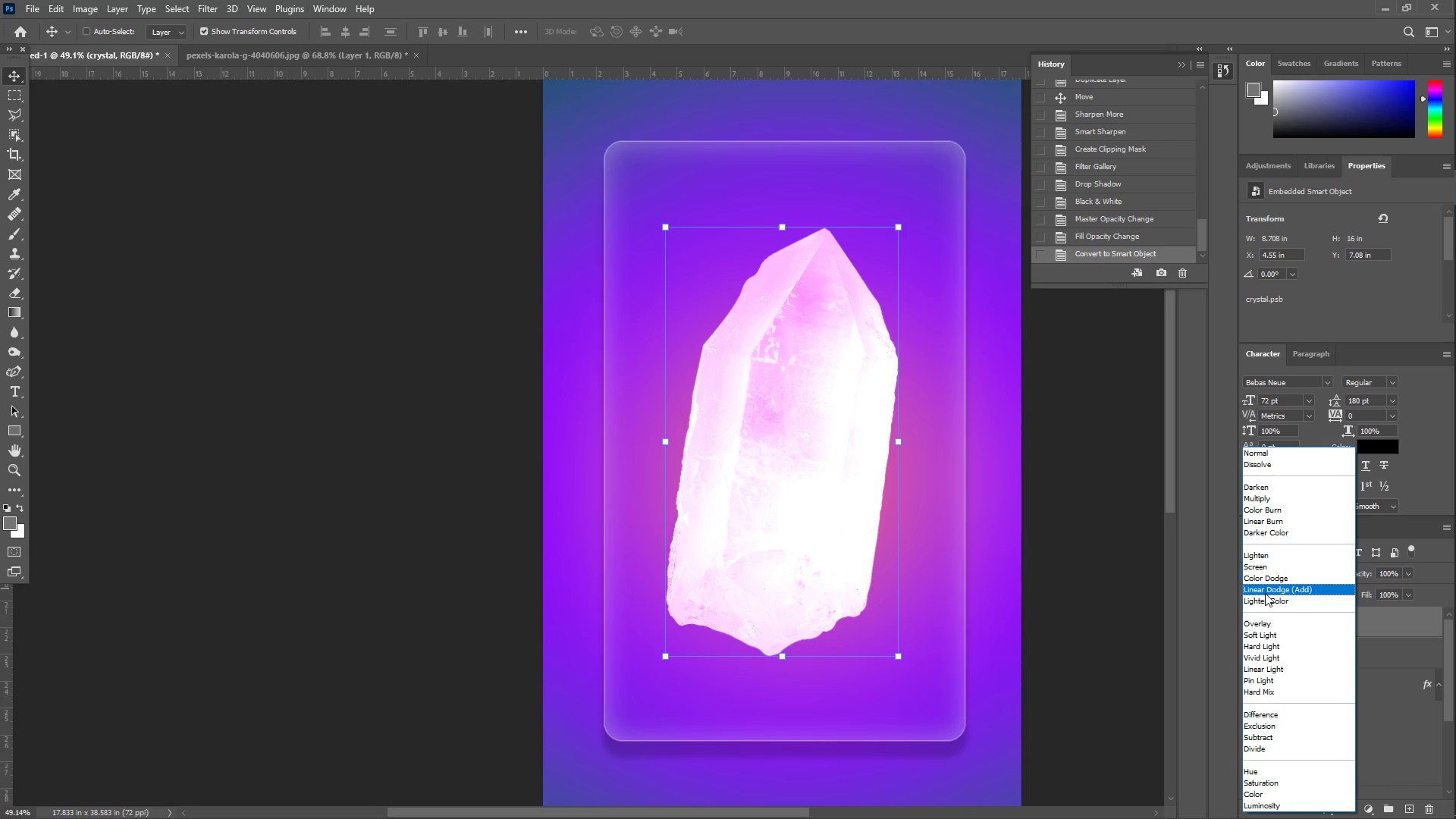 
wait(5.67)
 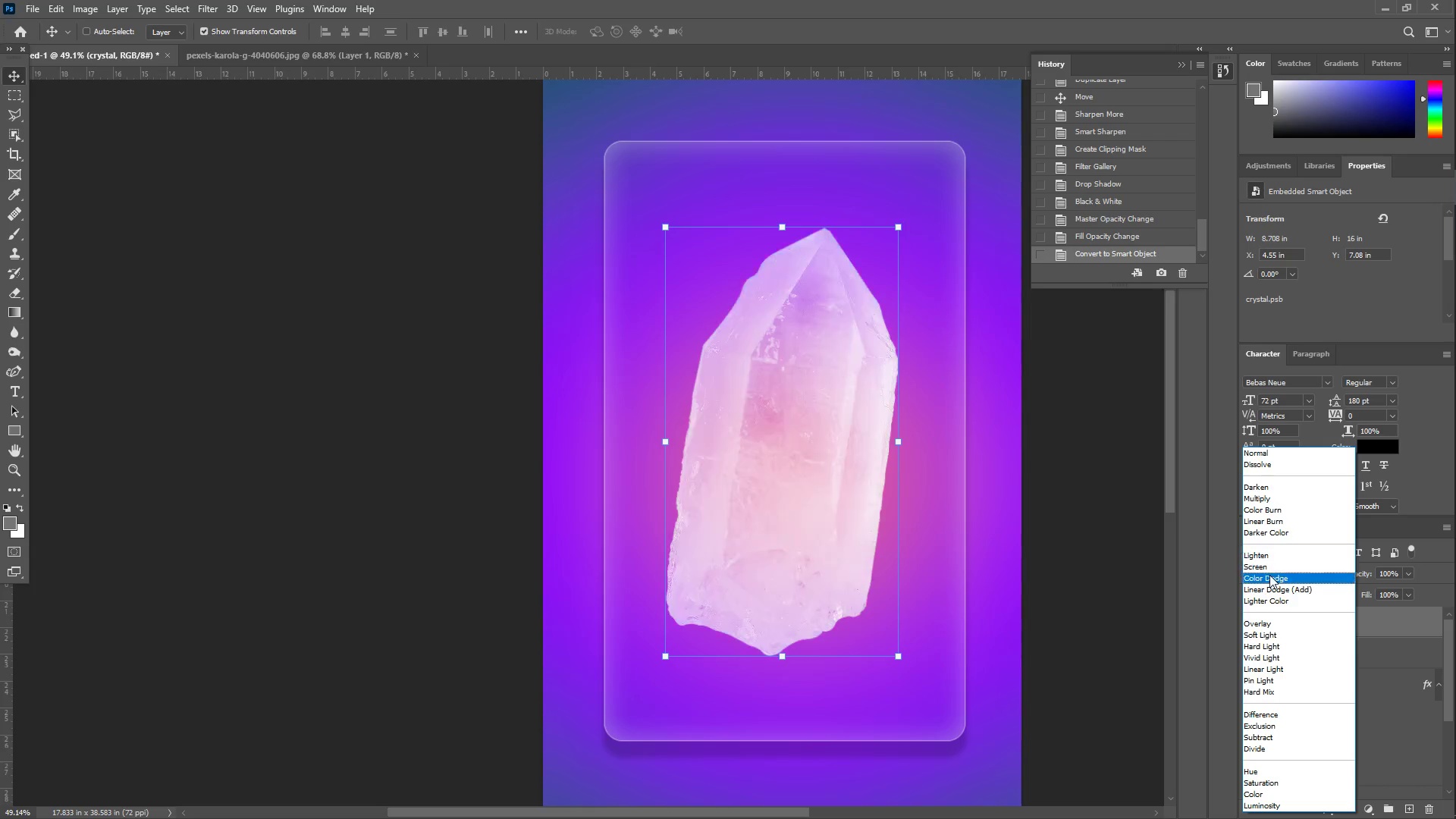 
left_click([1265, 593])
 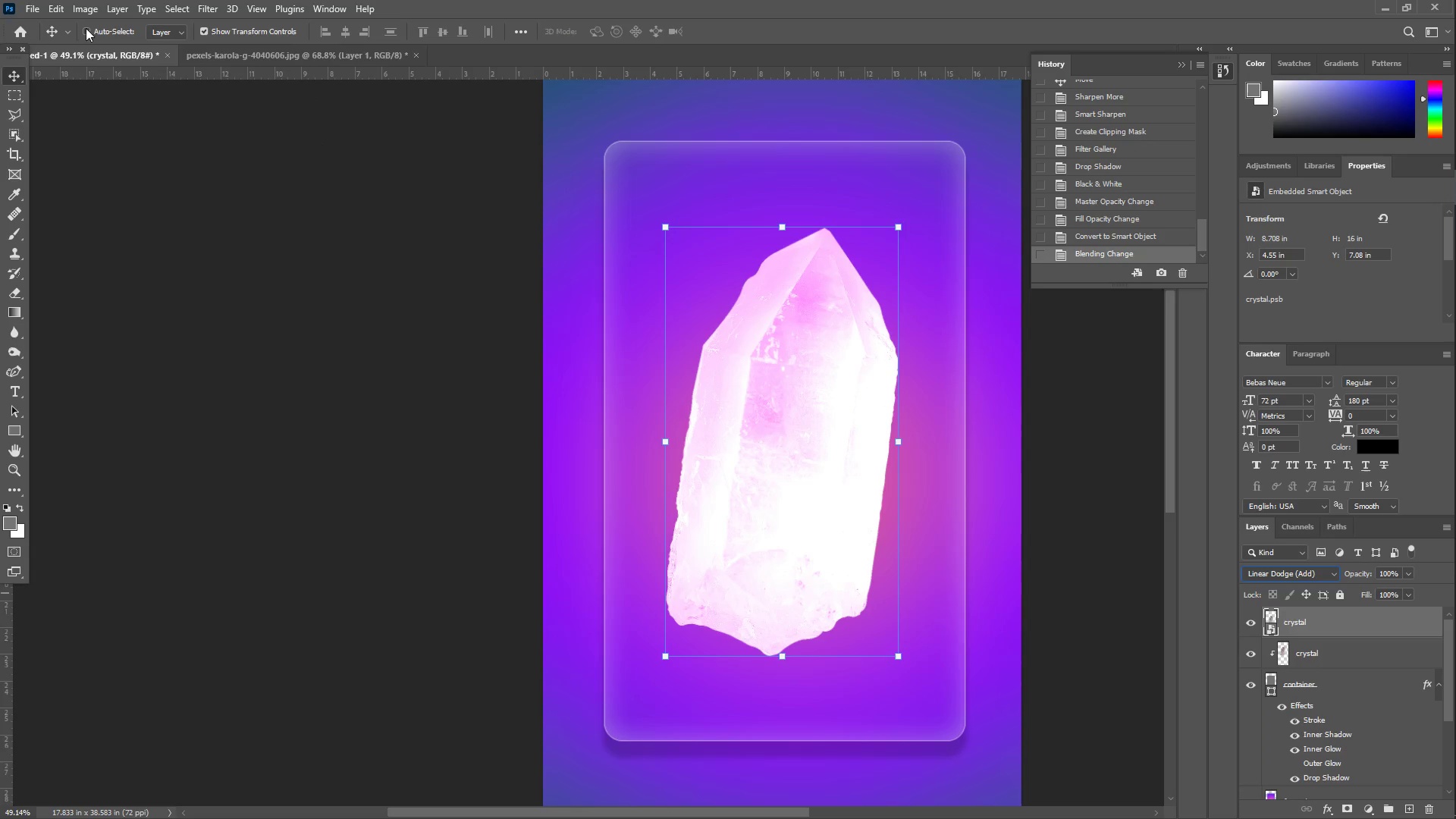 
left_click([86, 4])
 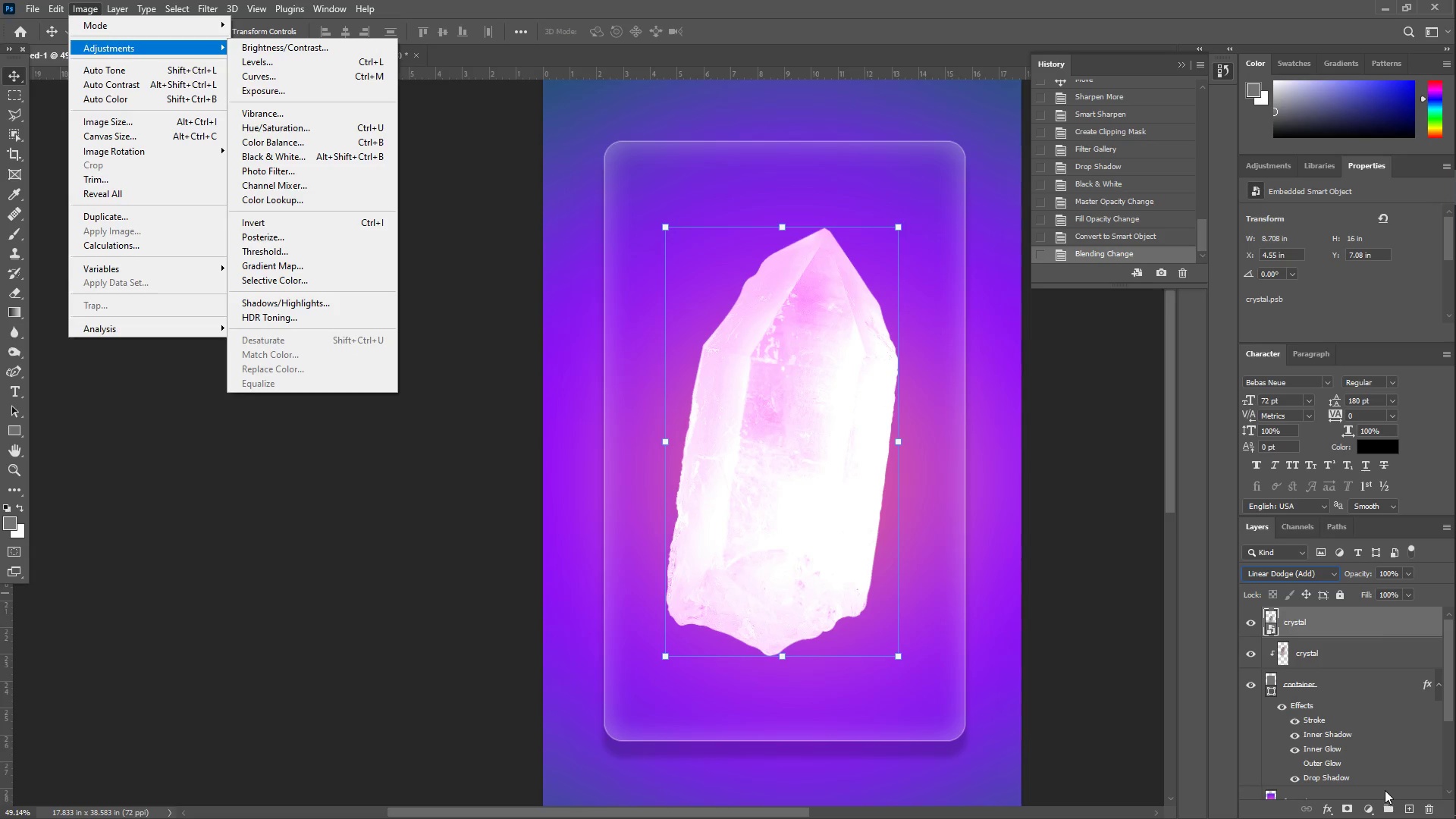 
left_click([1369, 808])
 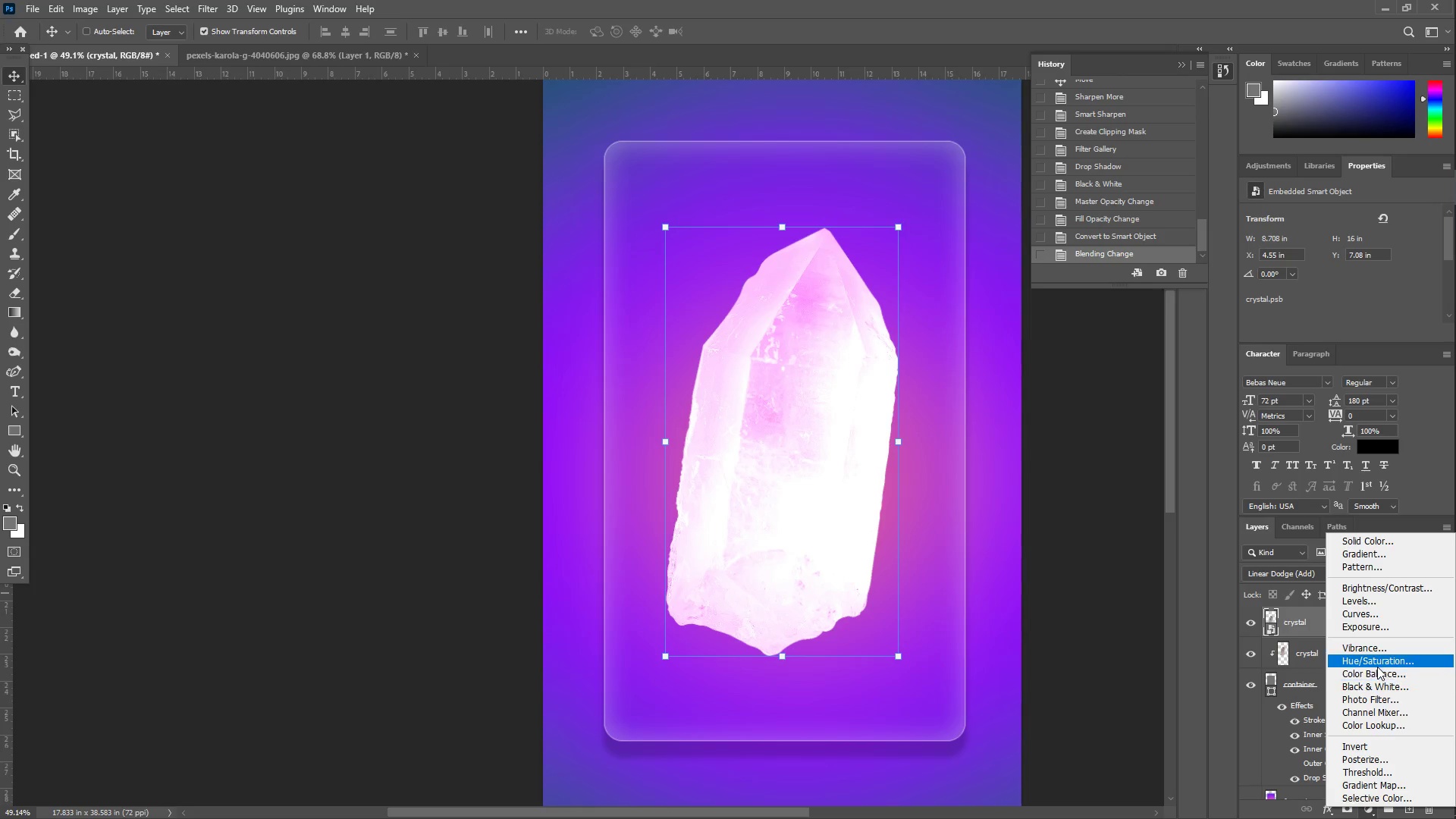 
left_click([1377, 664])
 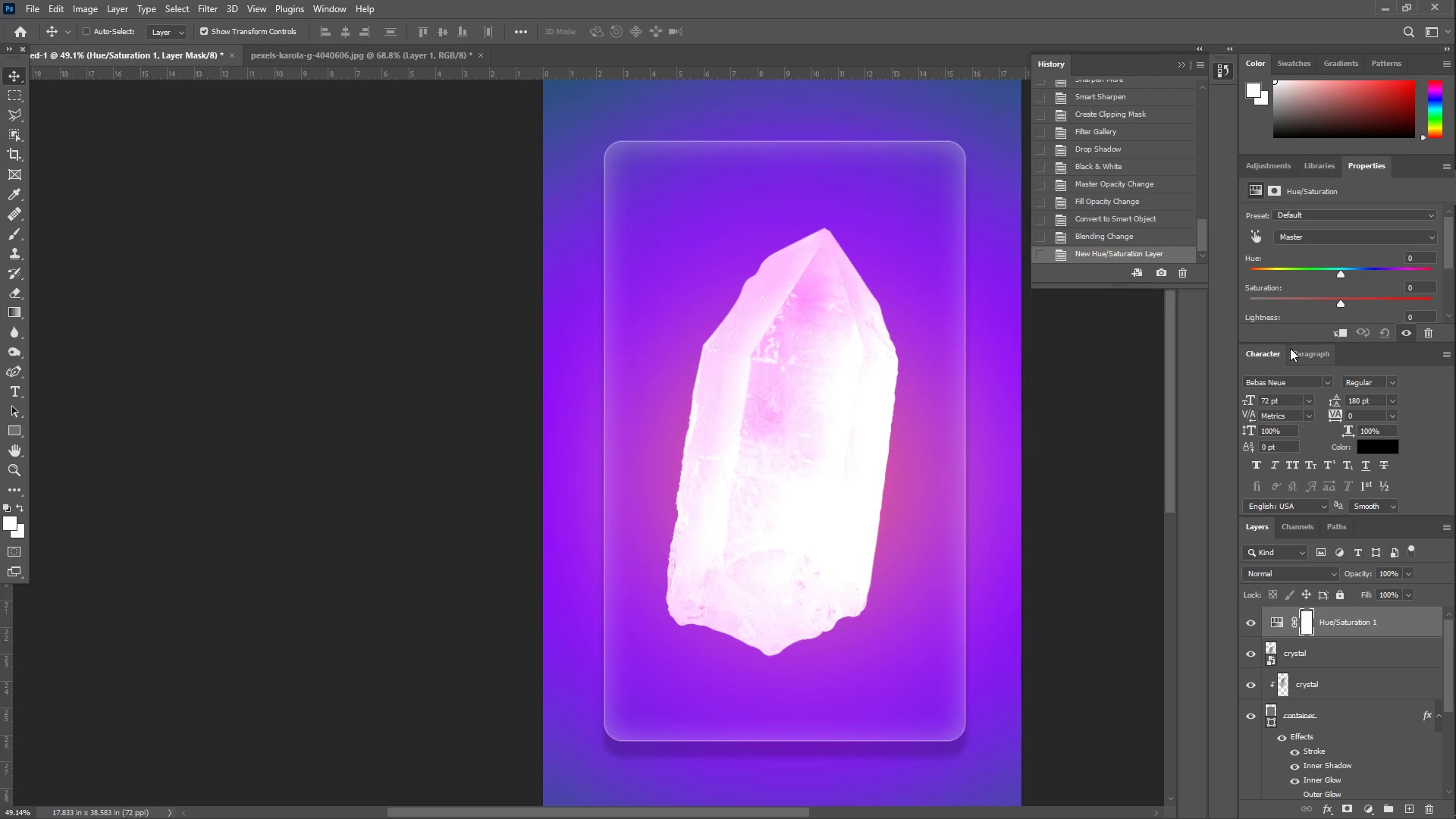 
left_click_drag(start_coordinate=[1339, 272], to_coordinate=[1319, 271])
 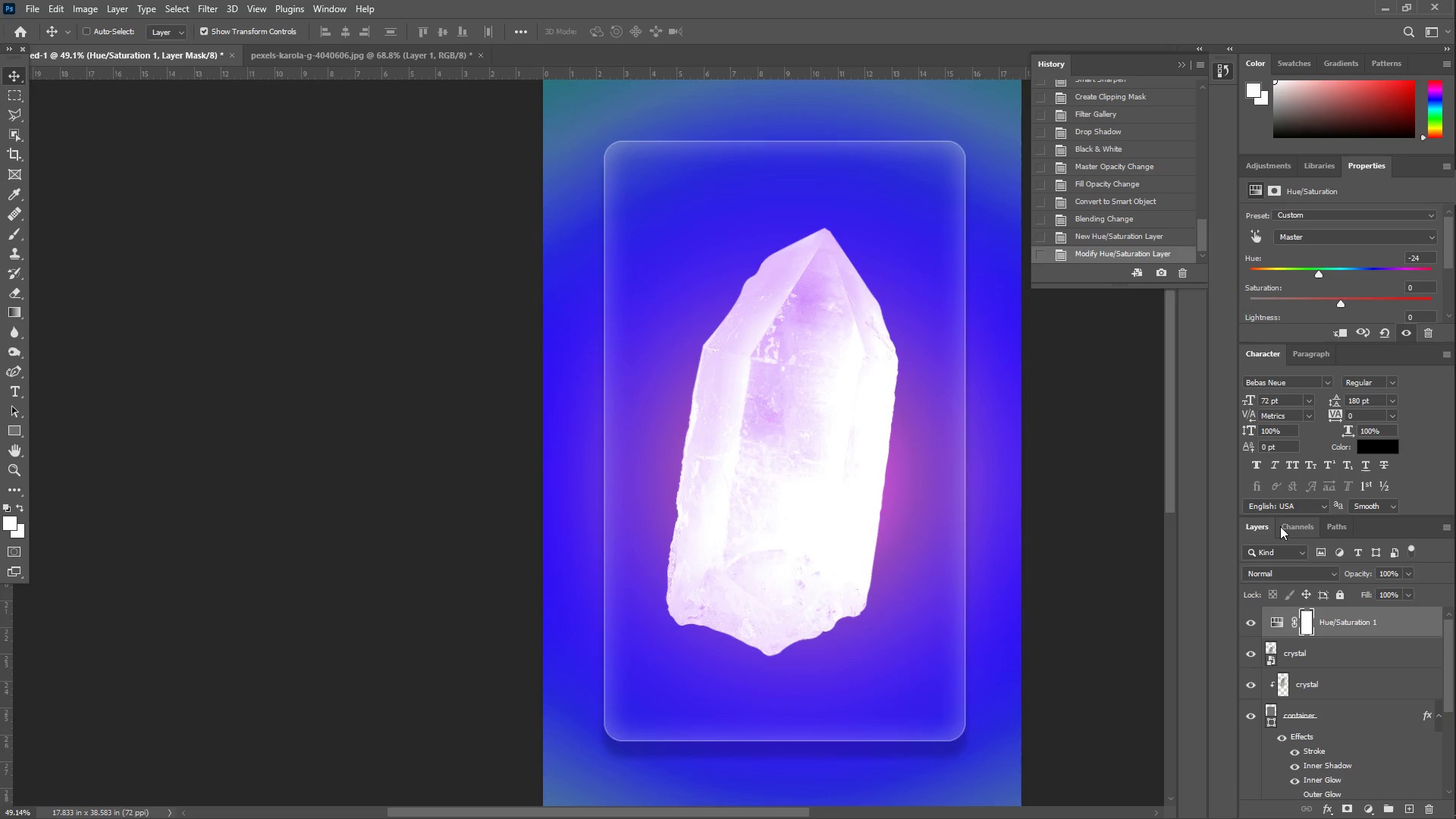 
key(Control+Z)
 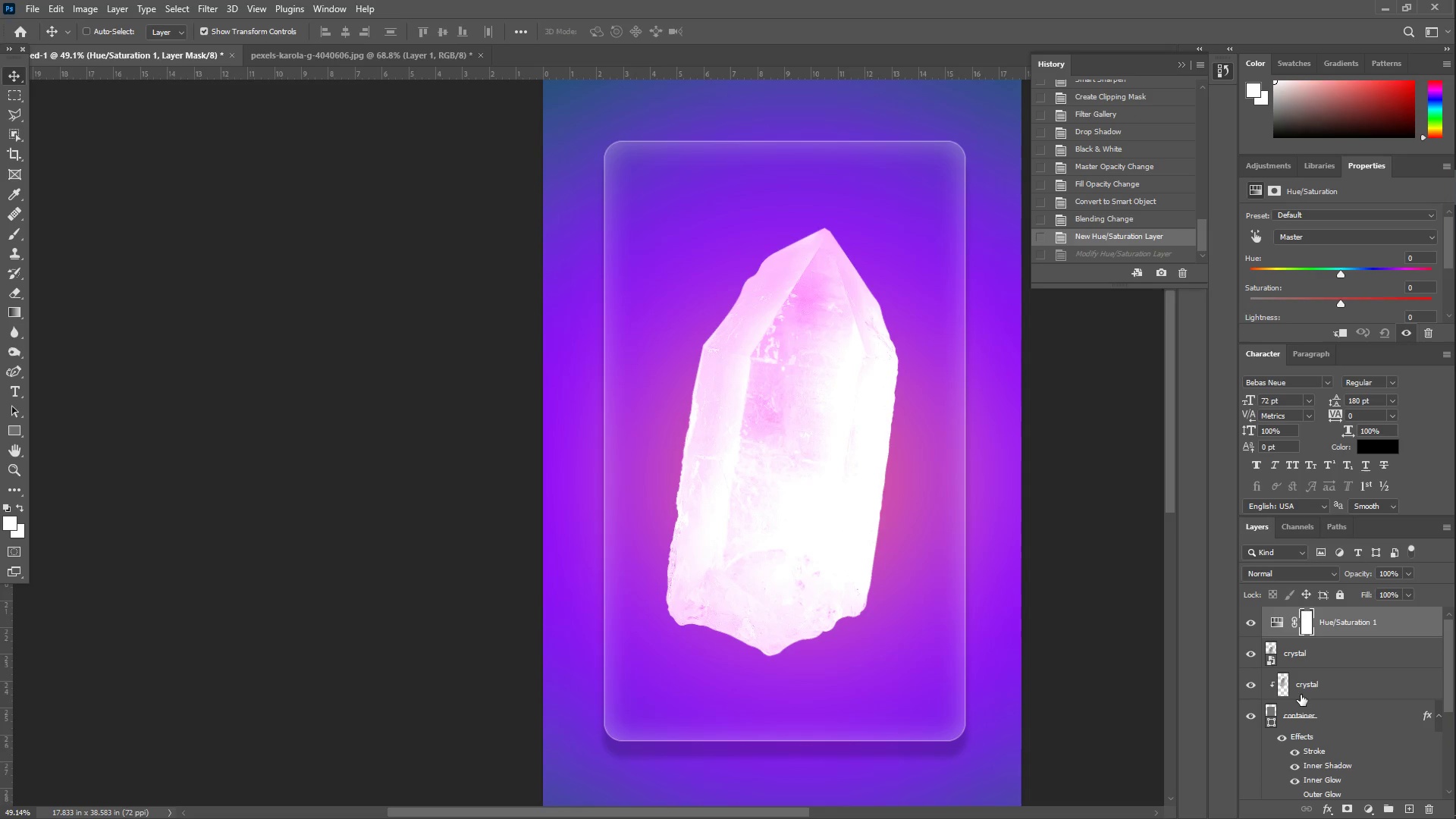 
key(Control+Z)
 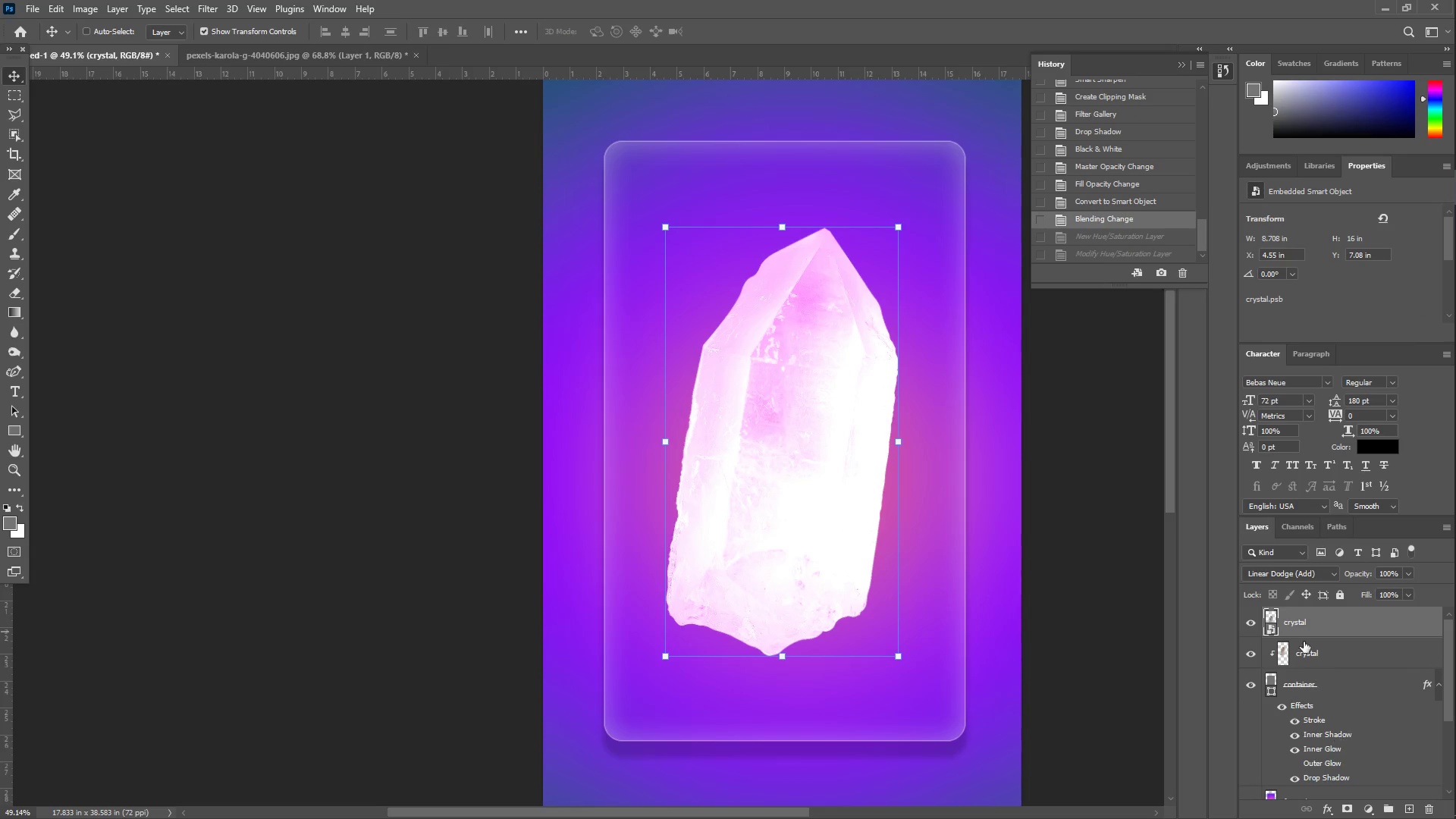 
left_click([1360, 655])
 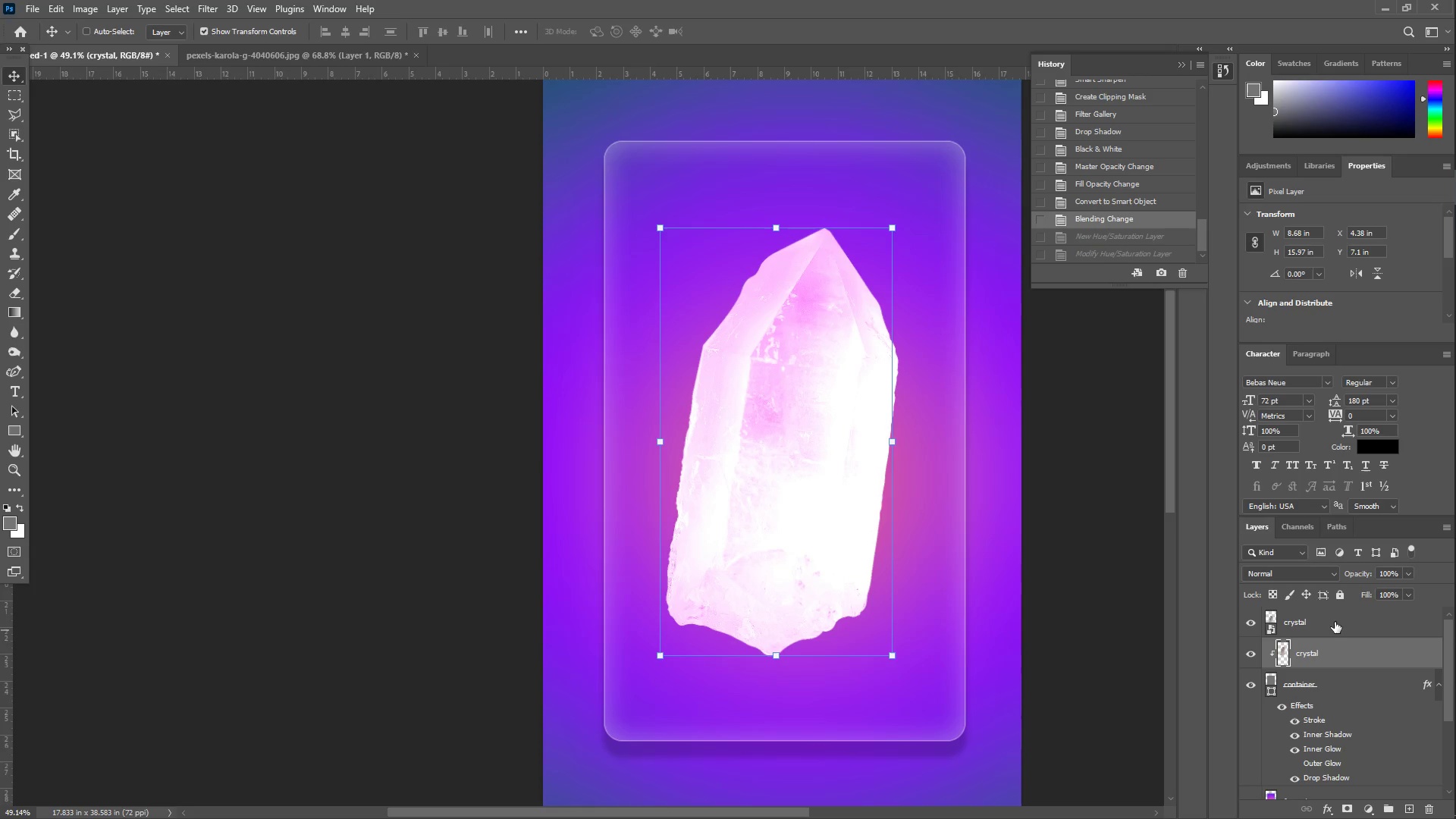 
left_click([1335, 622])
 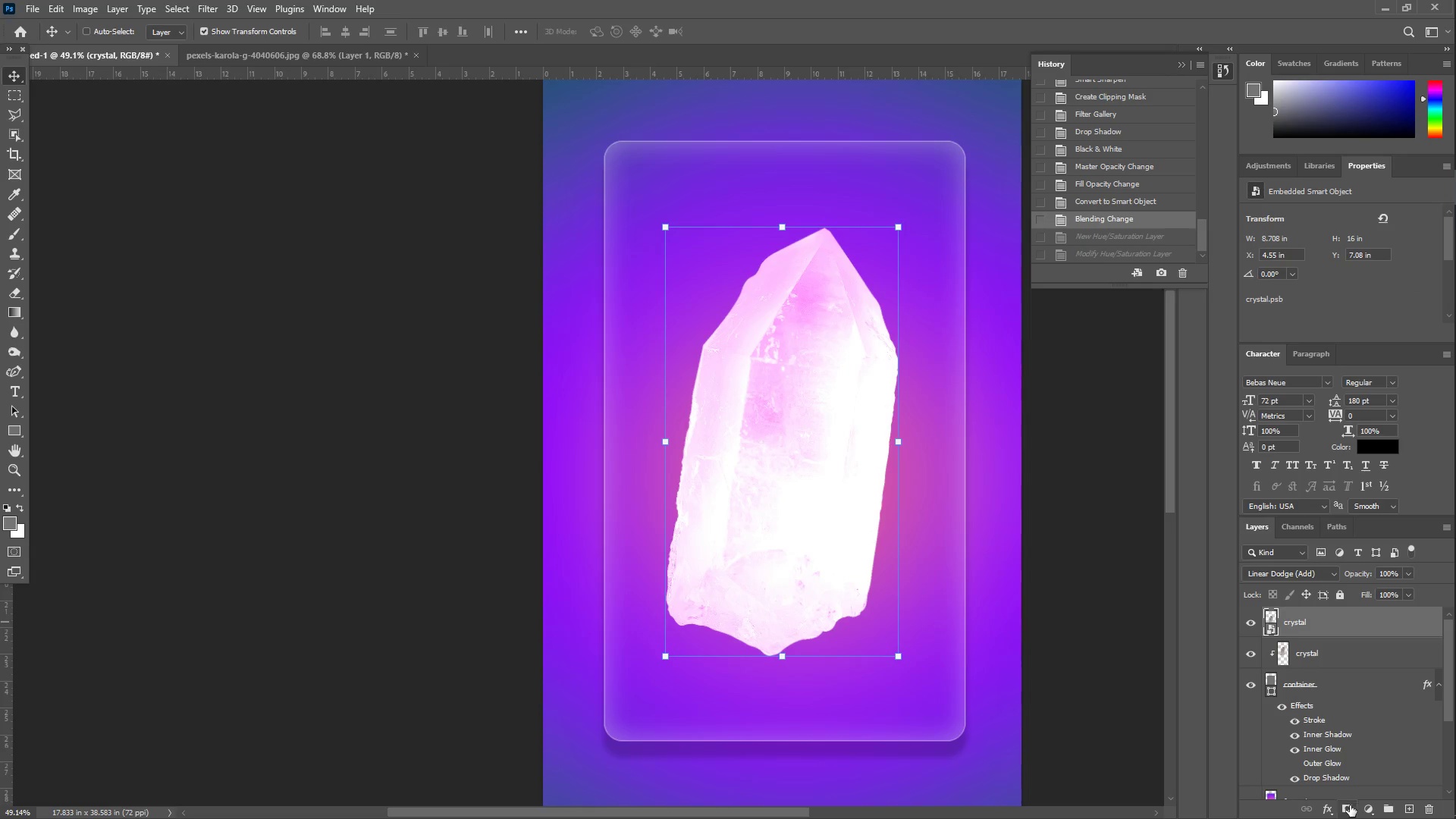 
left_click([1350, 807])
 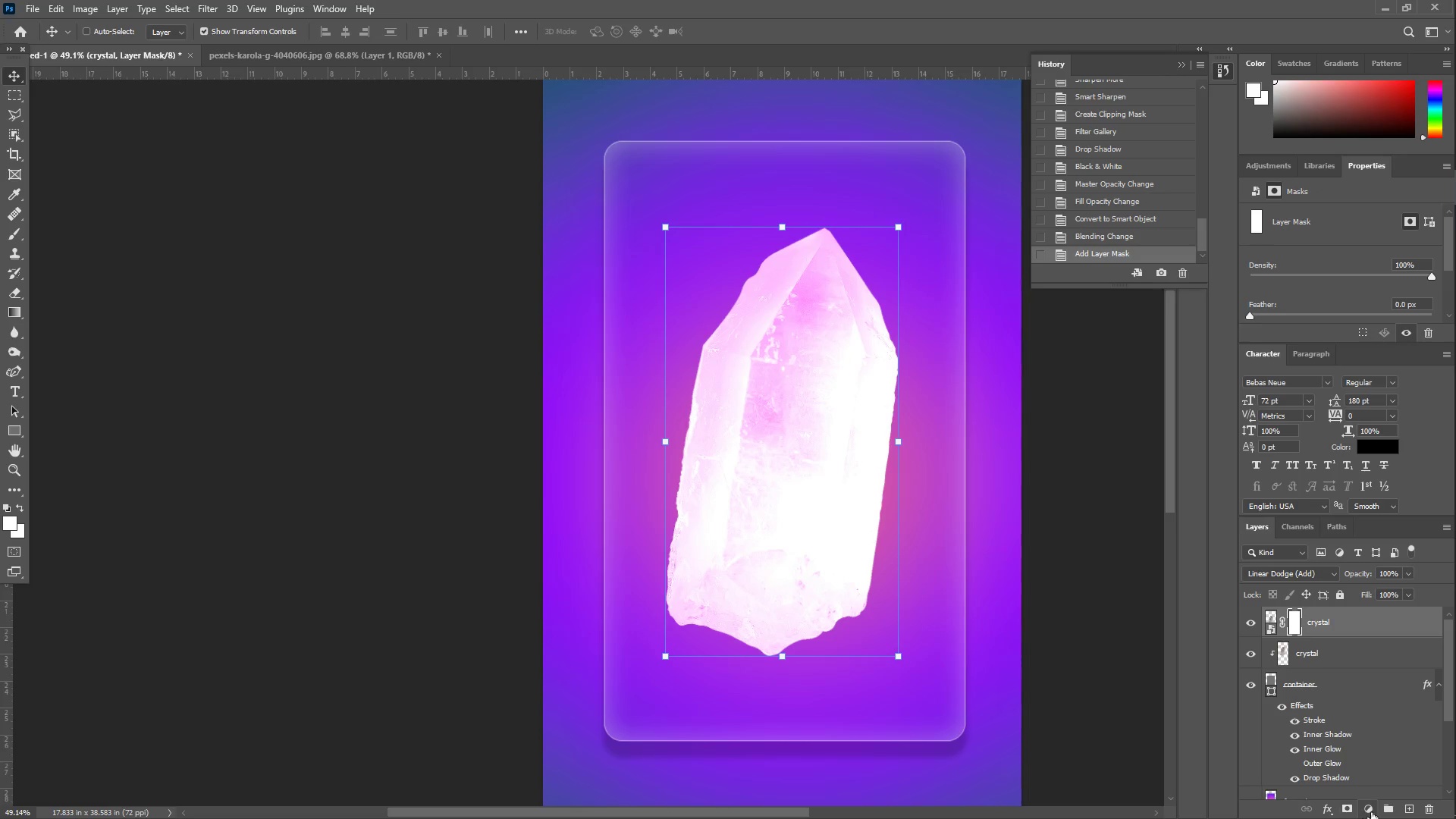 
left_click([1373, 812])
 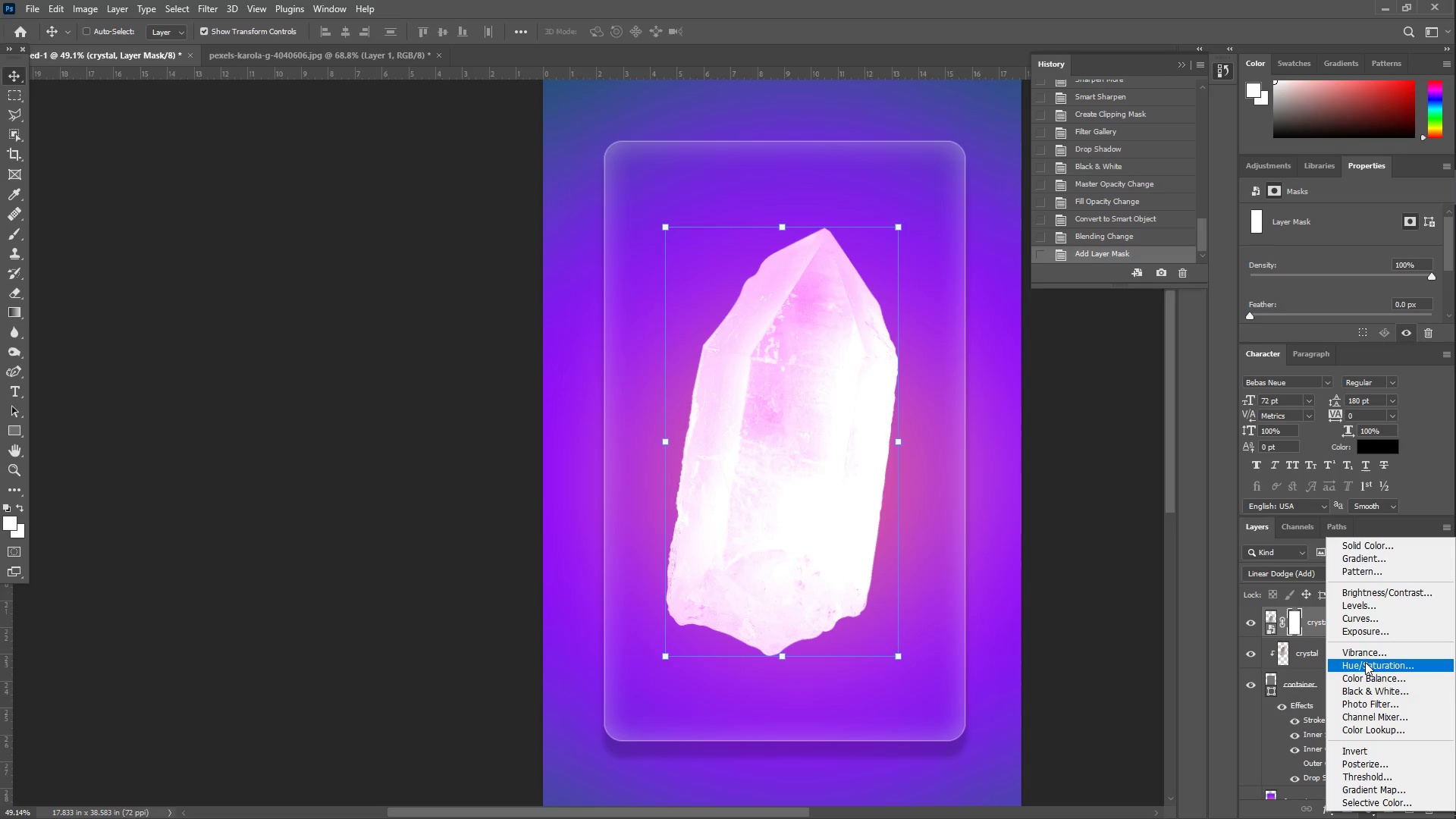 
left_click([1369, 662])
 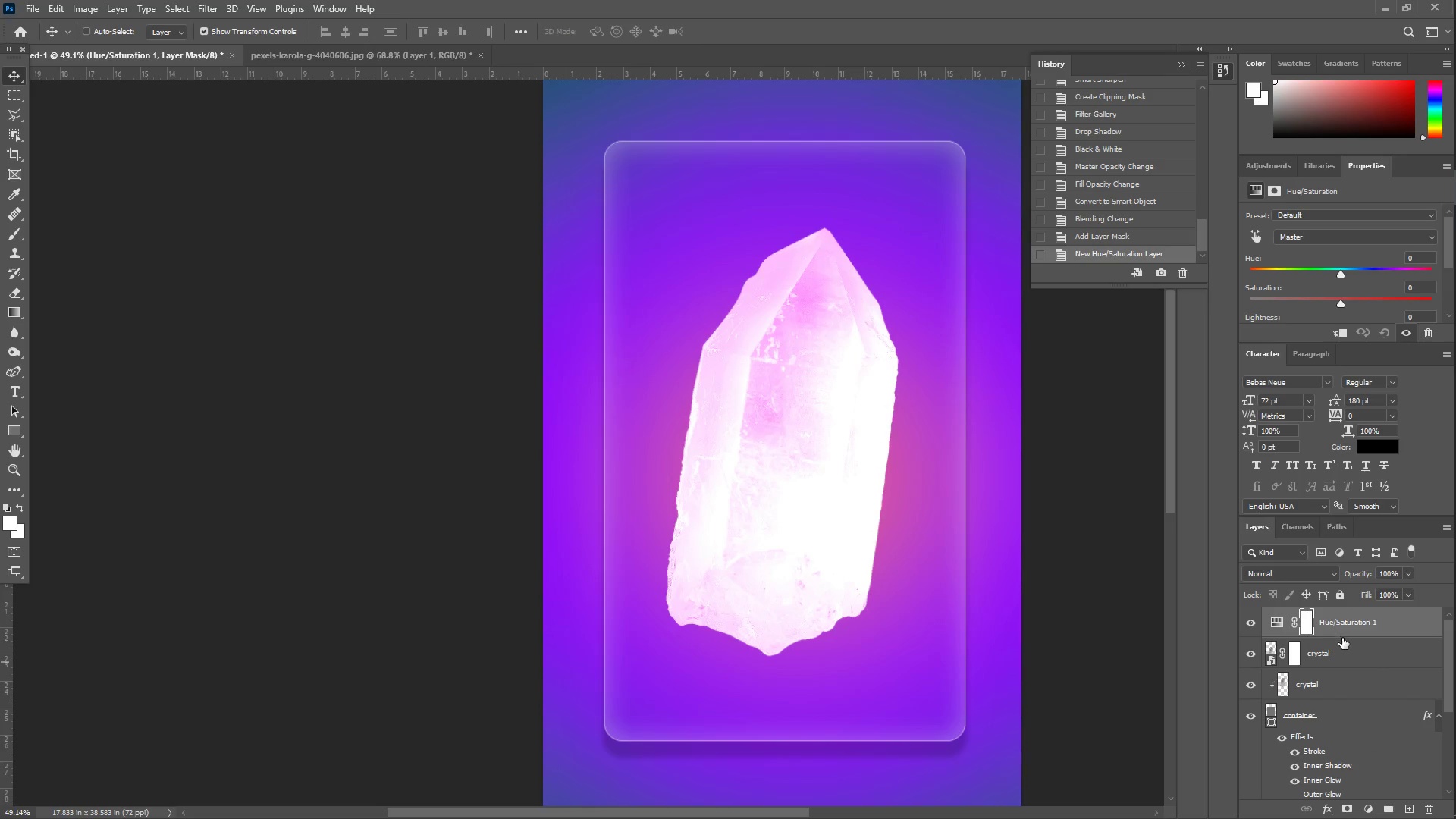 
key(Control+Z)
 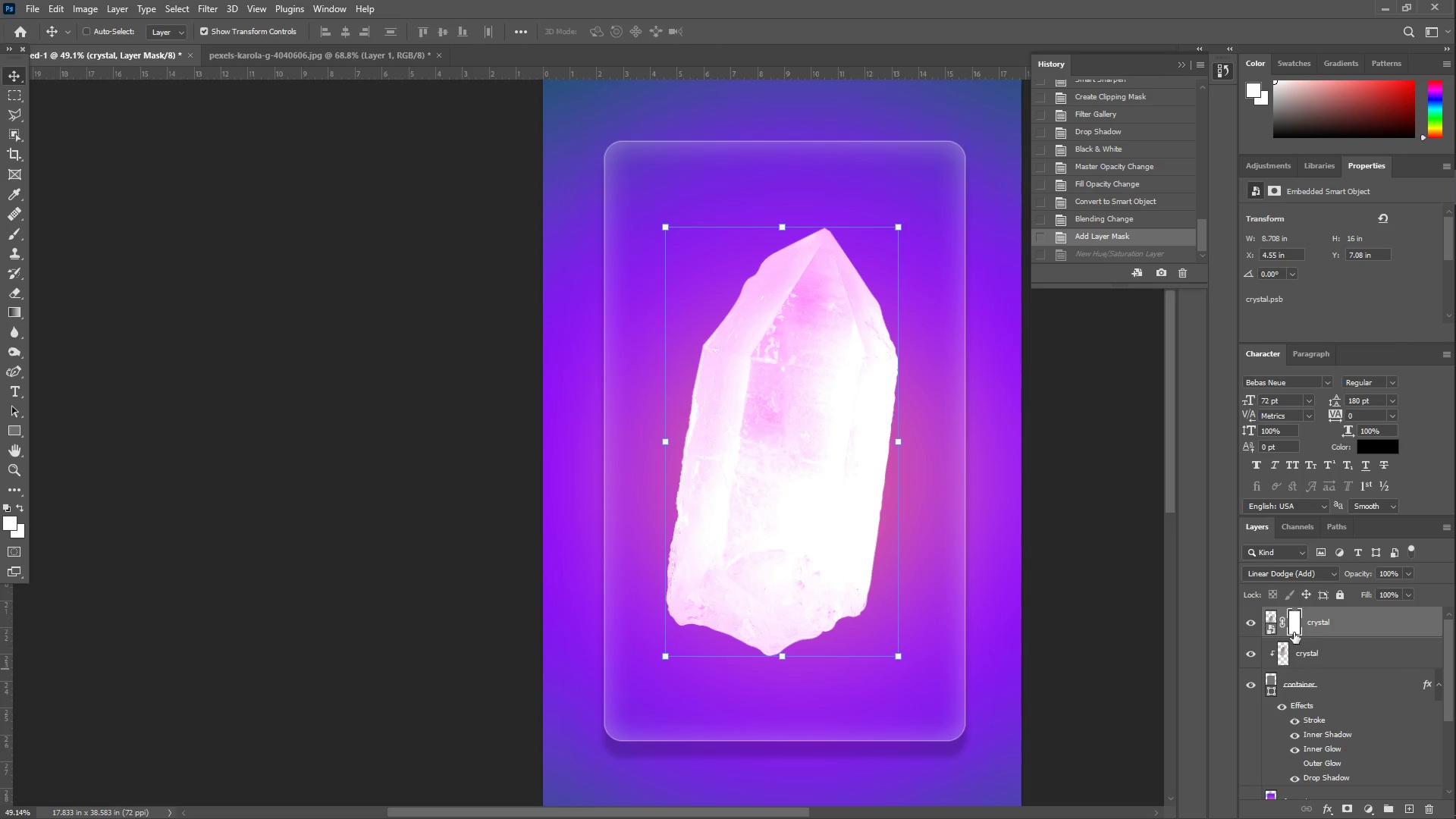 
left_click([1292, 623])
 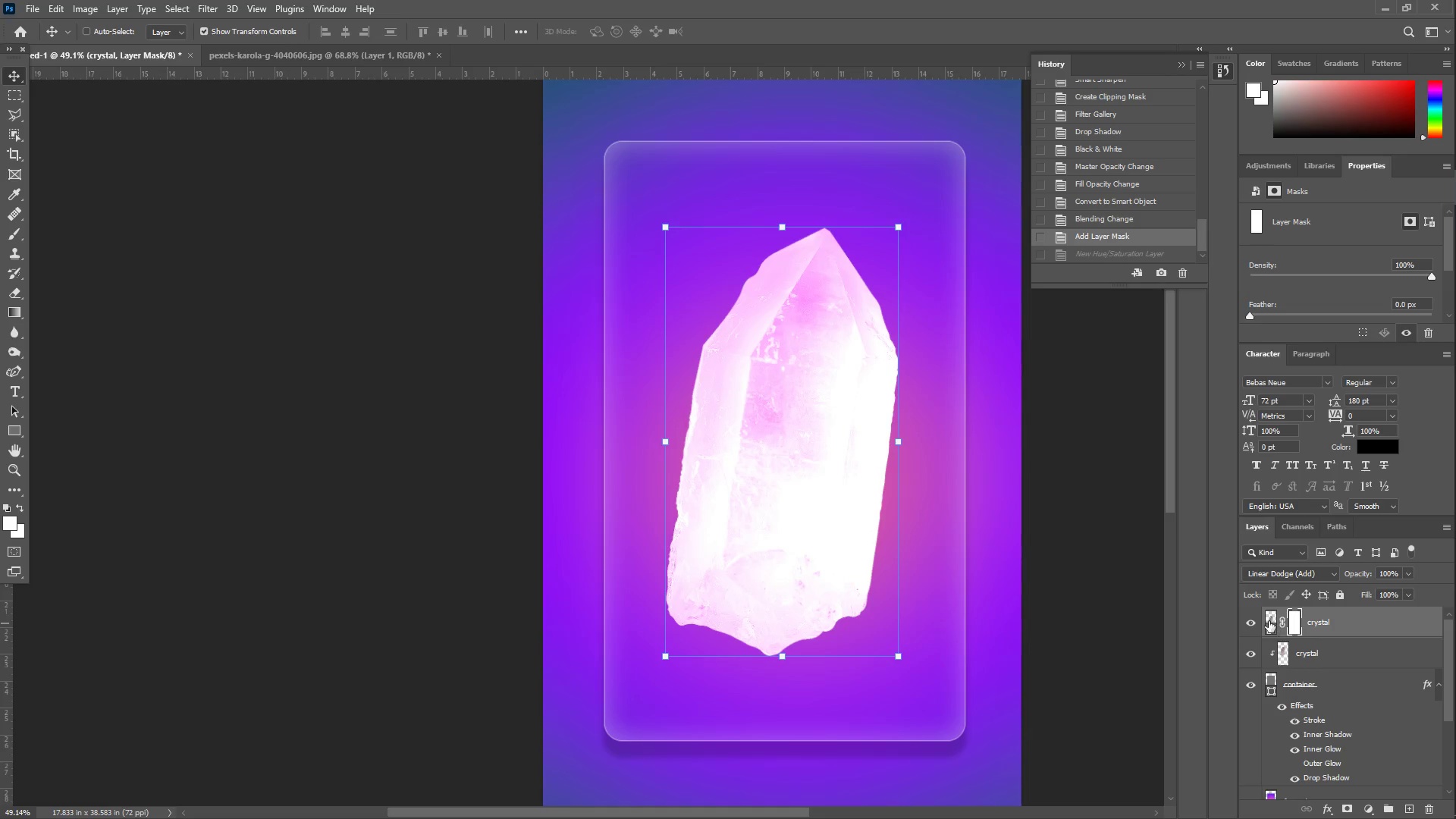 
left_click([1269, 620])
 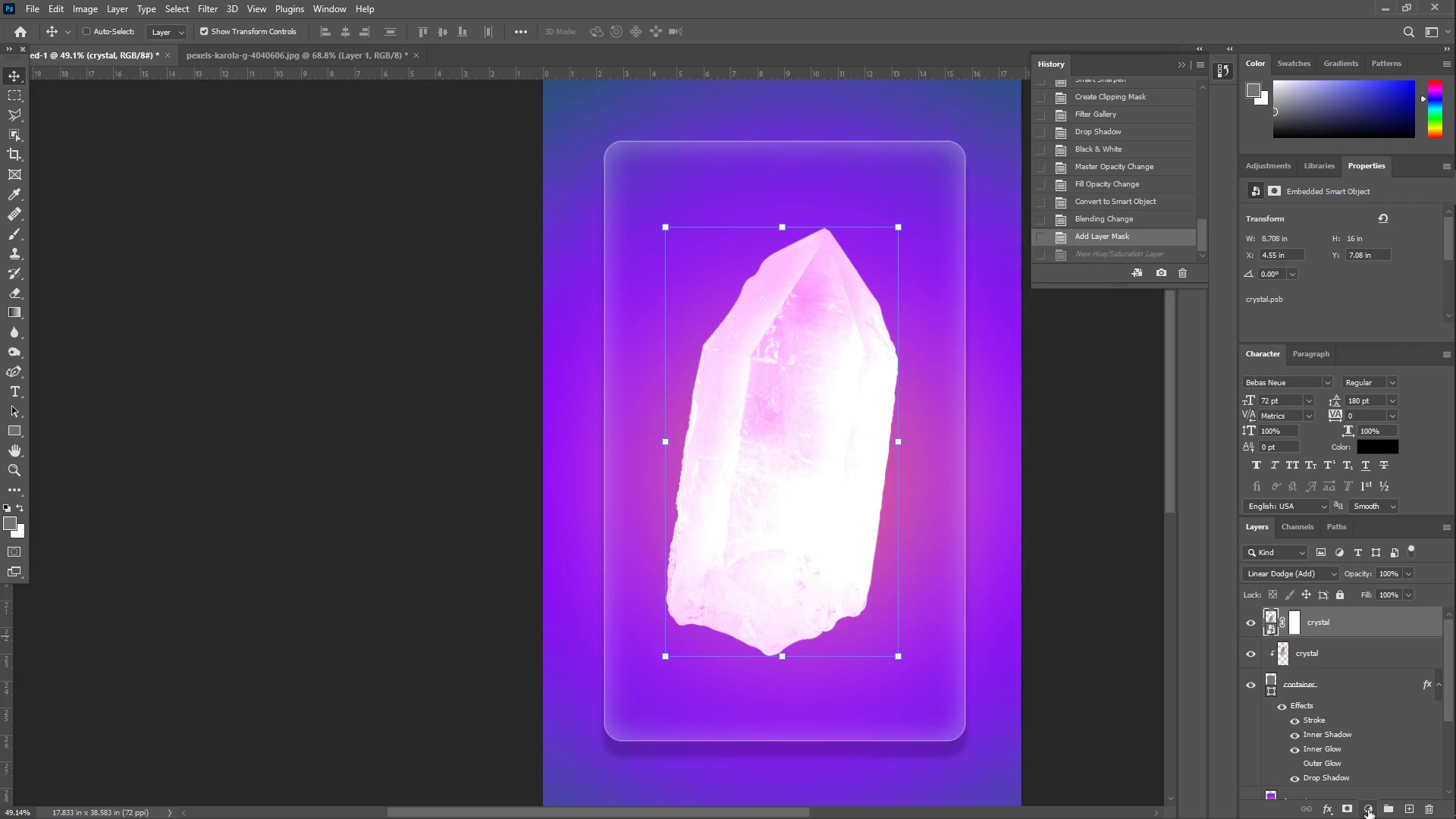 
left_click([1368, 810])
 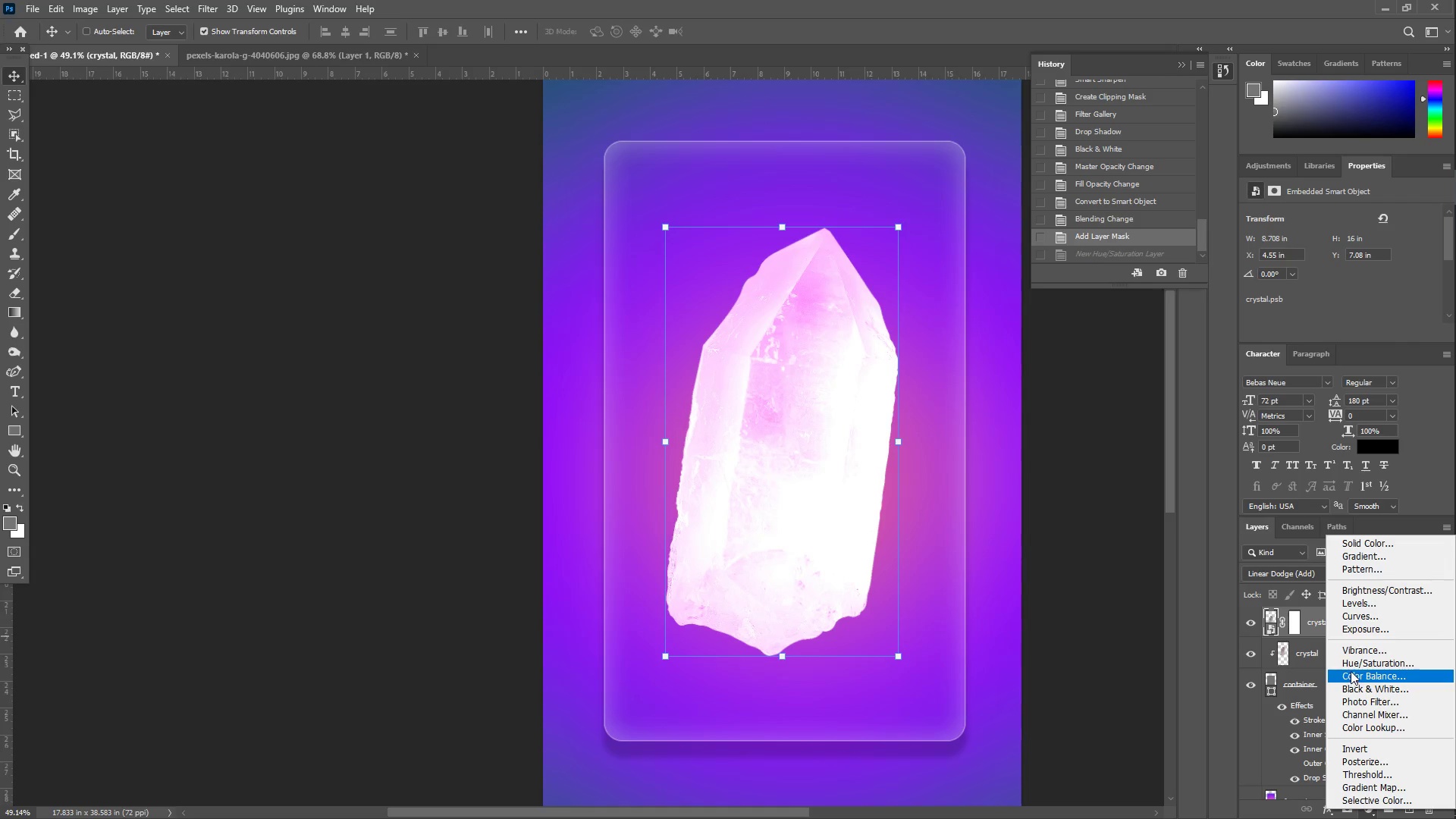 
left_click([1354, 664])
 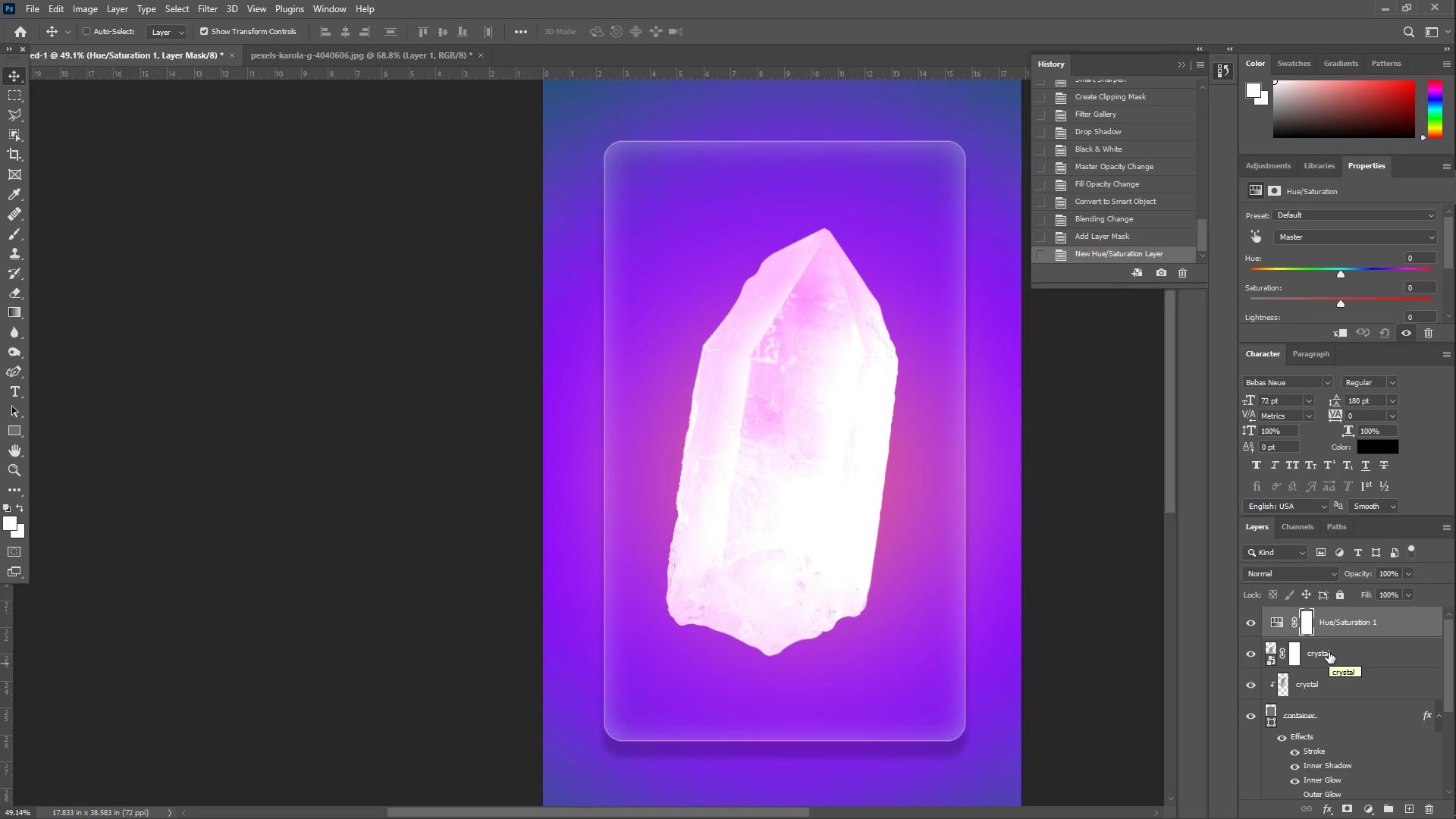 
wait(5.03)
 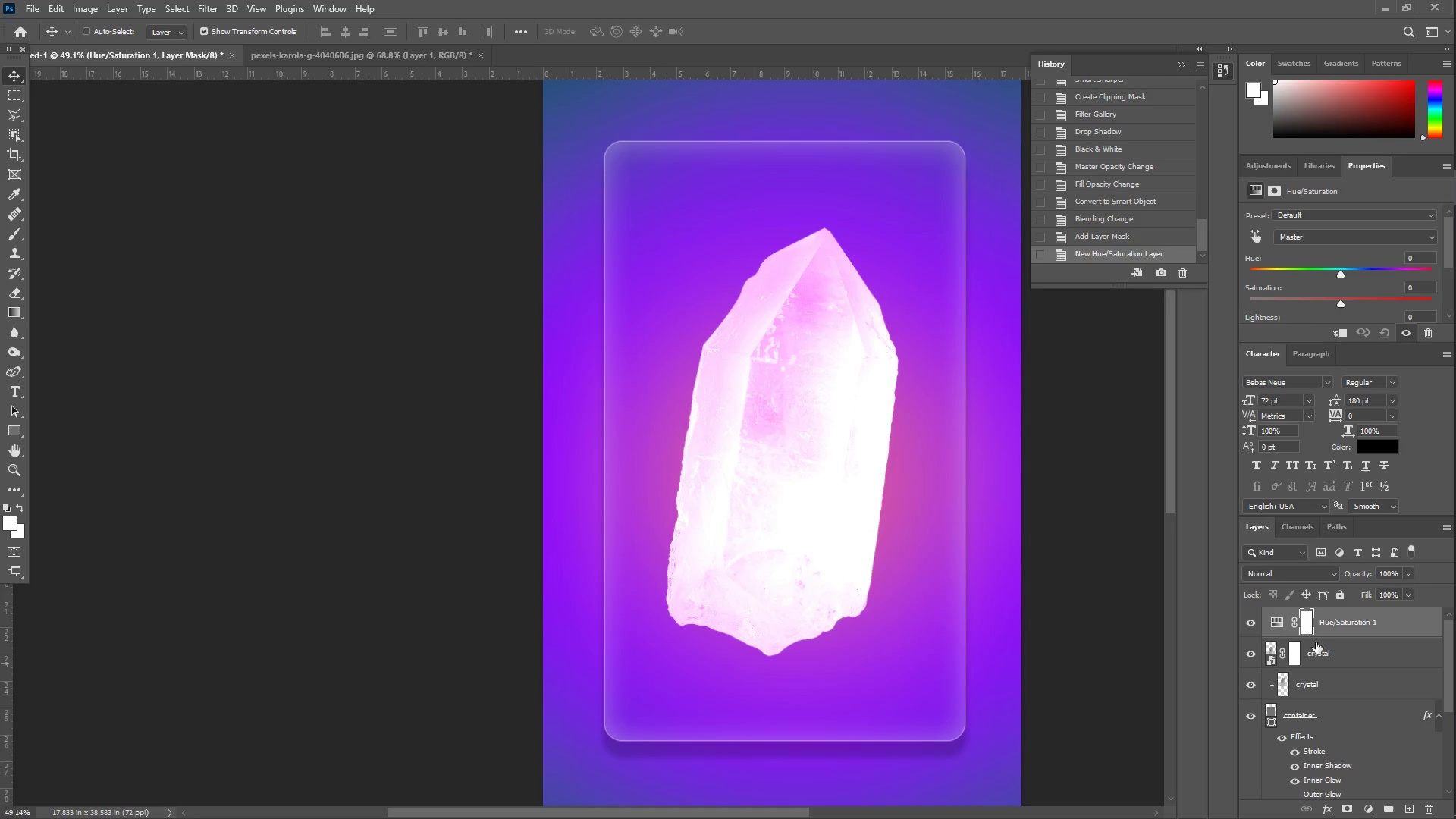 
left_click_drag(start_coordinate=[1341, 303], to_coordinate=[1357, 303])
 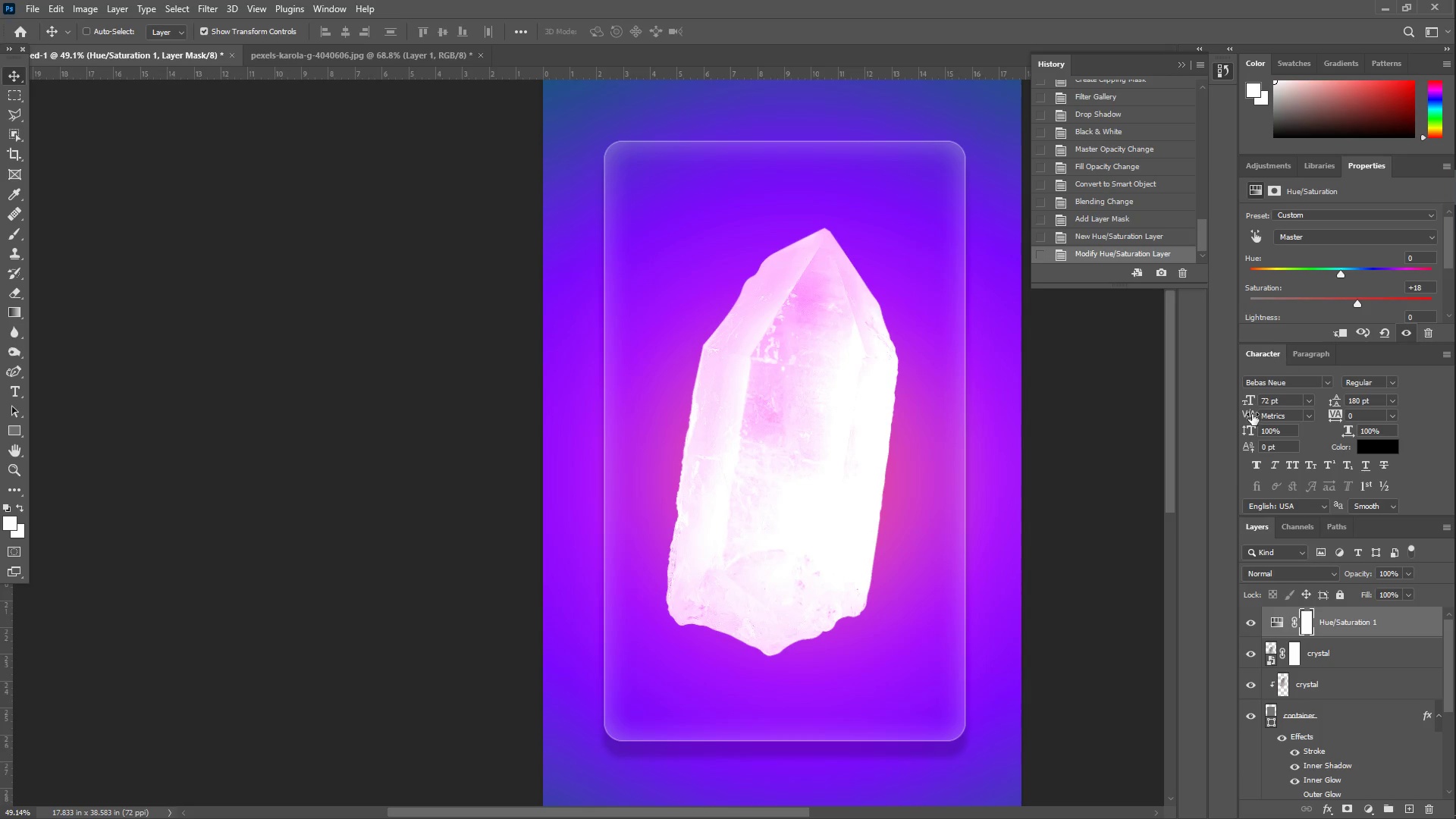 
scroll: coordinate [974, 731], scroll_direction: down, amount: 7.0
 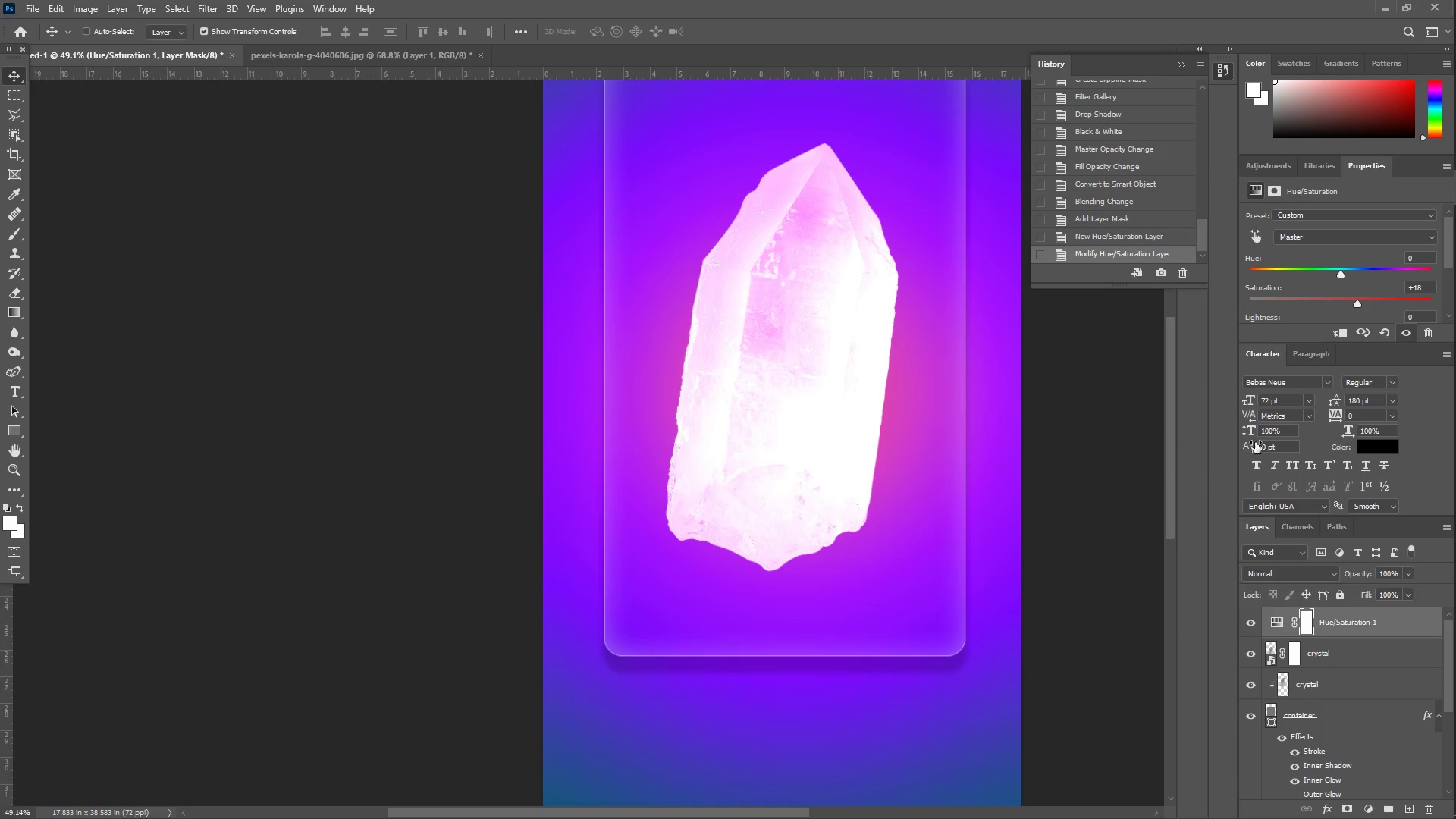 
left_click([1081, 207])
 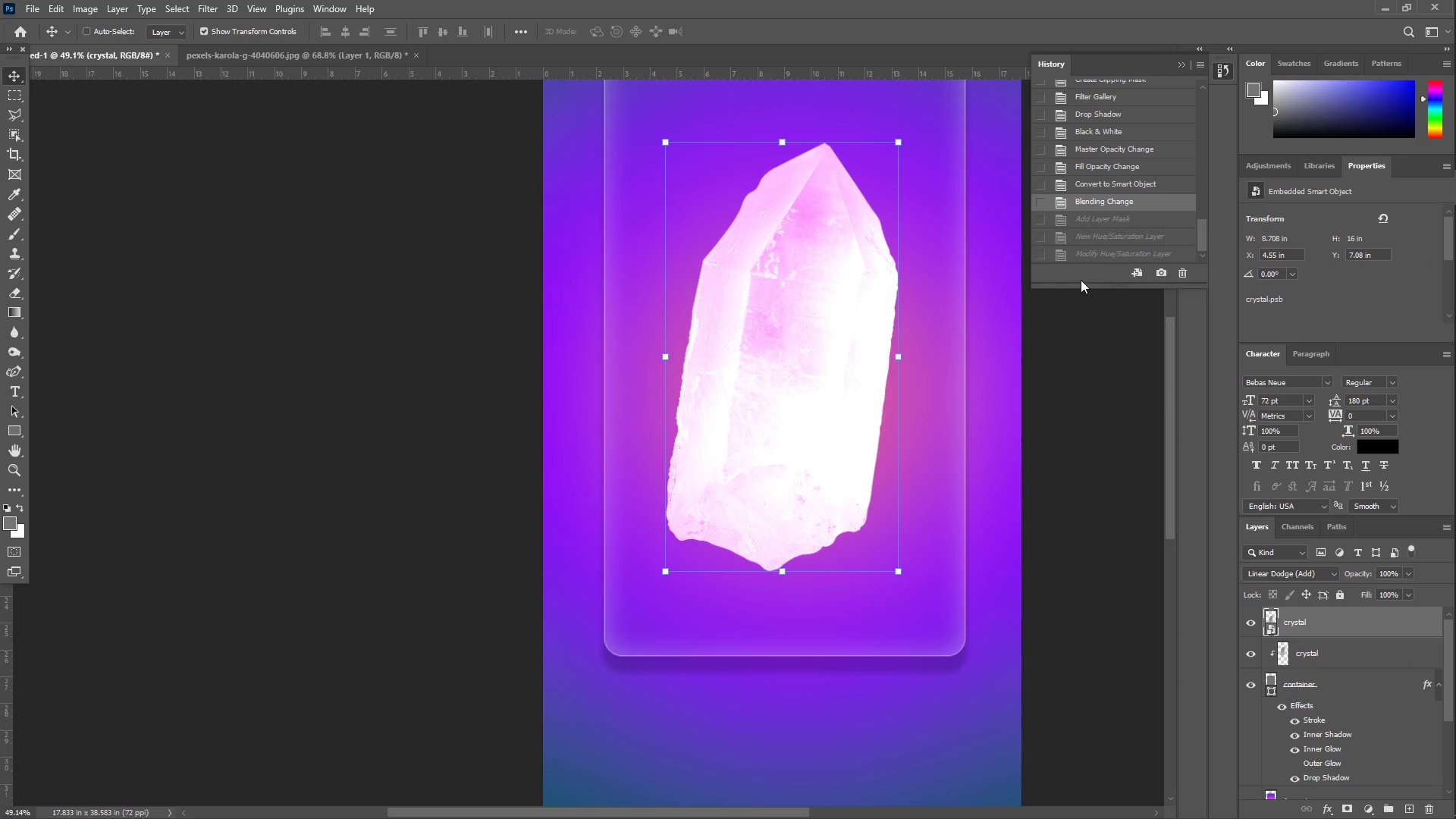 
left_click([1095, 184])
 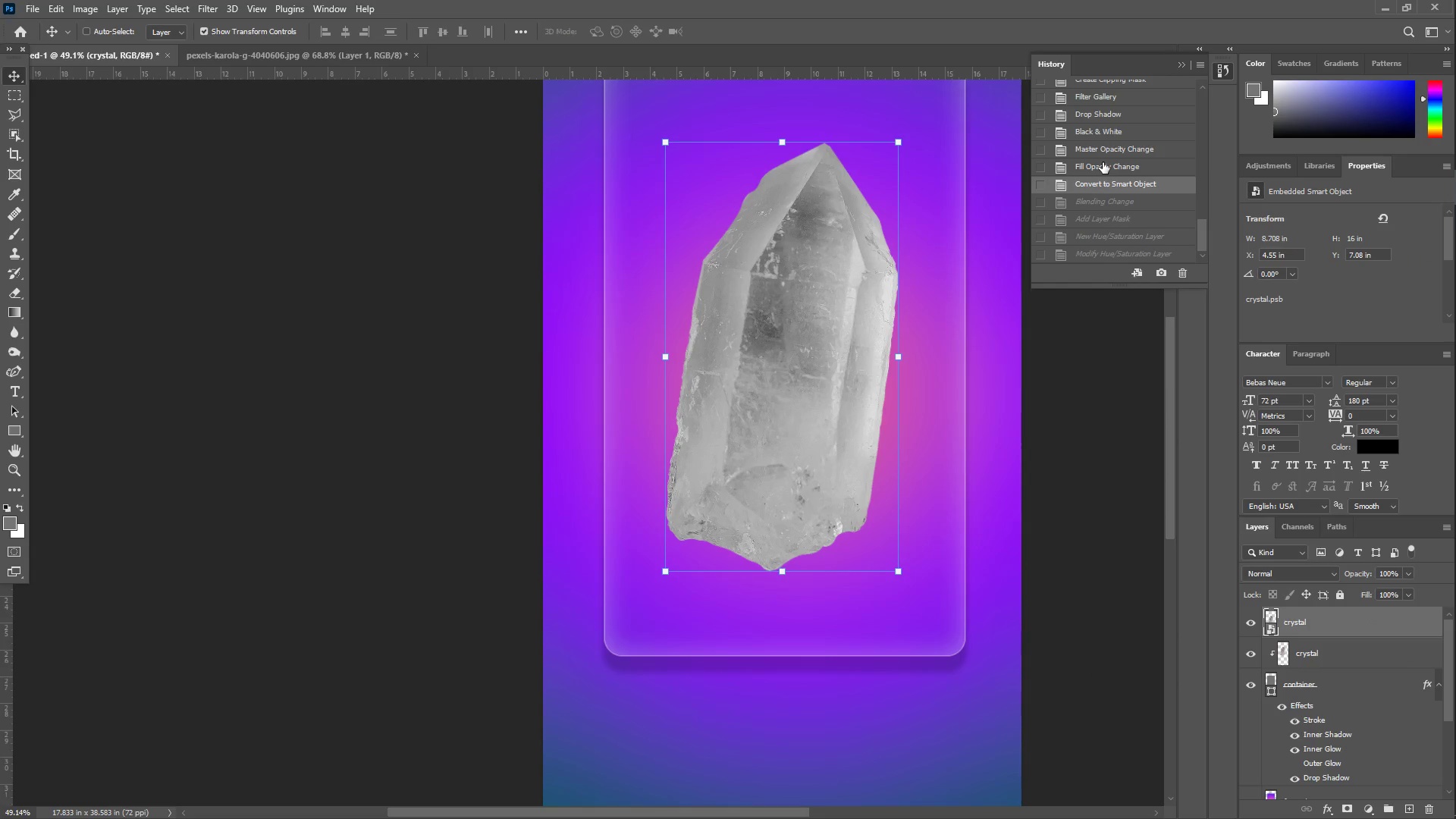 
wait(23.77)
 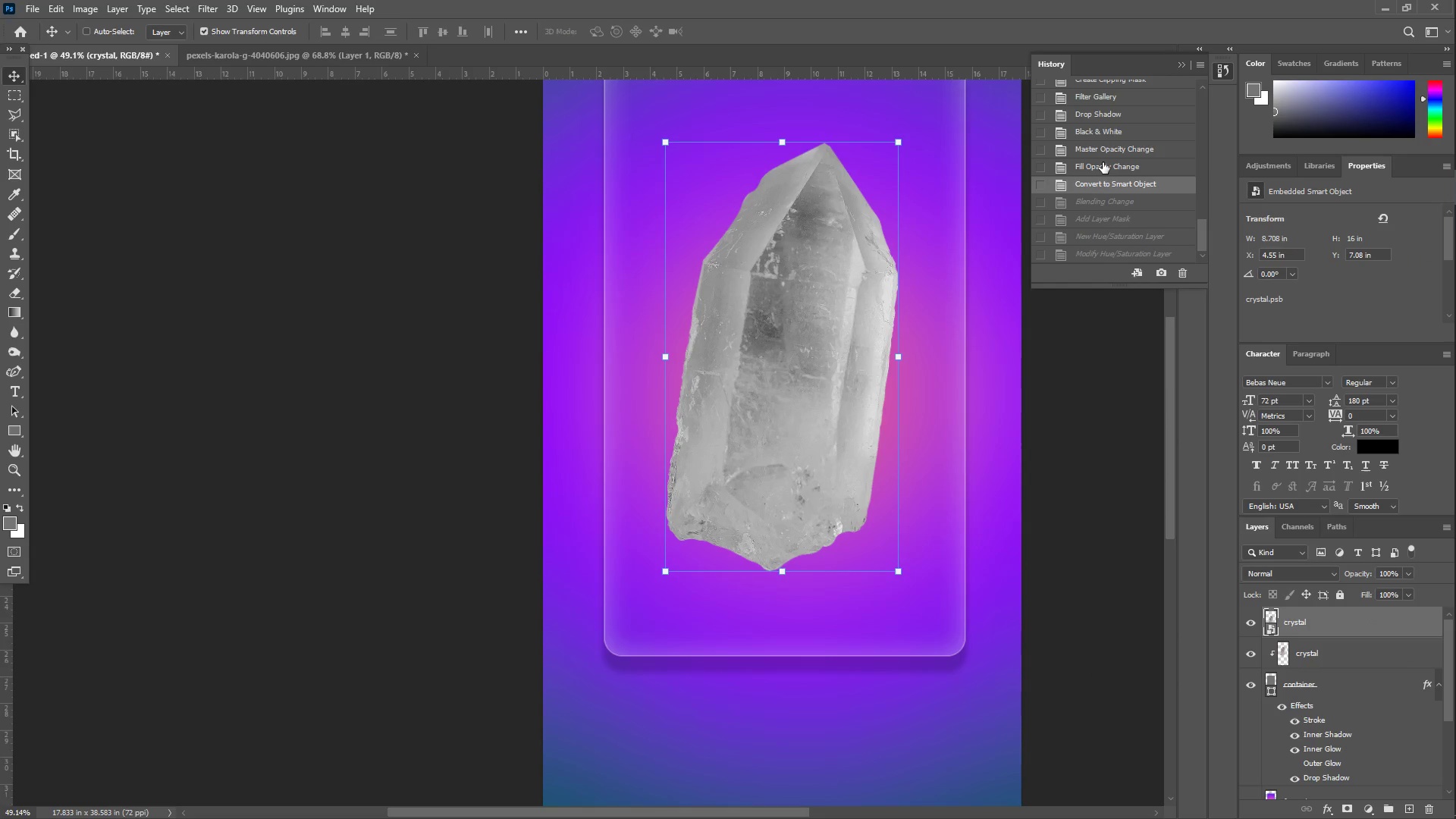 
key(Control+Z)
 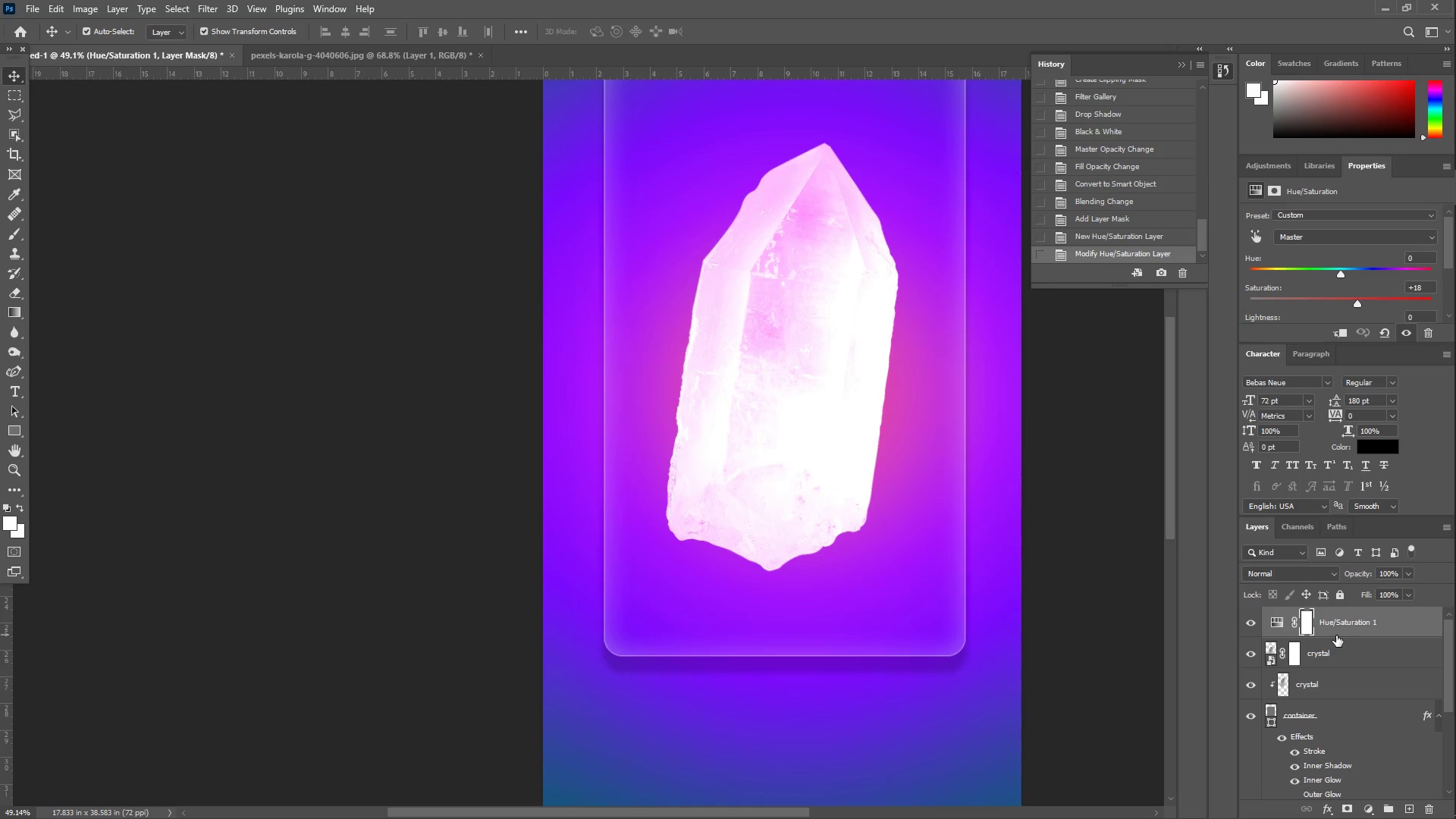 
key(Control+Z)
 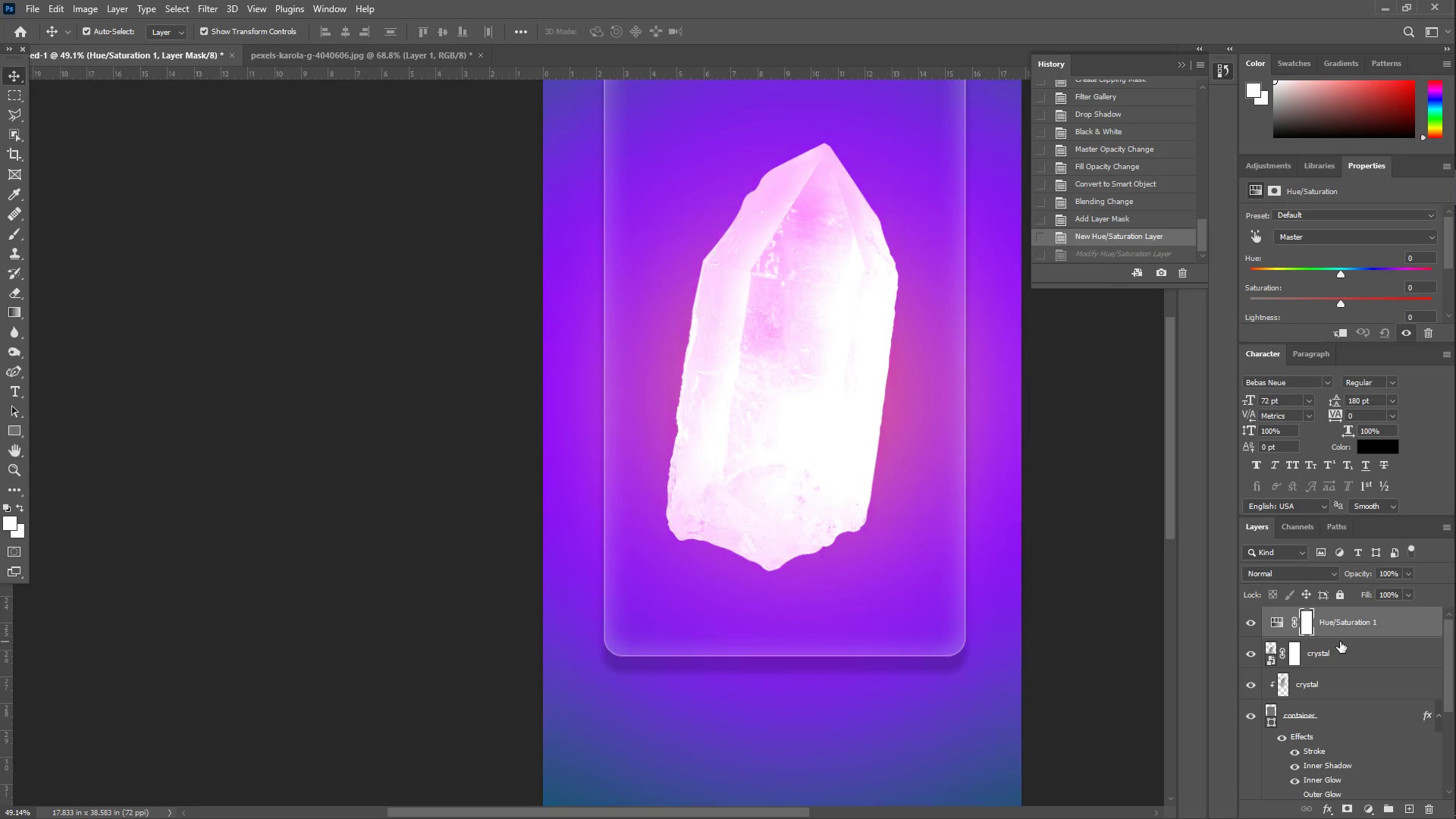 
key(Control+Z)
 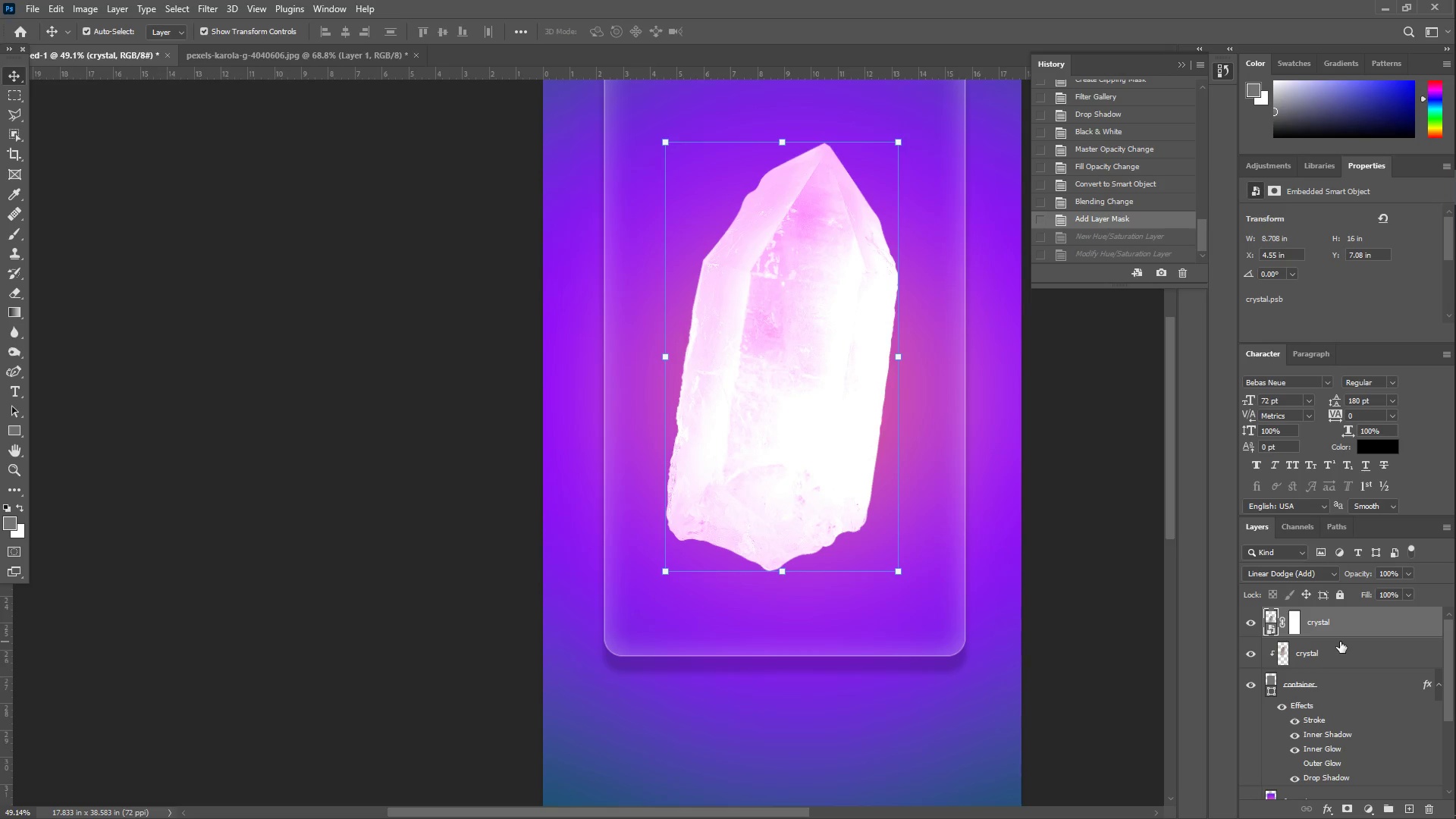 
key(Control+Z)
 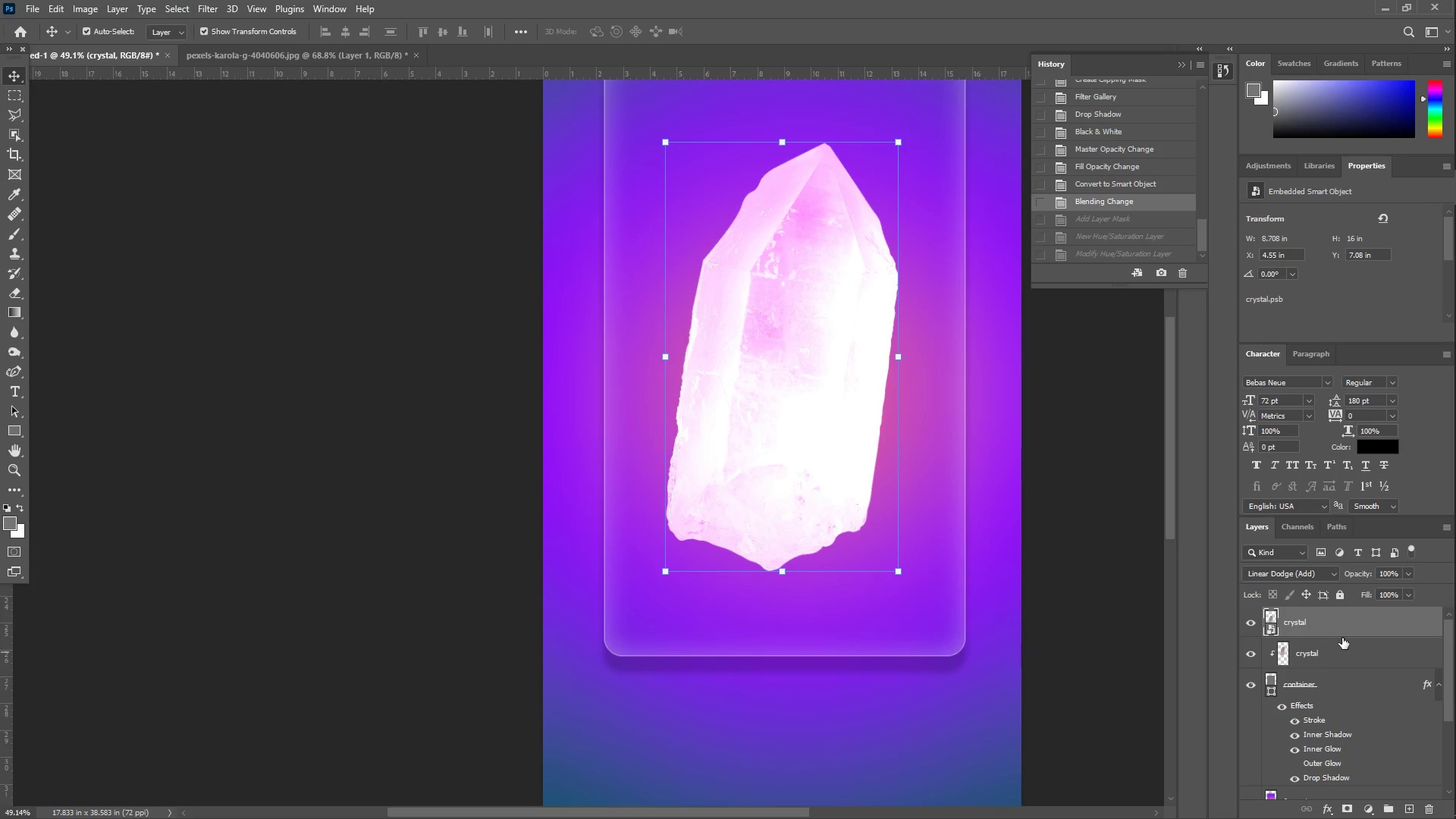 
key(Control+Z)
 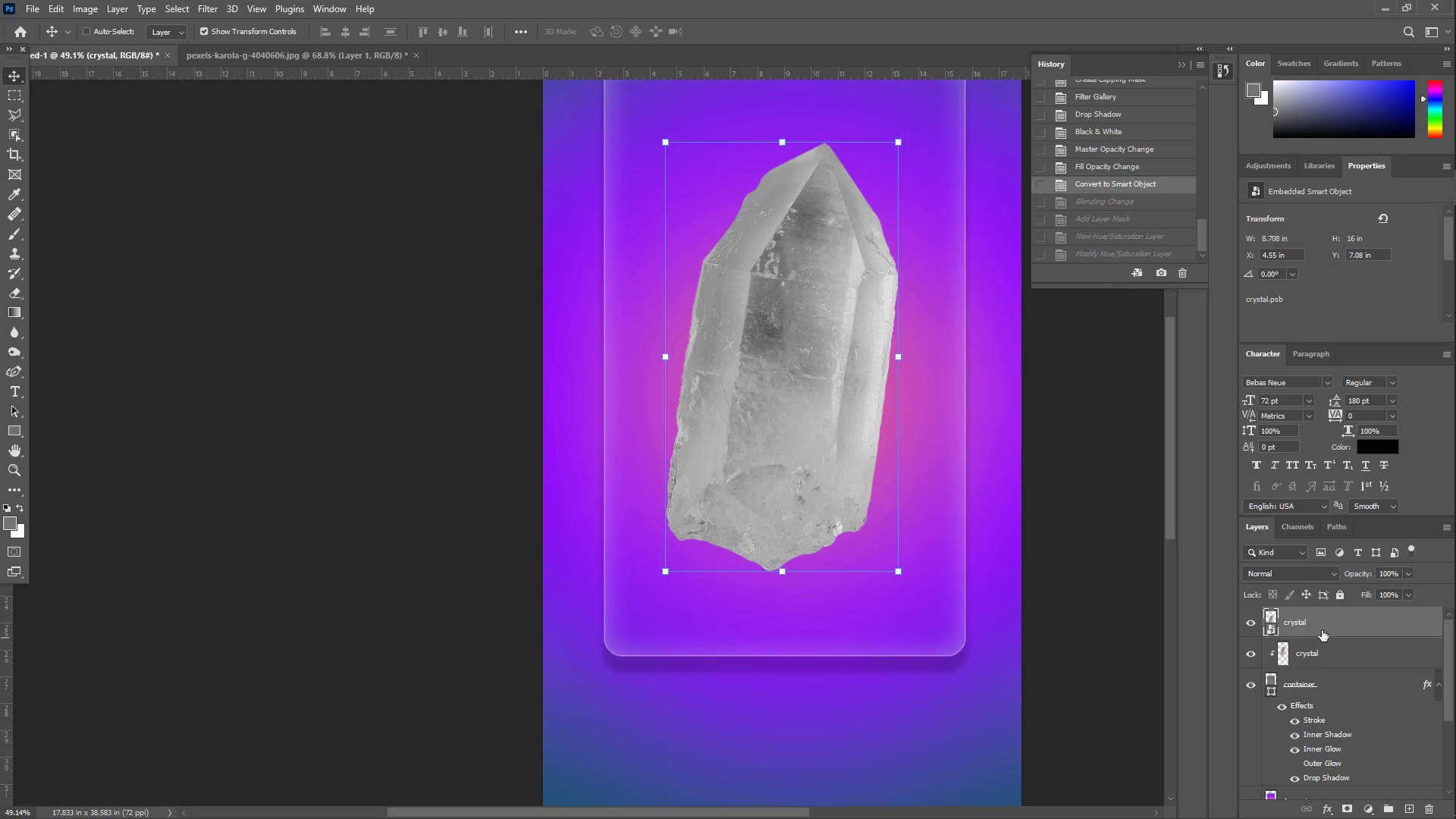 
key(Control+Z)
 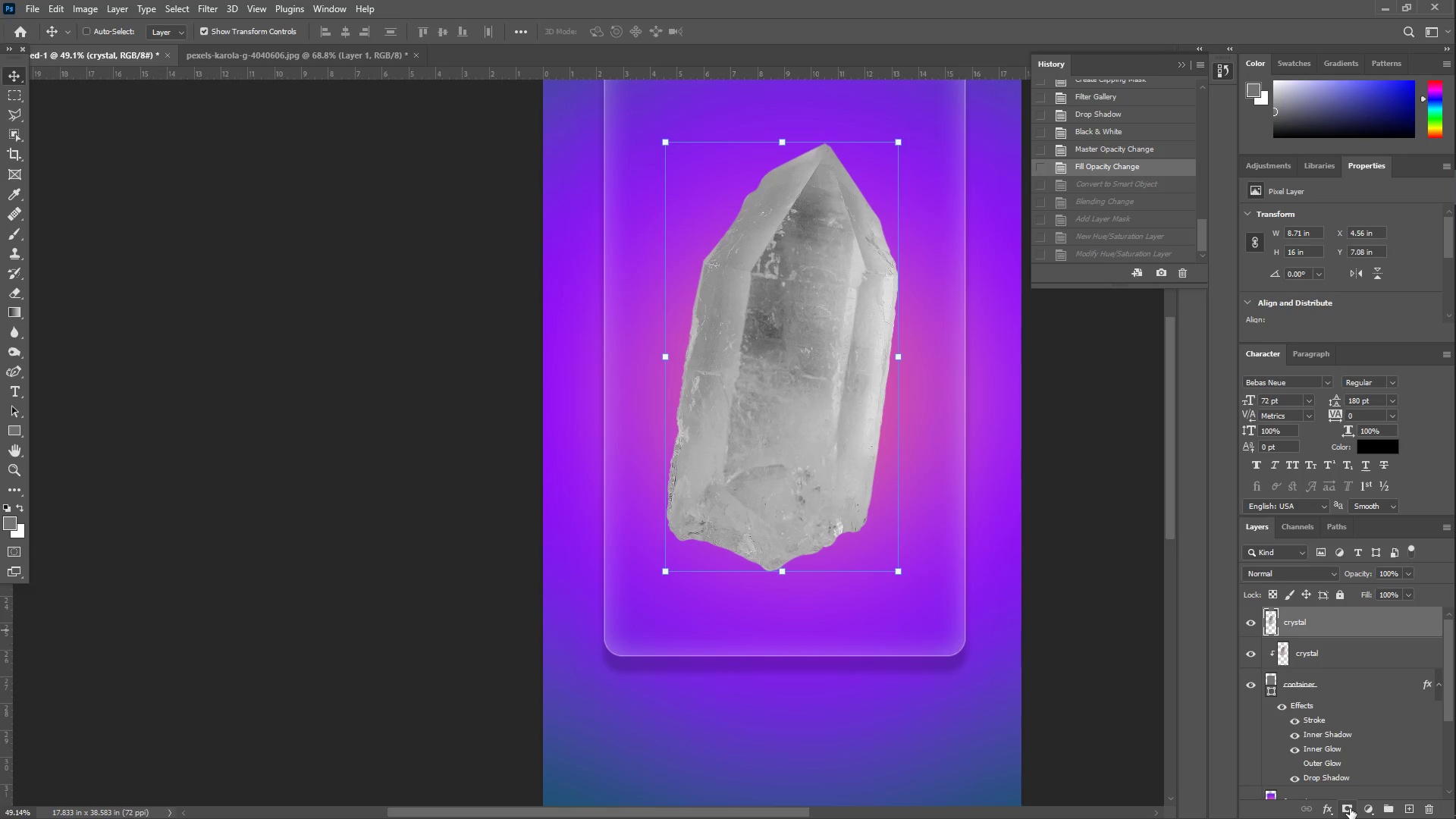 
right_click([1318, 623])
 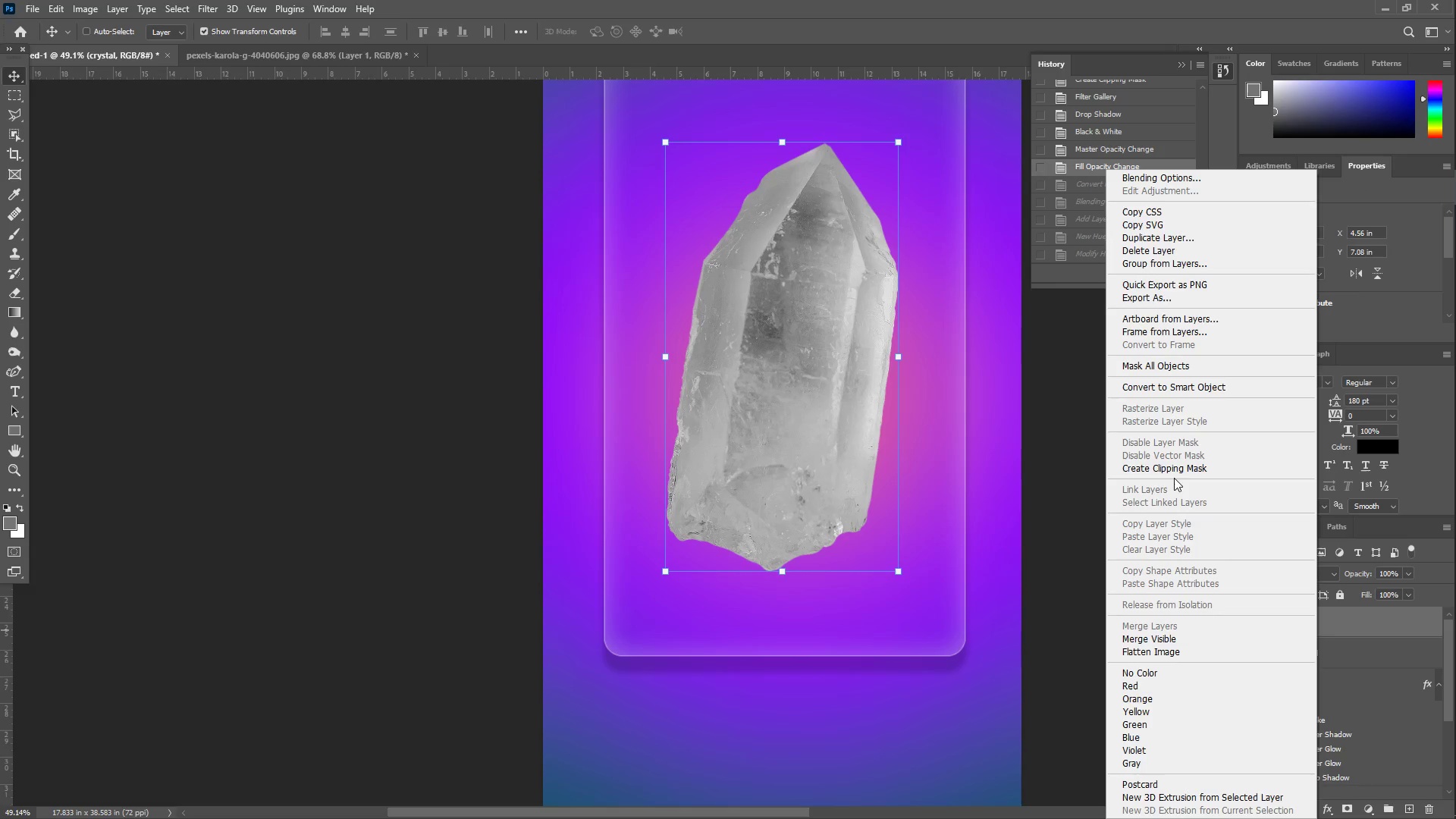 
left_click([1172, 471])
 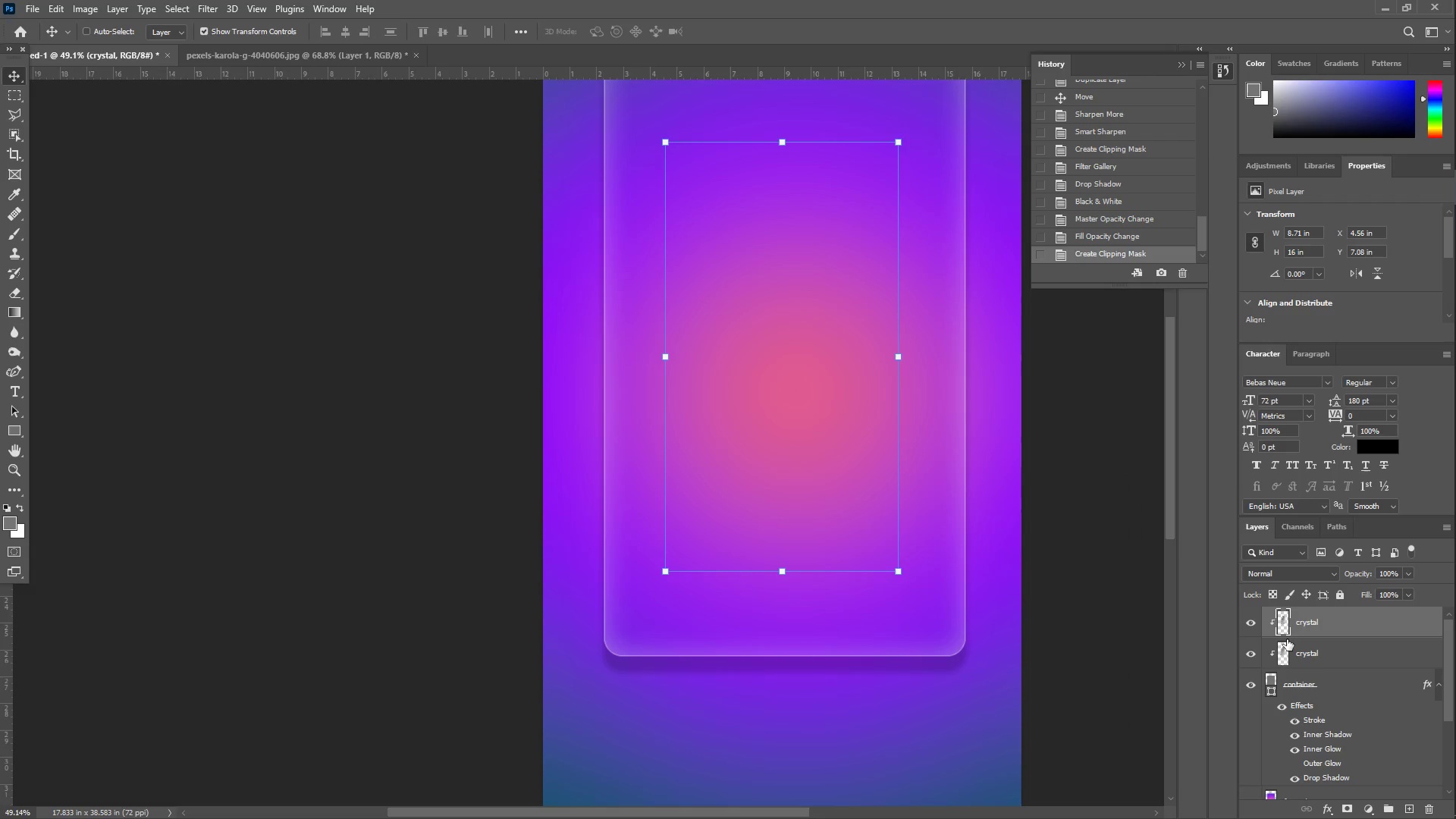 
hold_key(key=ControlLeft, duration=0.95)
 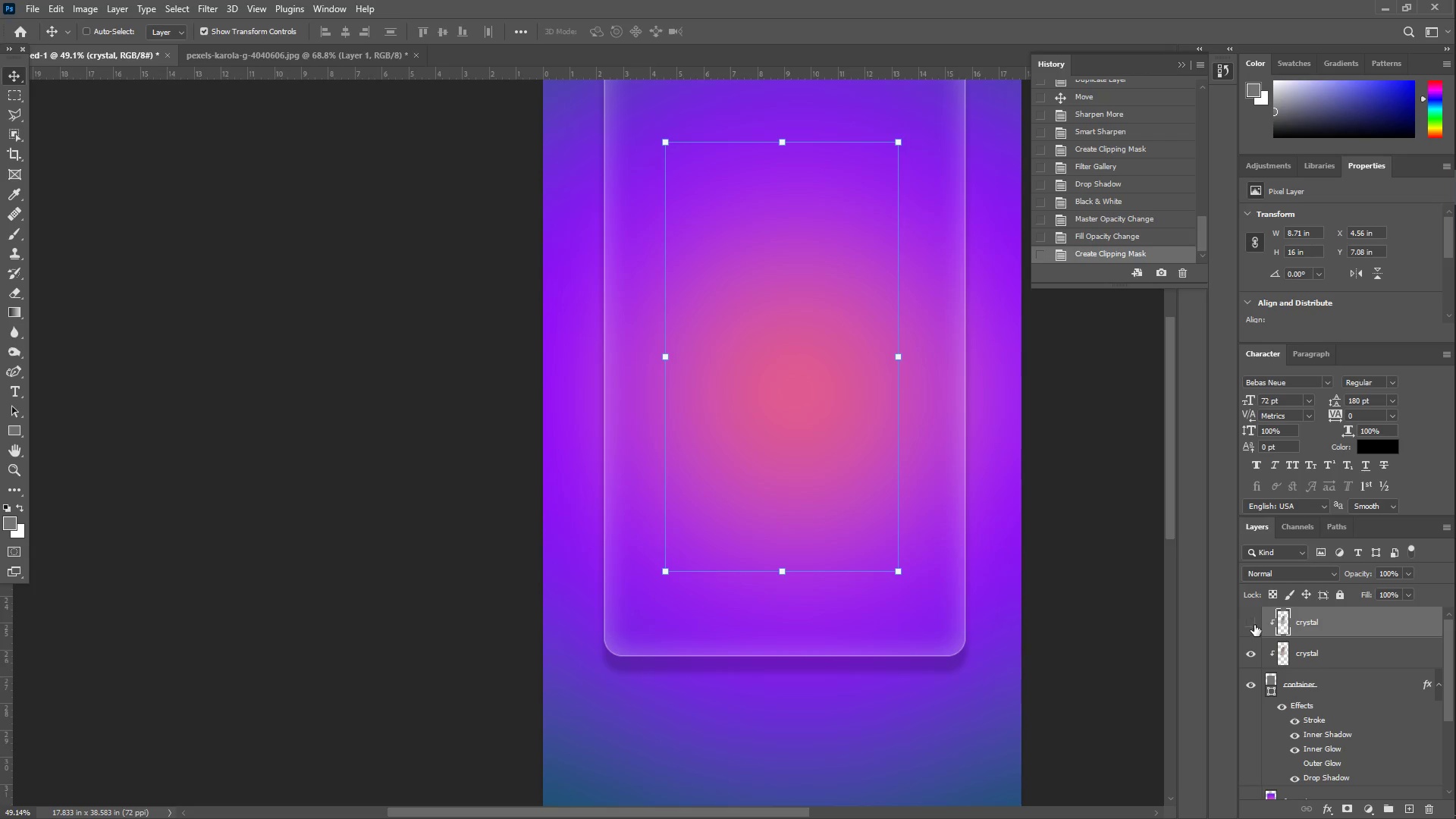 
double_click([1254, 625])
 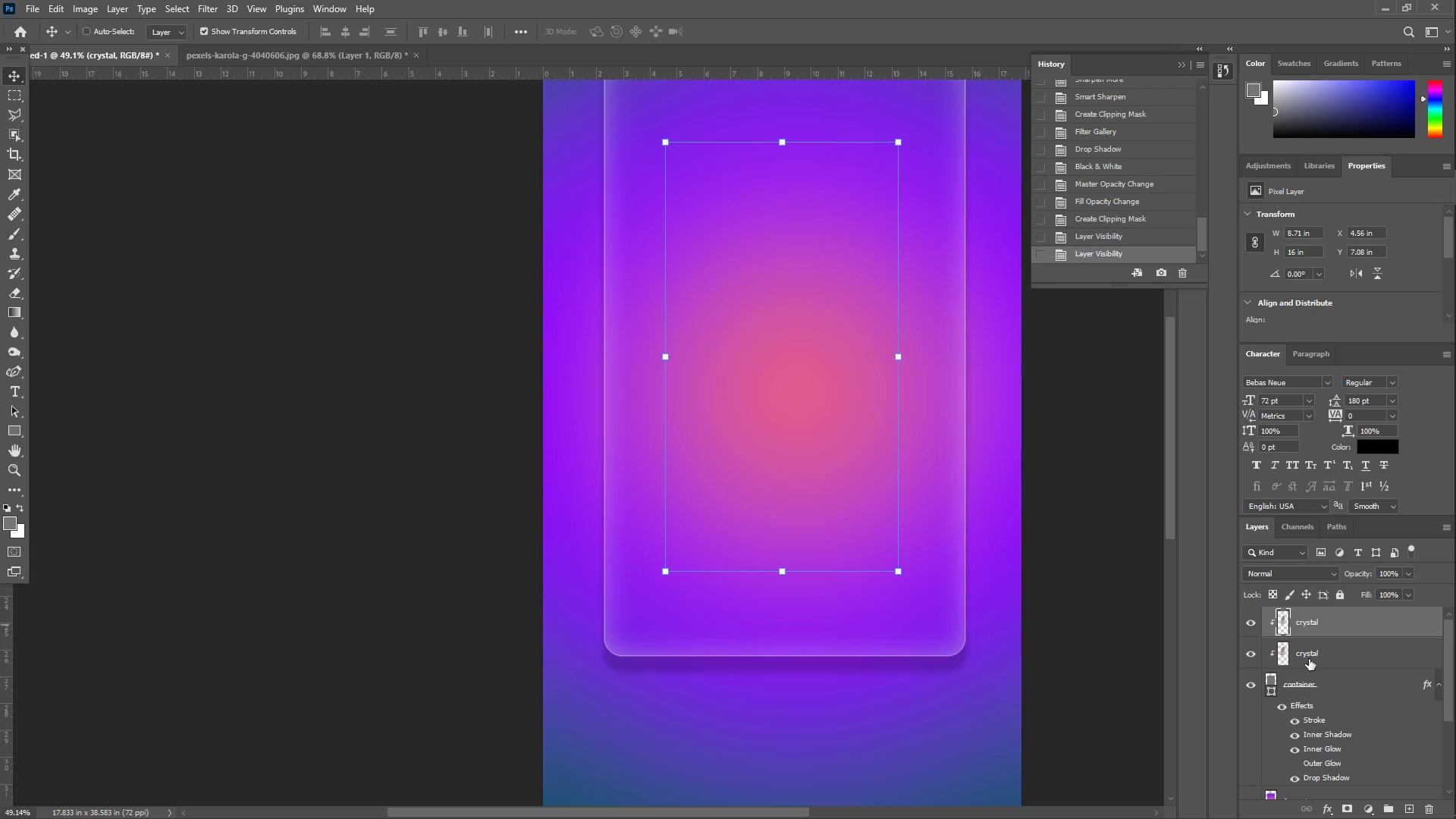 
left_click([1304, 657])
 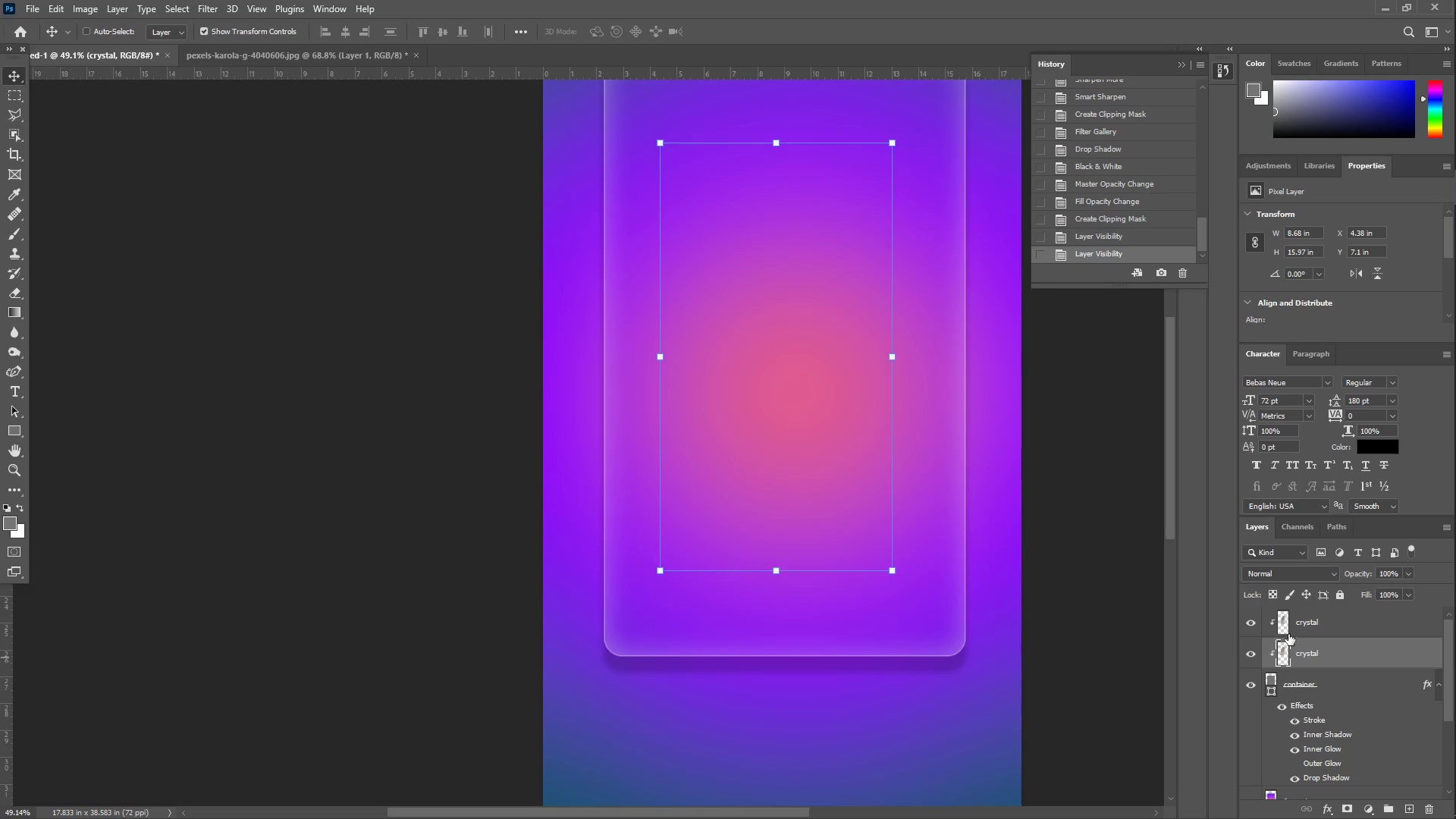 
left_click([1287, 625])
 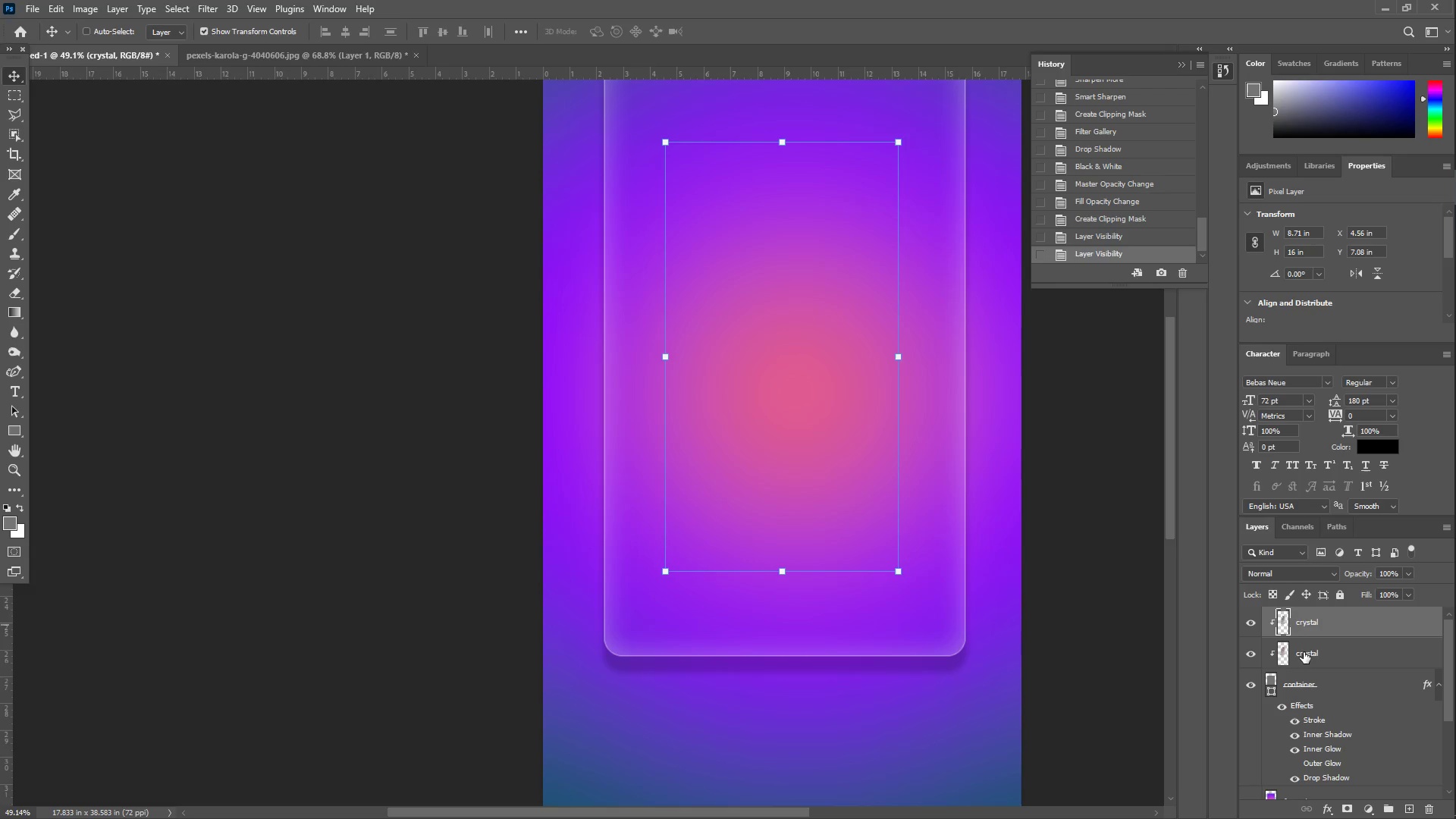 
left_click([1304, 652])
 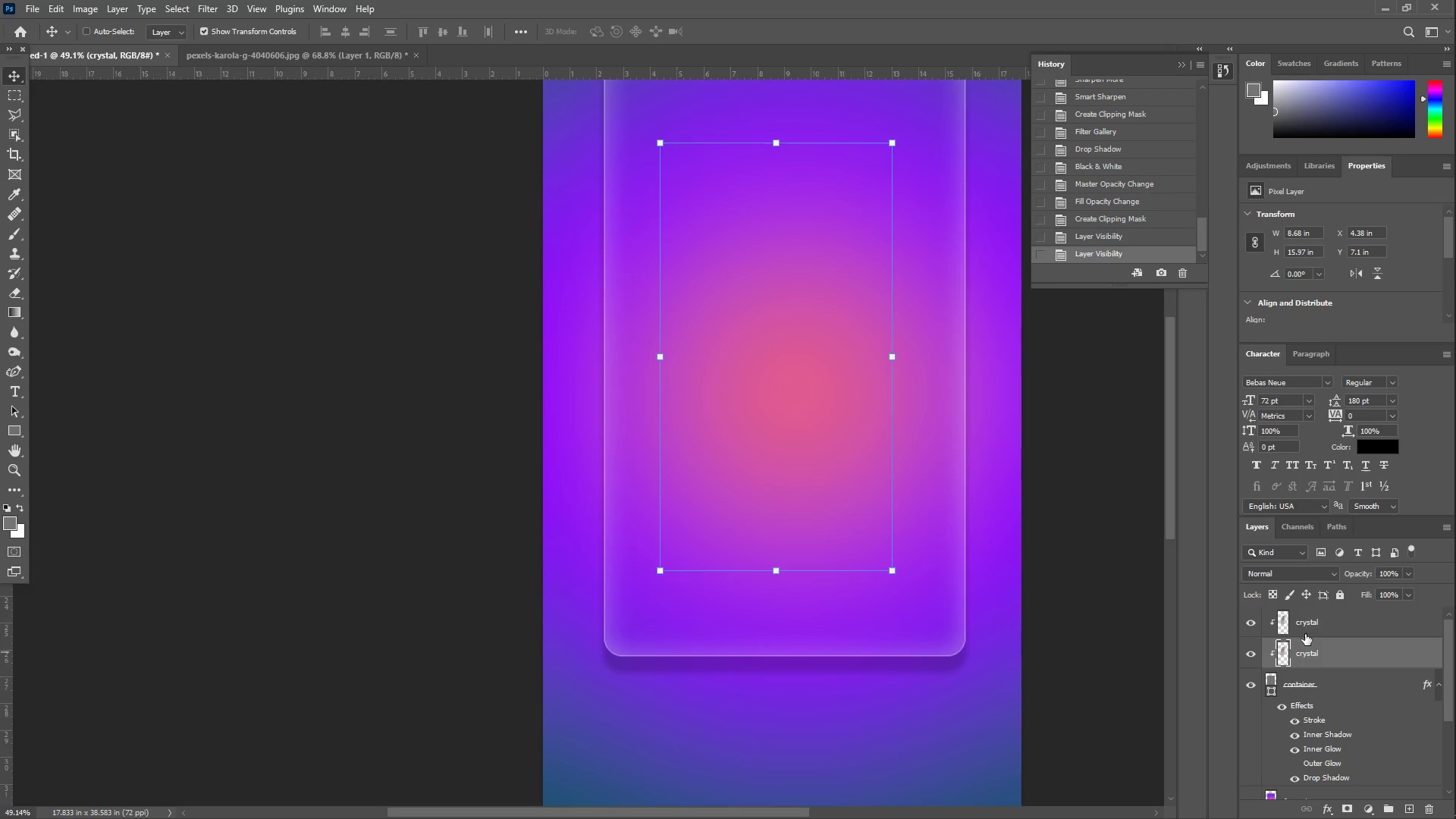 
left_click([1305, 632])
 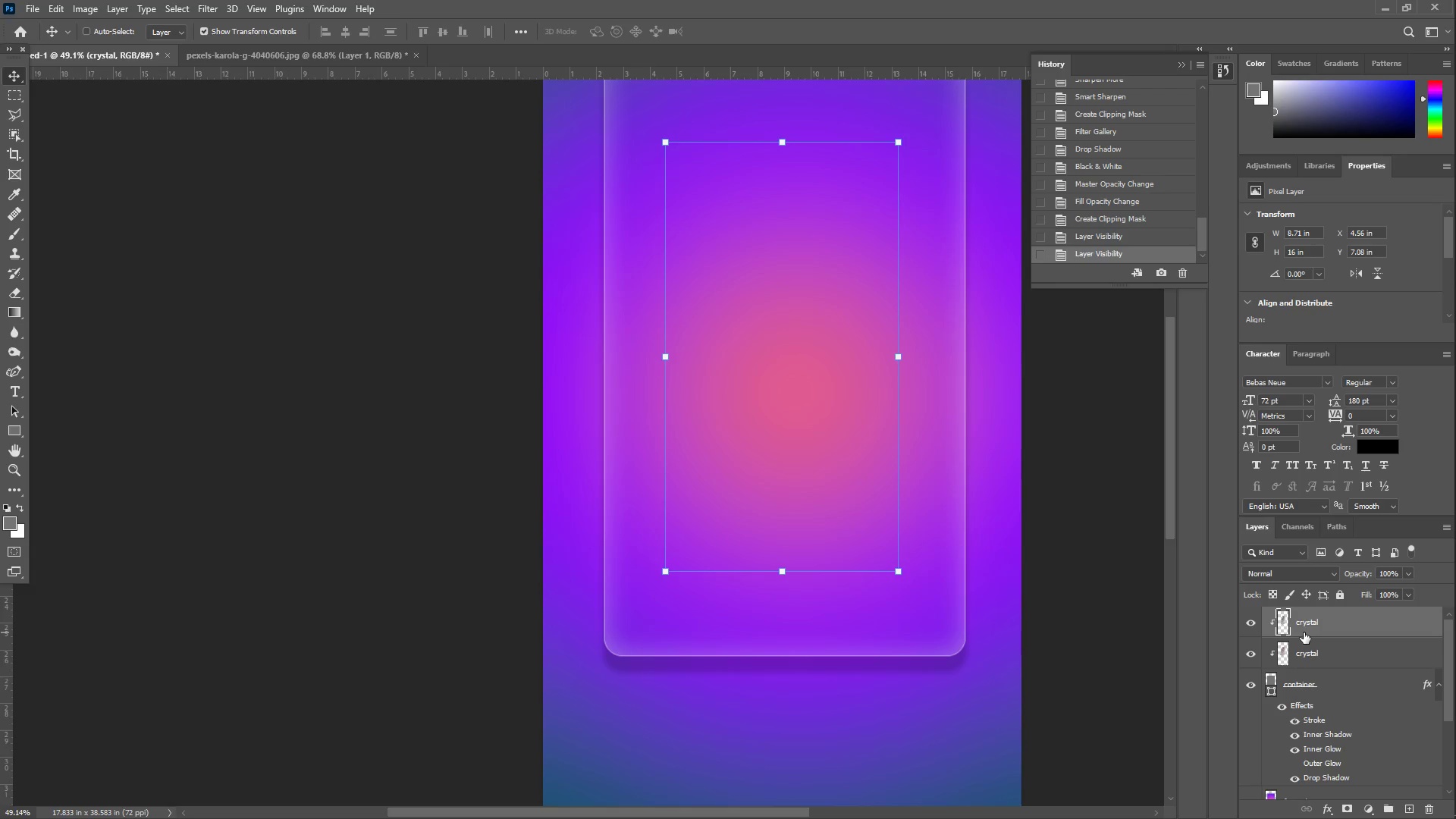 
left_click_drag(start_coordinate=[1304, 629], to_coordinate=[1311, 727])
 